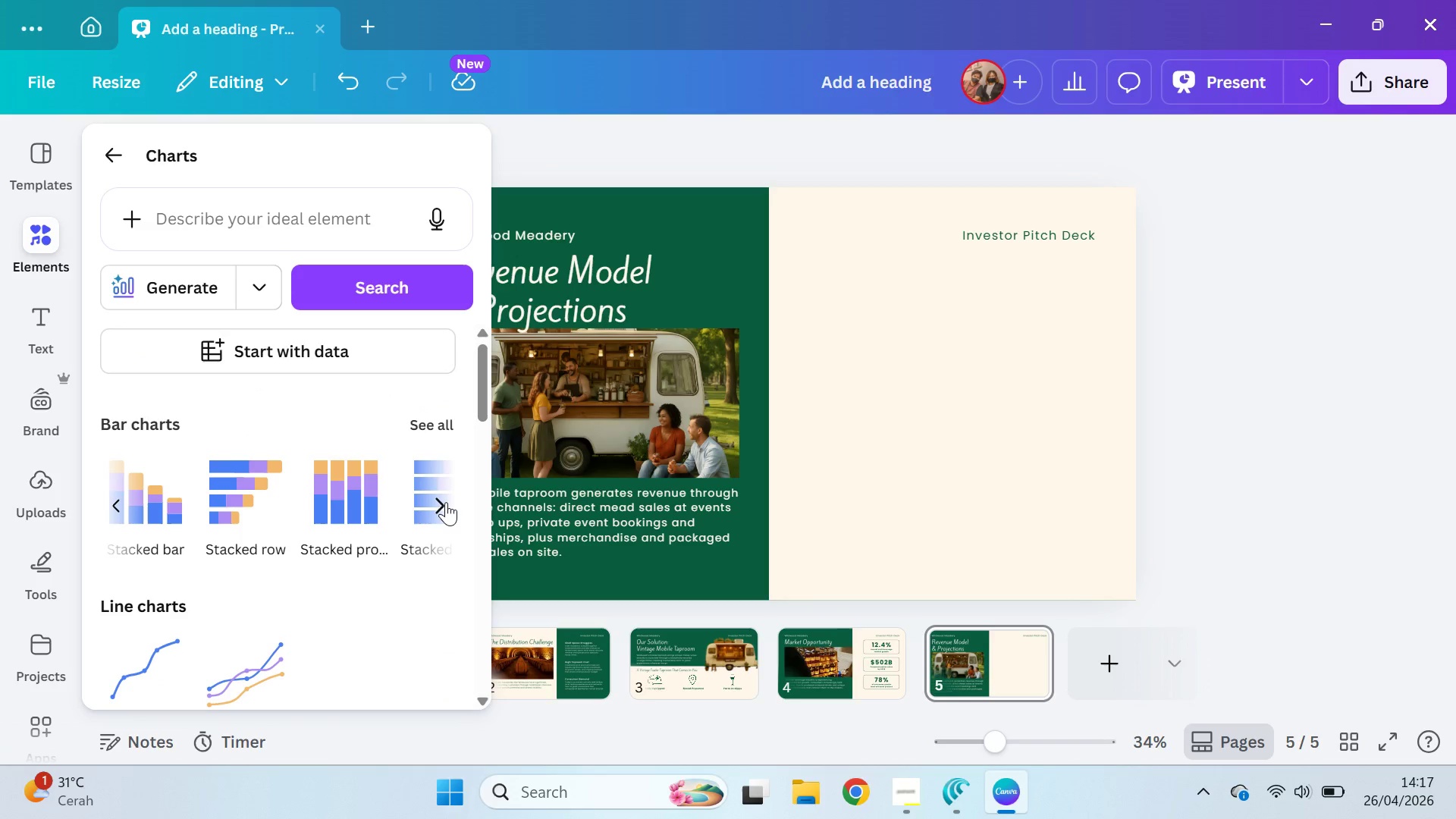 
left_click([446, 502])
 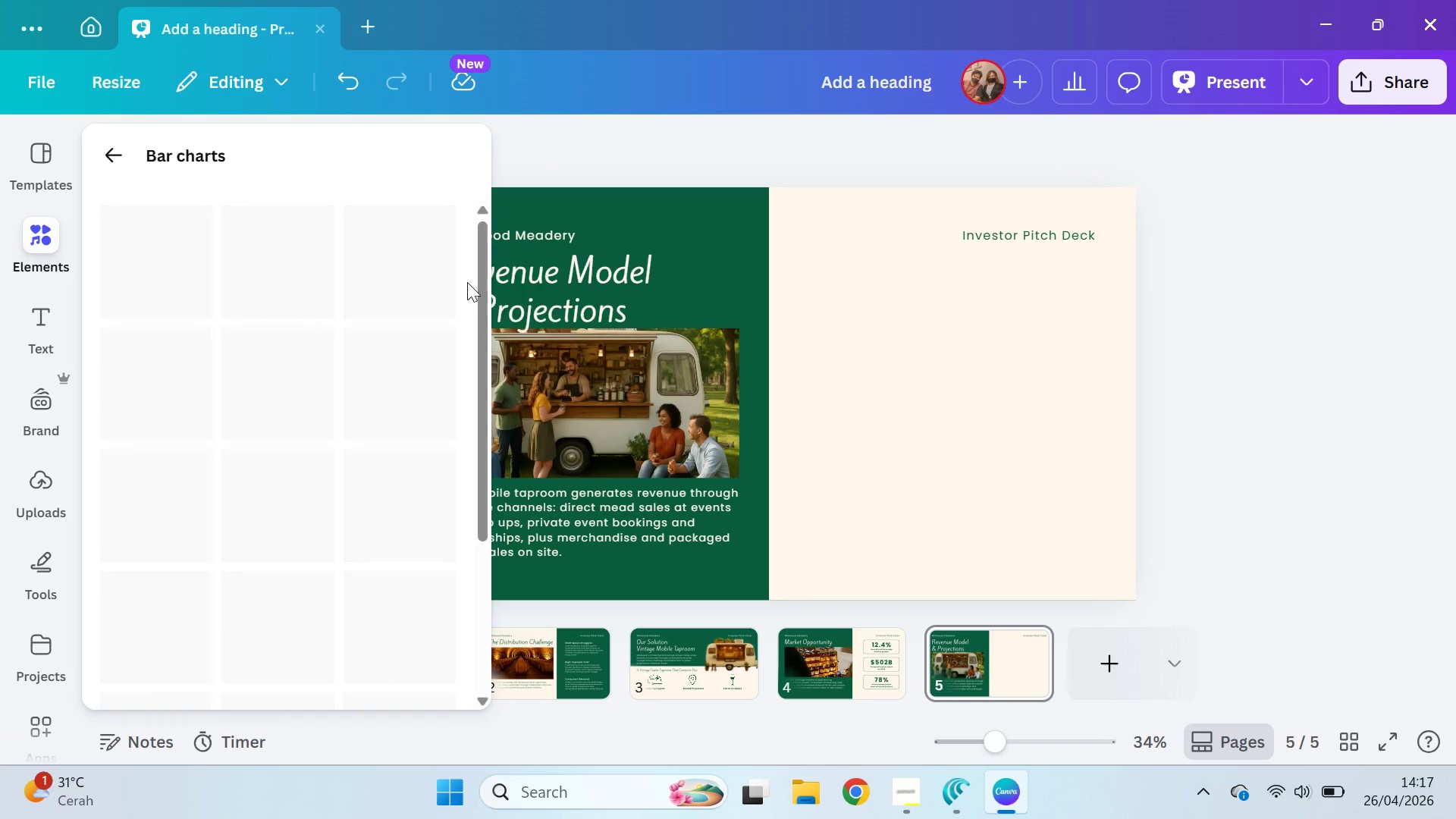 
left_click_drag(start_coordinate=[478, 249], to_coordinate=[470, 224])
 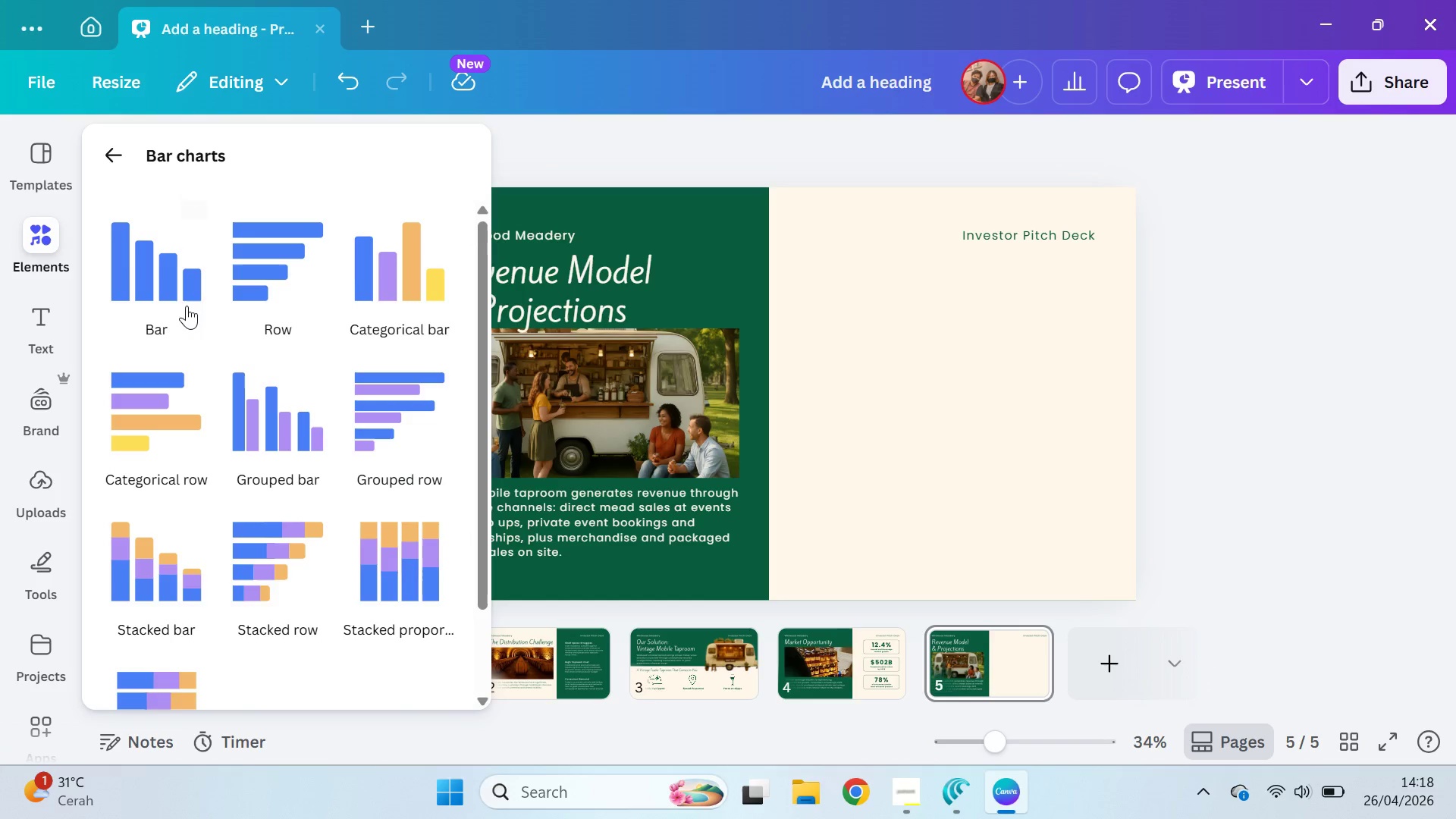 
left_click([184, 284])
 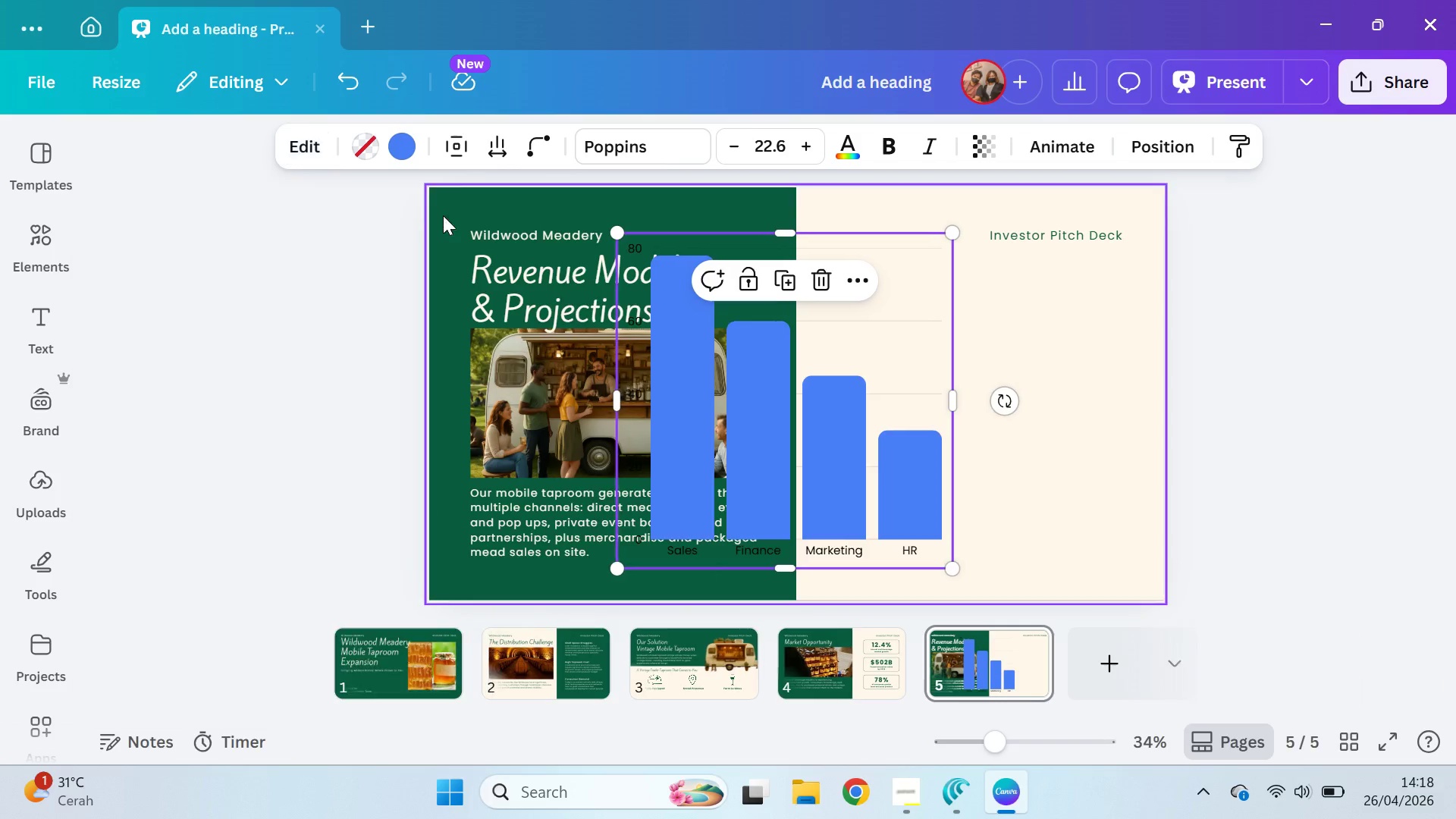 
left_click_drag(start_coordinate=[770, 468], to_coordinate=[940, 500])
 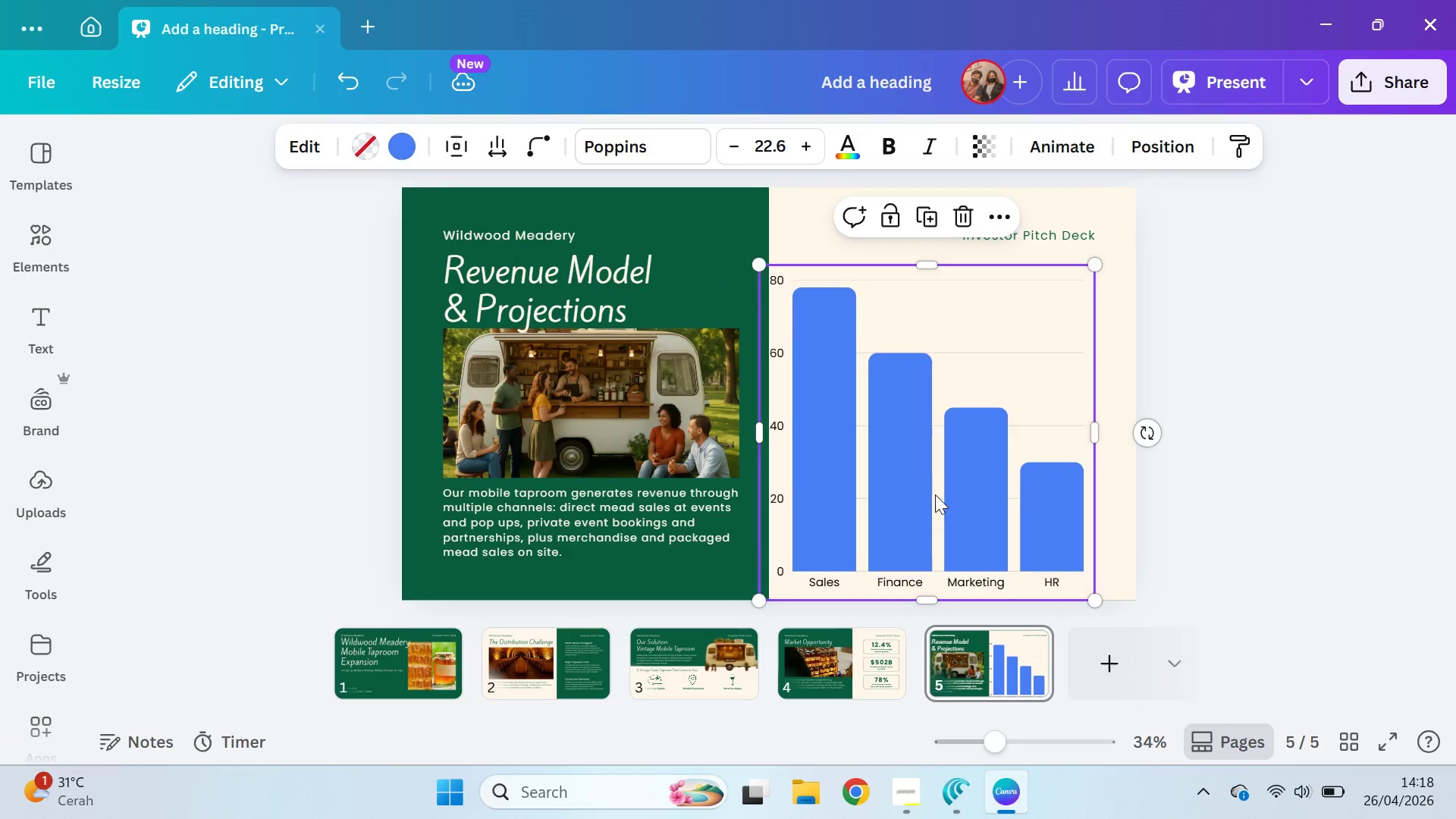 
left_click_drag(start_coordinate=[935, 492], to_coordinate=[950, 452])
 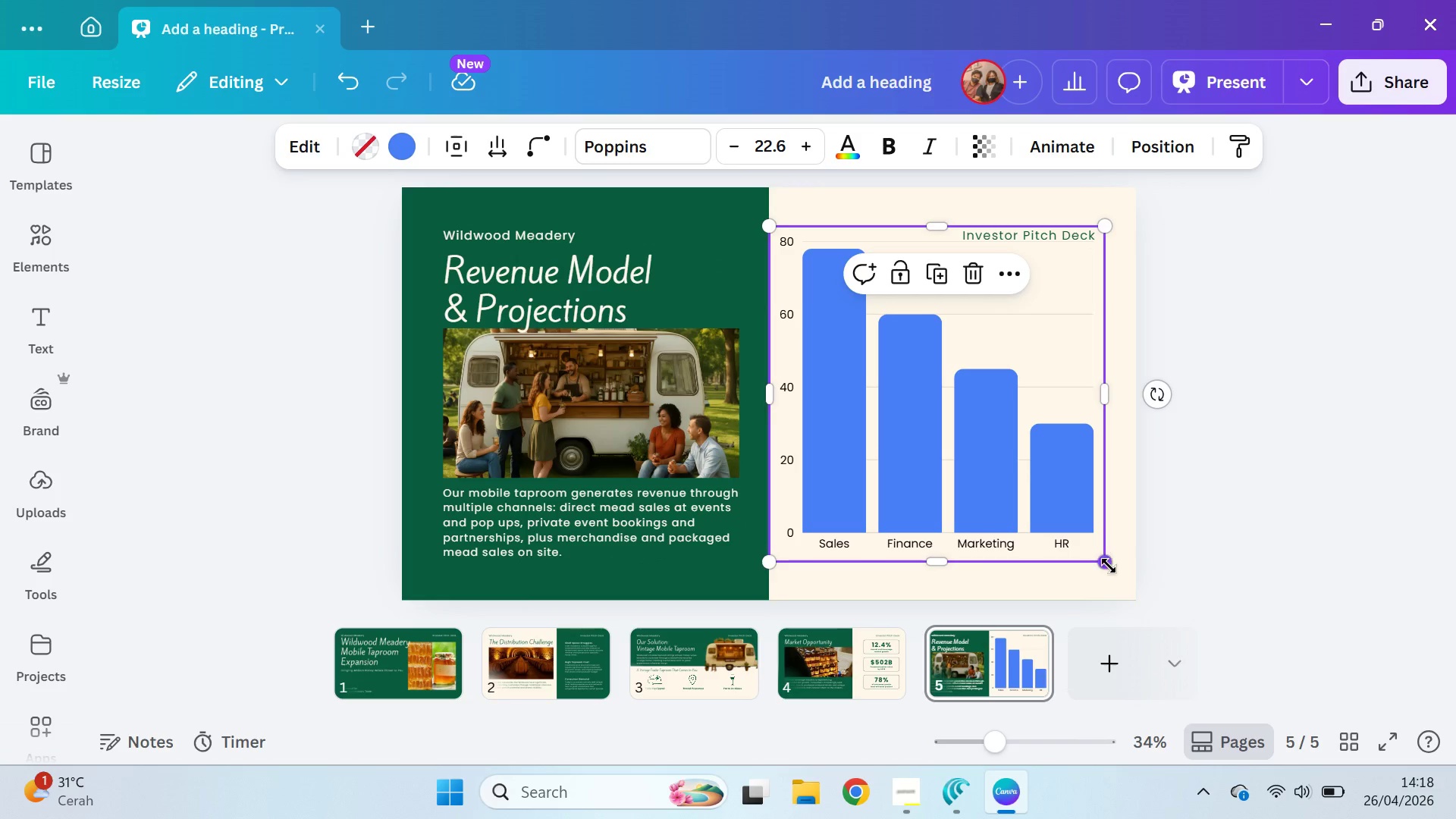 
left_click_drag(start_coordinate=[1108, 566], to_coordinate=[925, 425])
 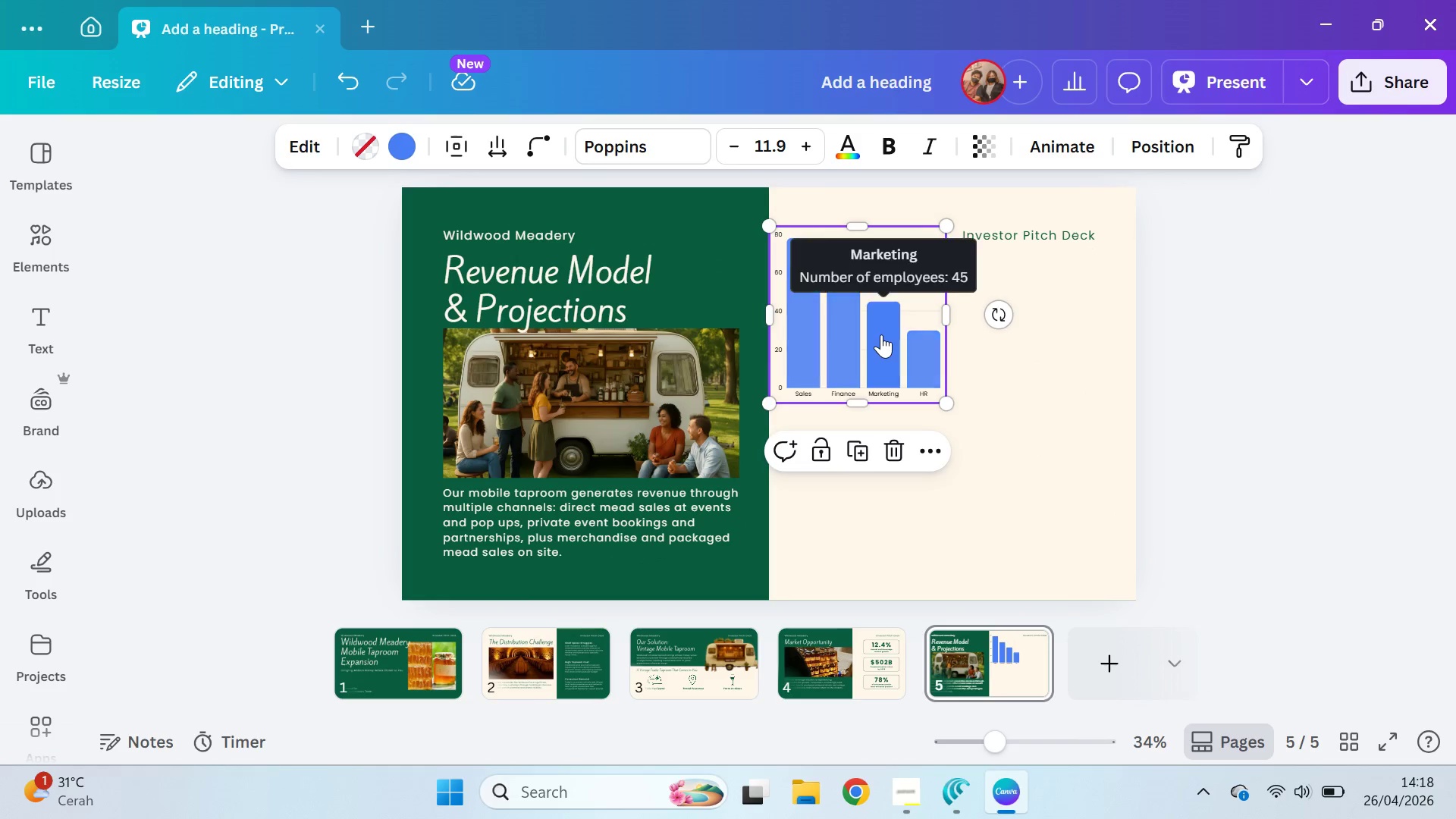 
left_click_drag(start_coordinate=[881, 334], to_coordinate=[902, 384])
 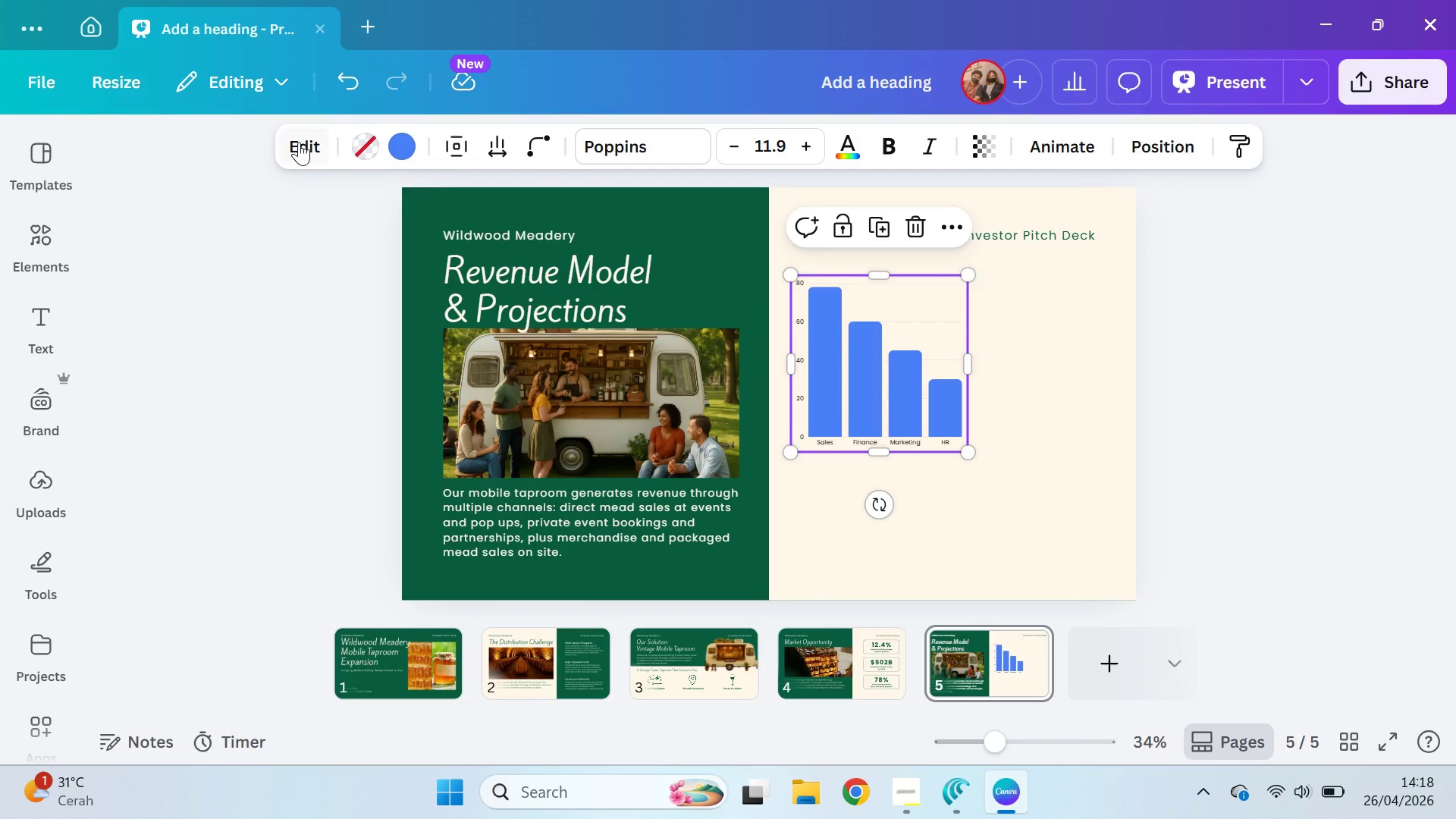 
left_click([297, 140])
 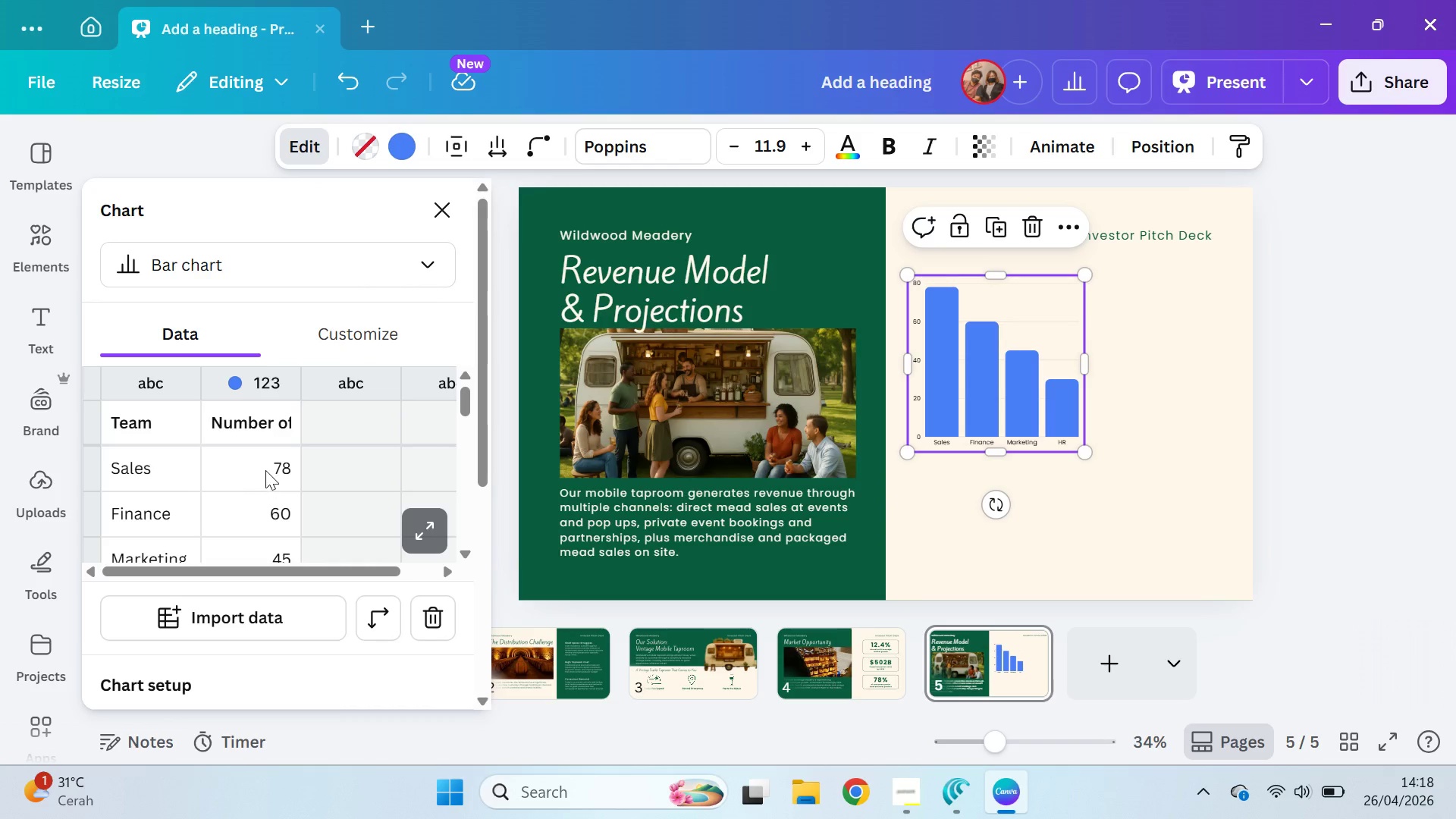 
wait(12.31)
 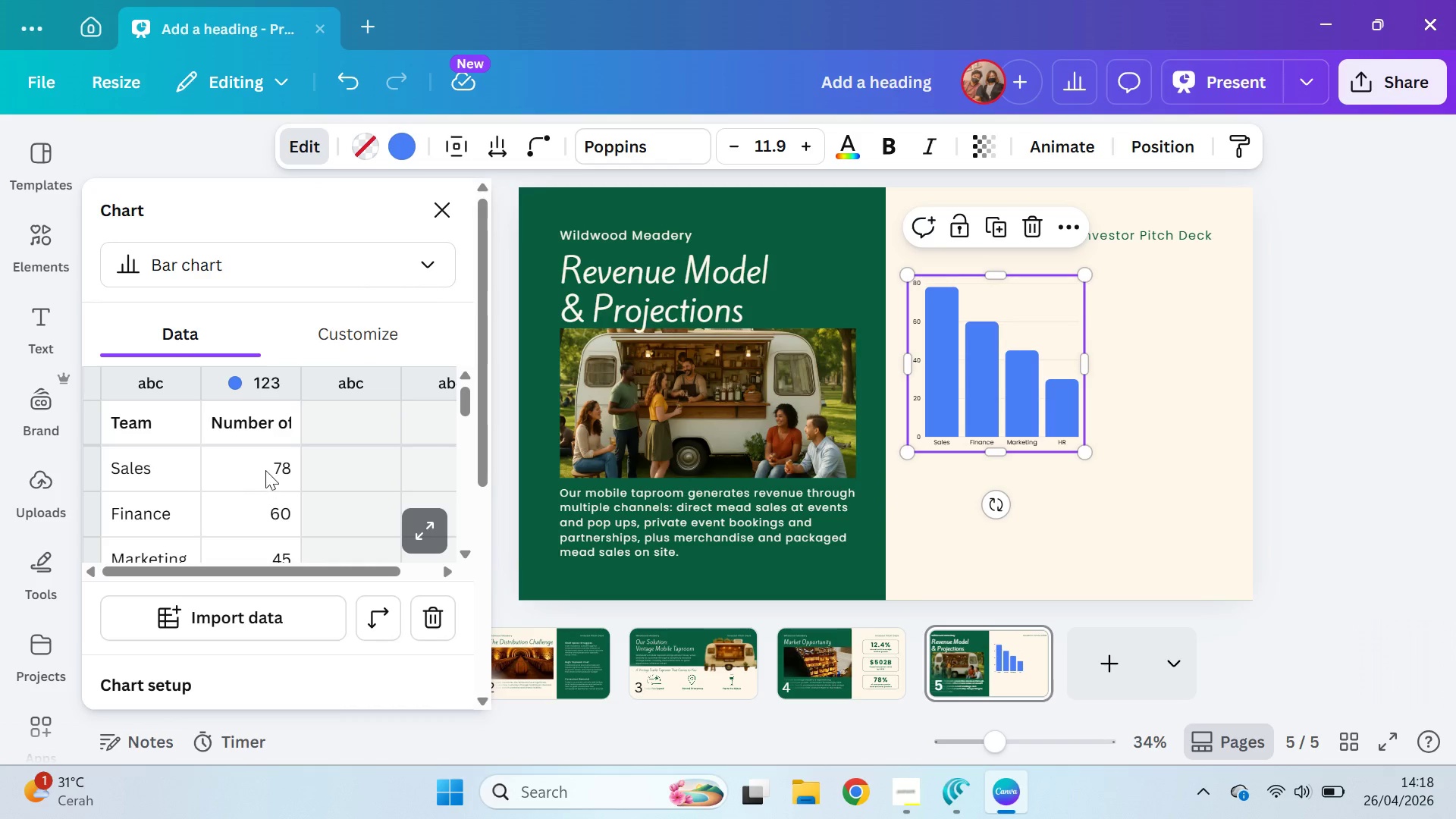 
left_click_drag(start_coordinate=[461, 400], to_coordinate=[460, 422])
 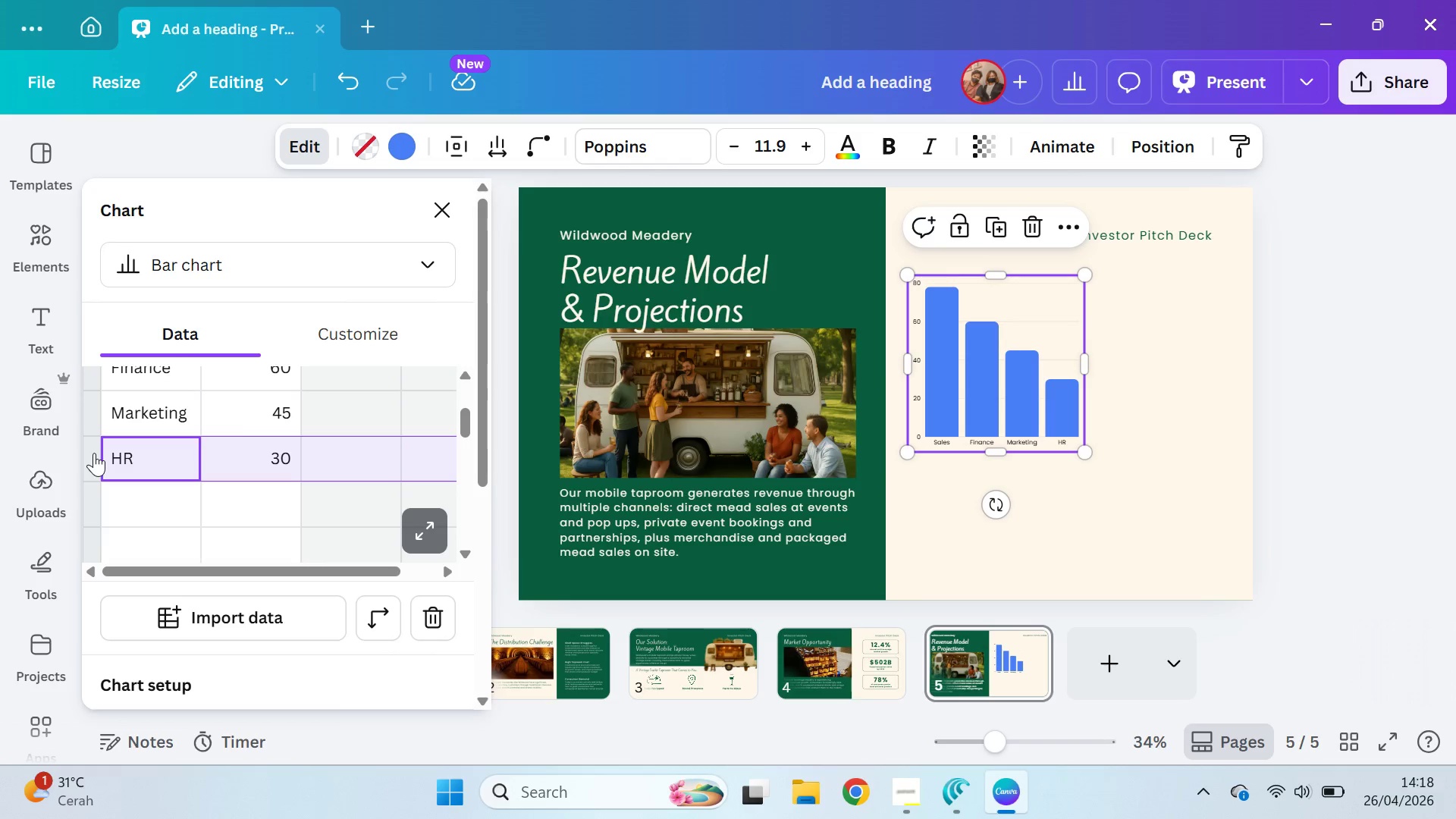 
right_click([94, 453])
 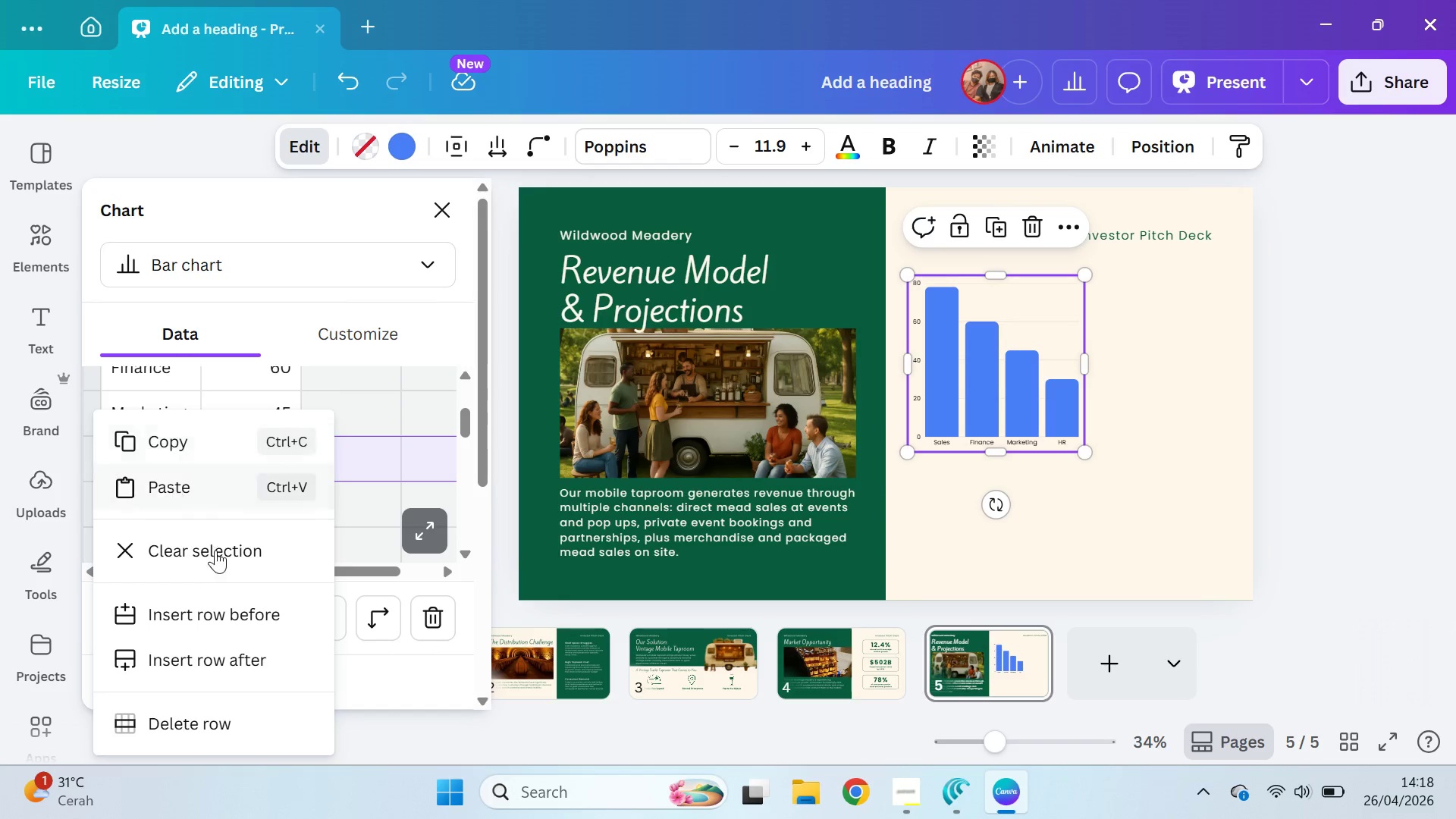 
left_click([218, 552])
 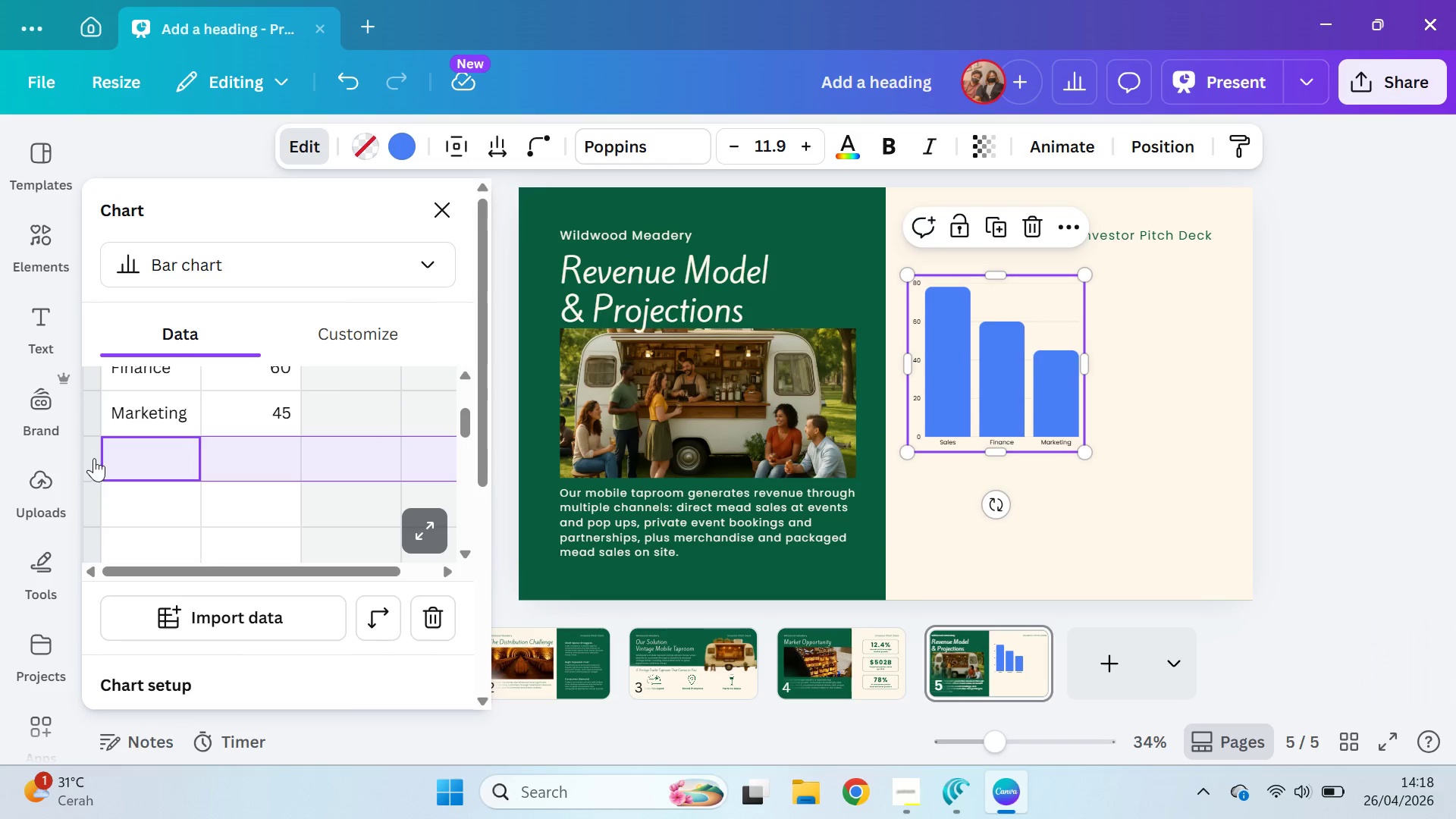 
left_click([209, 429])
 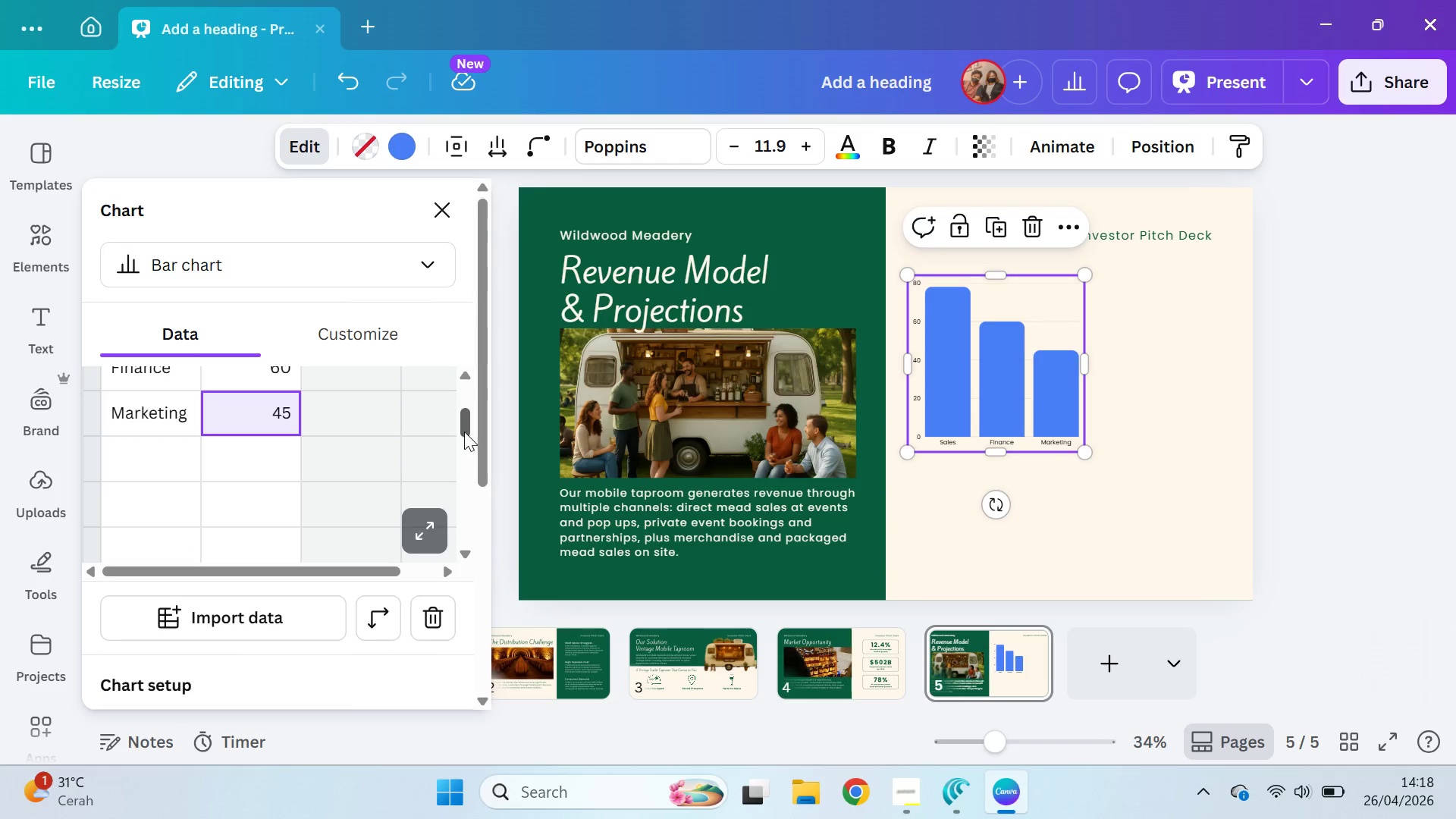 
left_click_drag(start_coordinate=[468, 419], to_coordinate=[468, 403])
 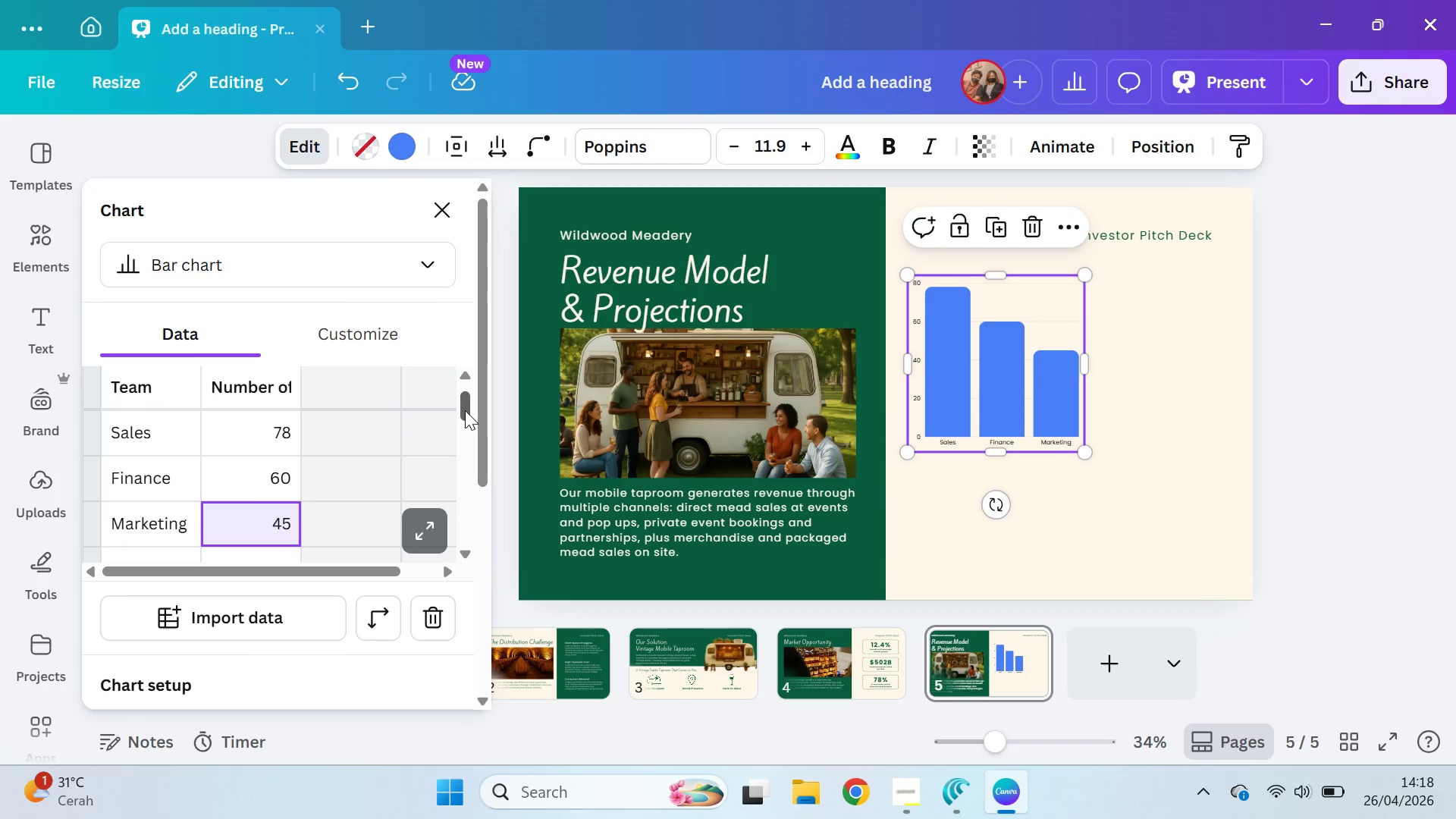 
type(&)
key(Backspace)
type($280,000)
 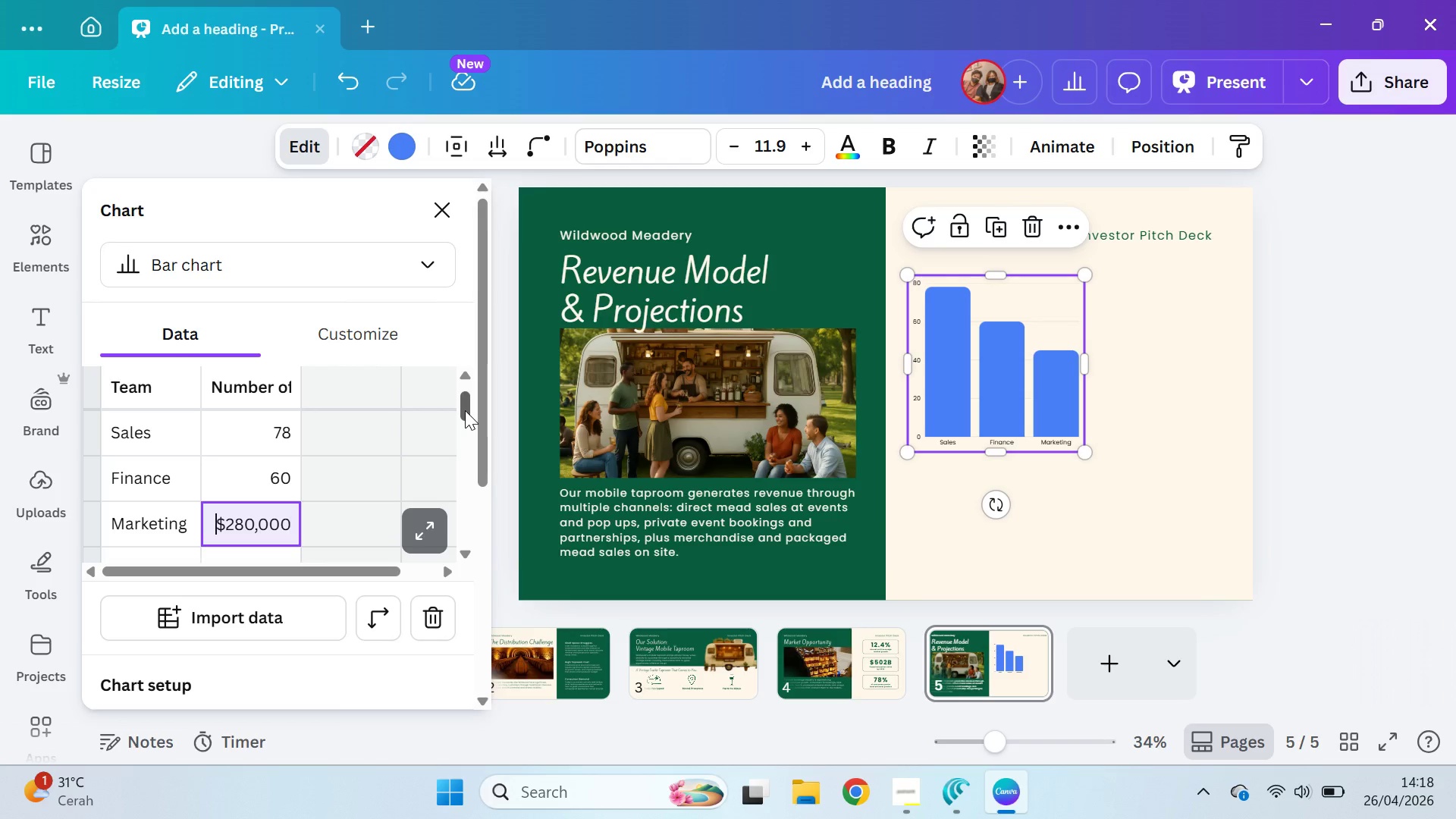 
key(ArrowUp)
 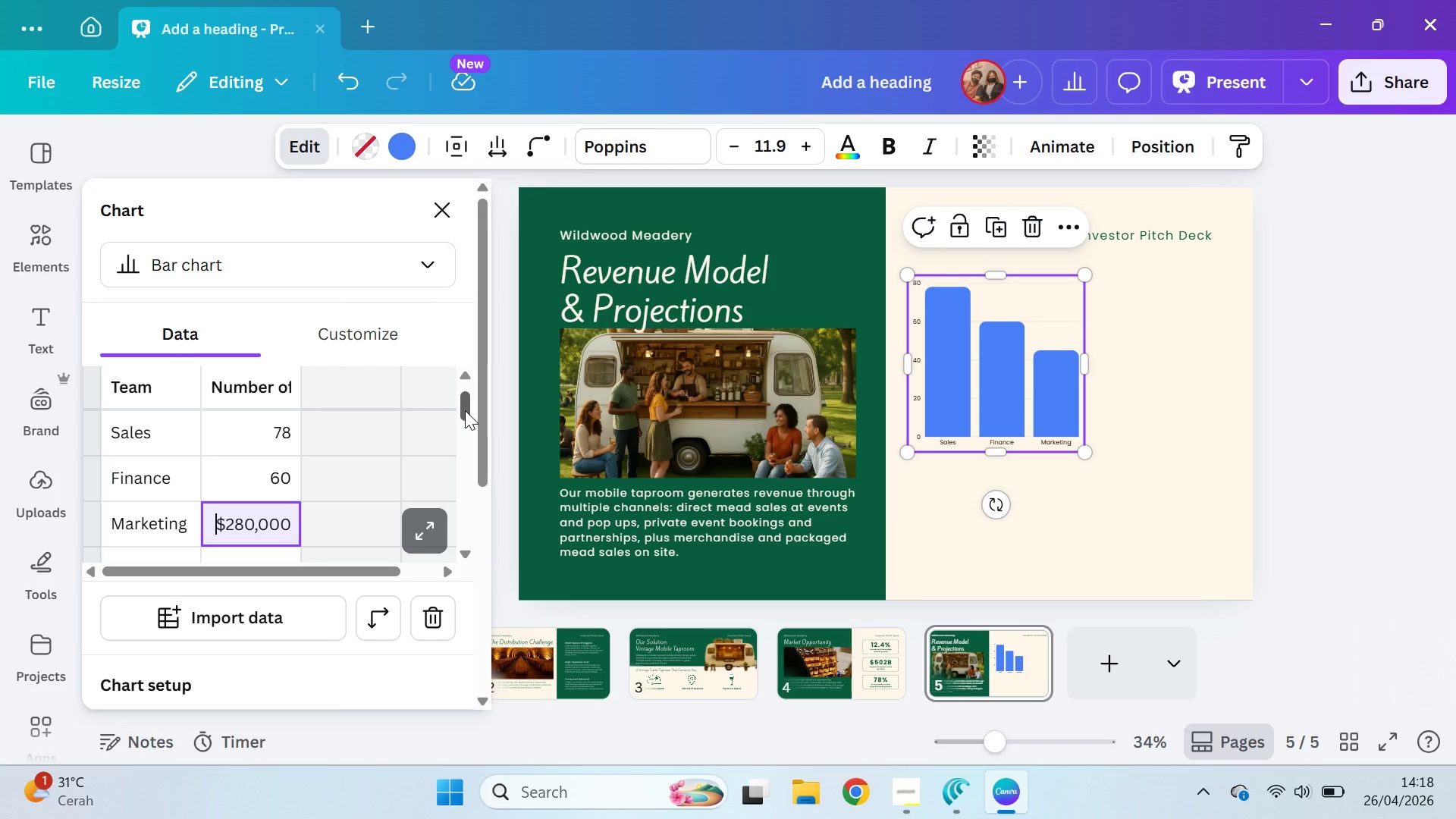 
key(ArrowUp)
 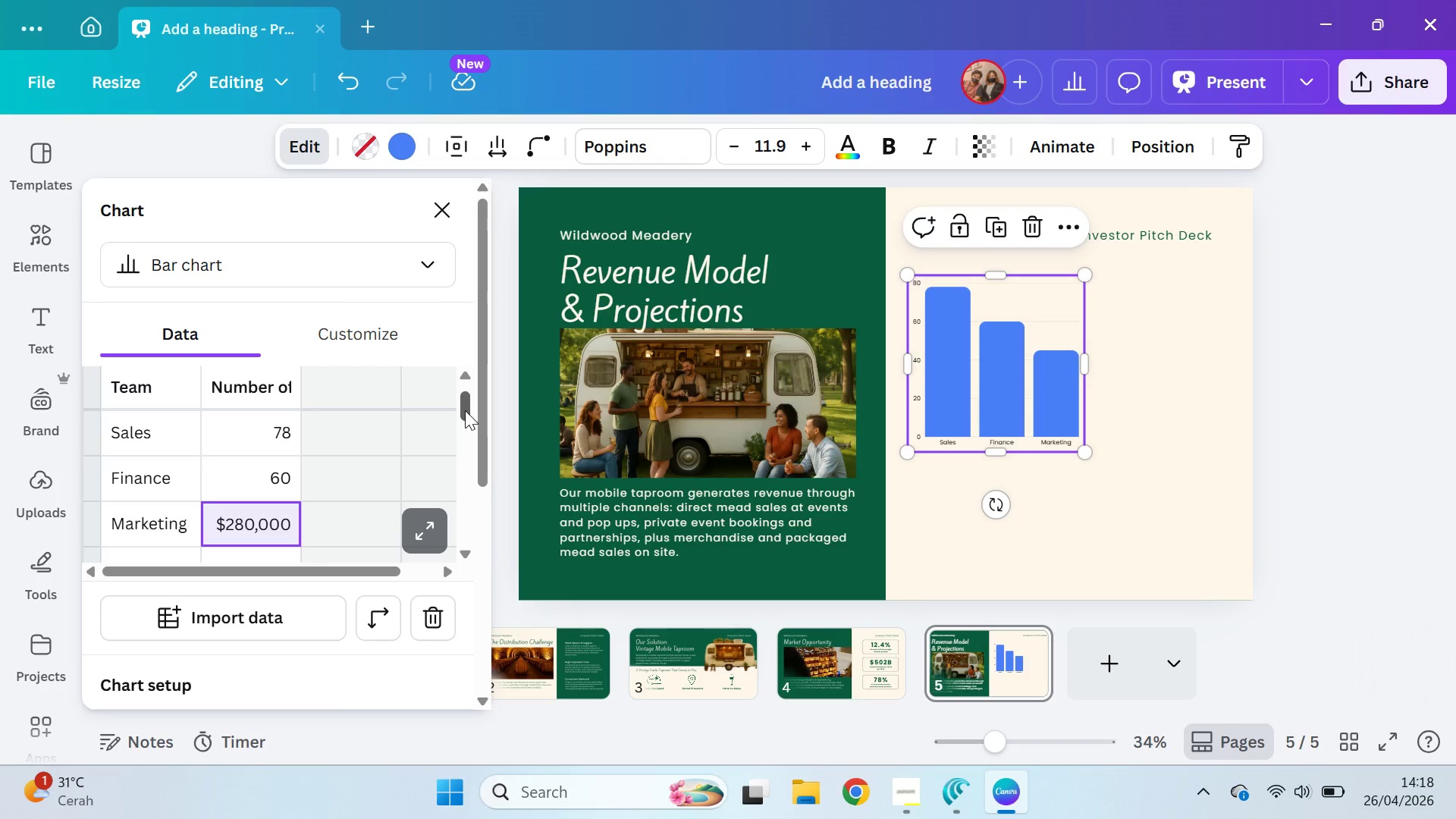 
key(Enter)
 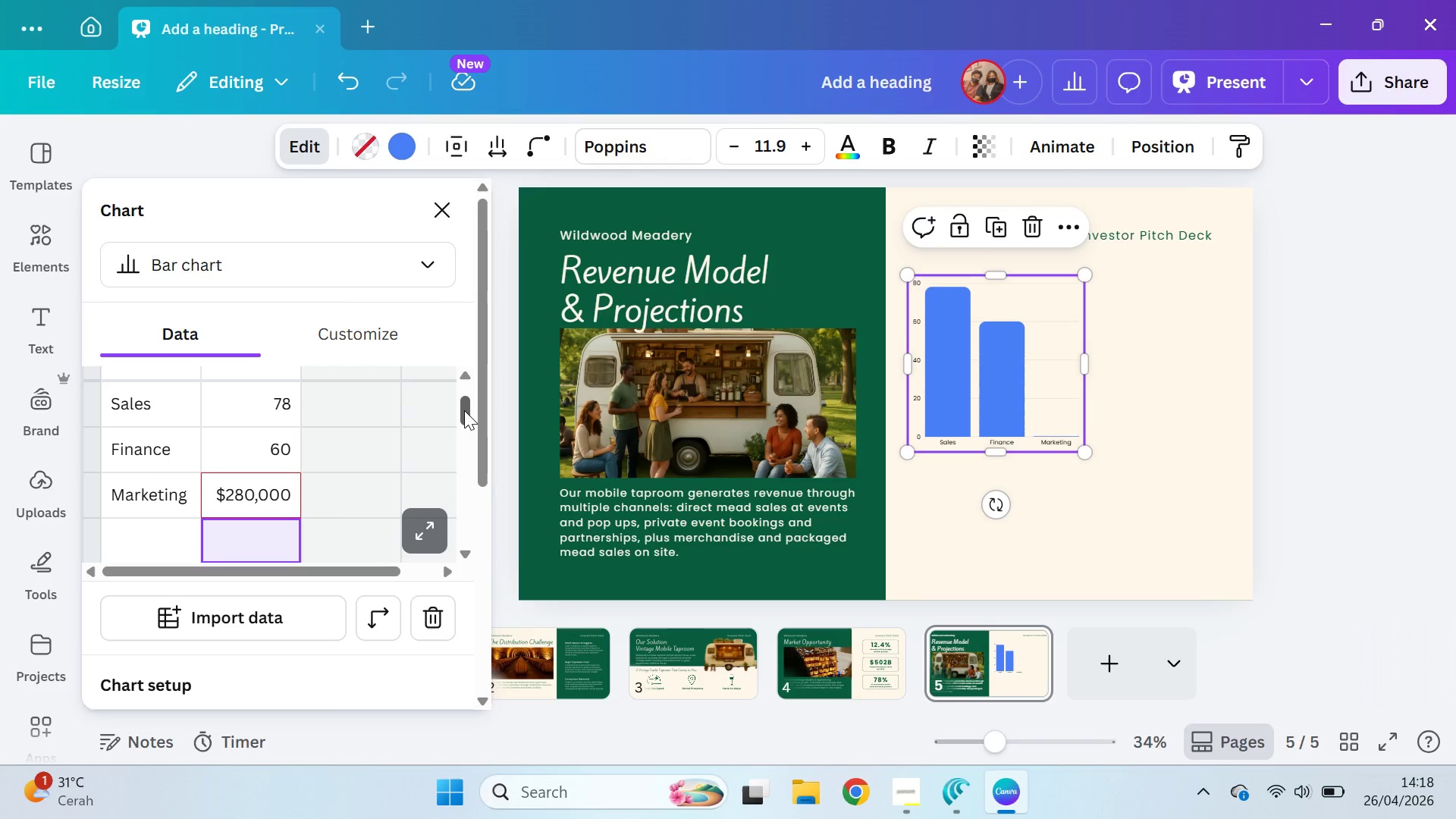 
key(ArrowUp)
 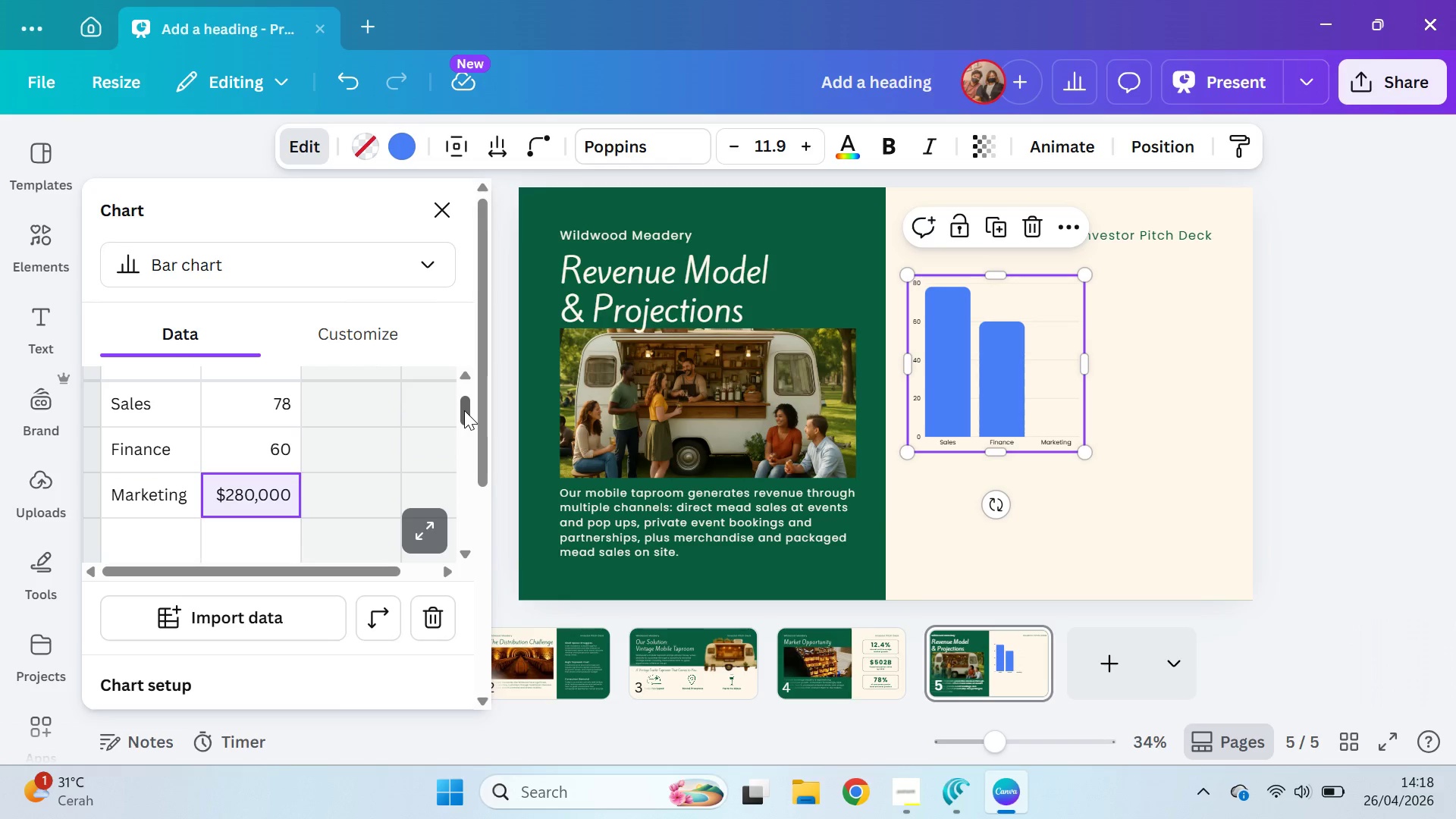 
key(ArrowUp)
 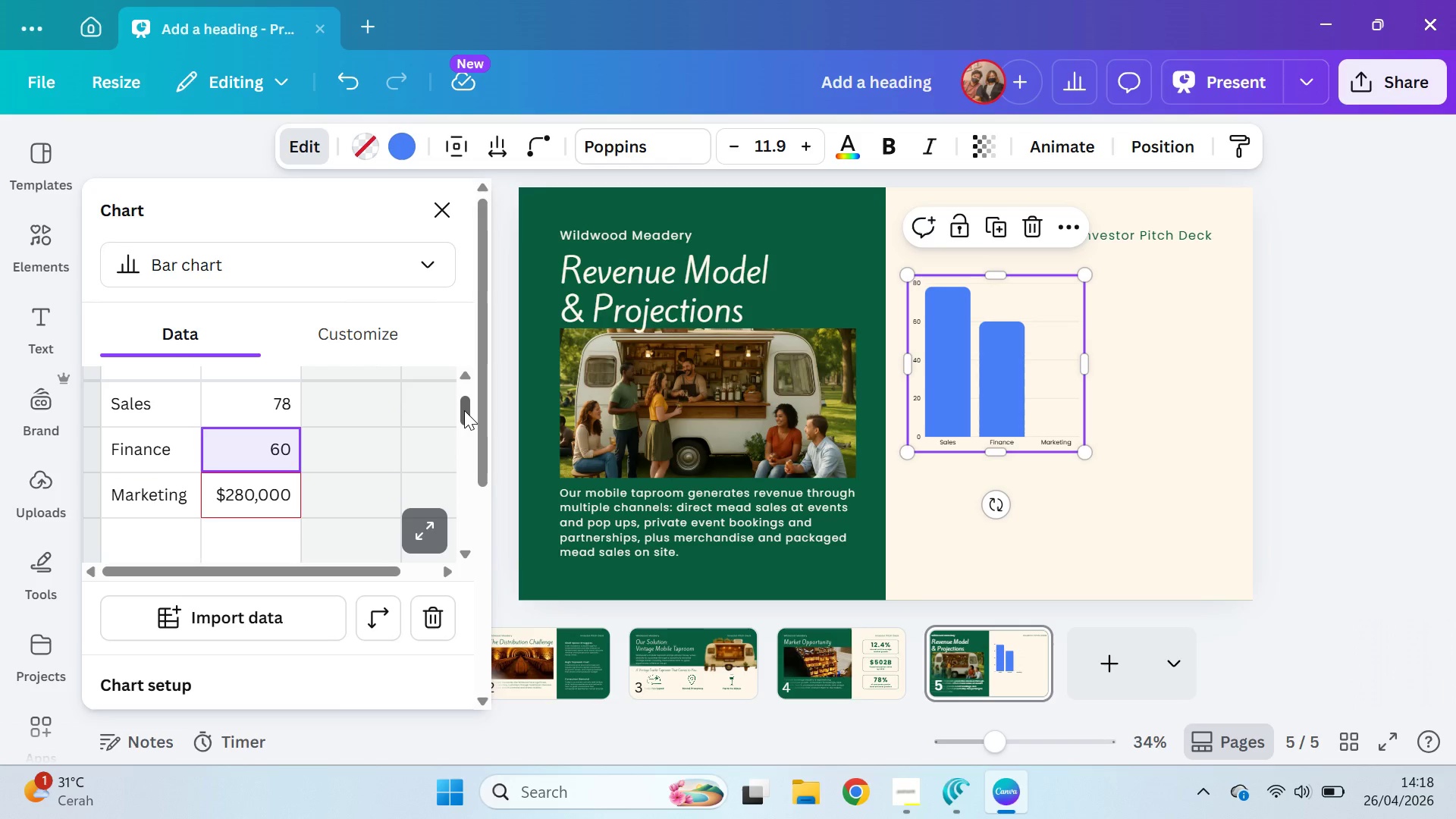 
key(ArrowDown)
 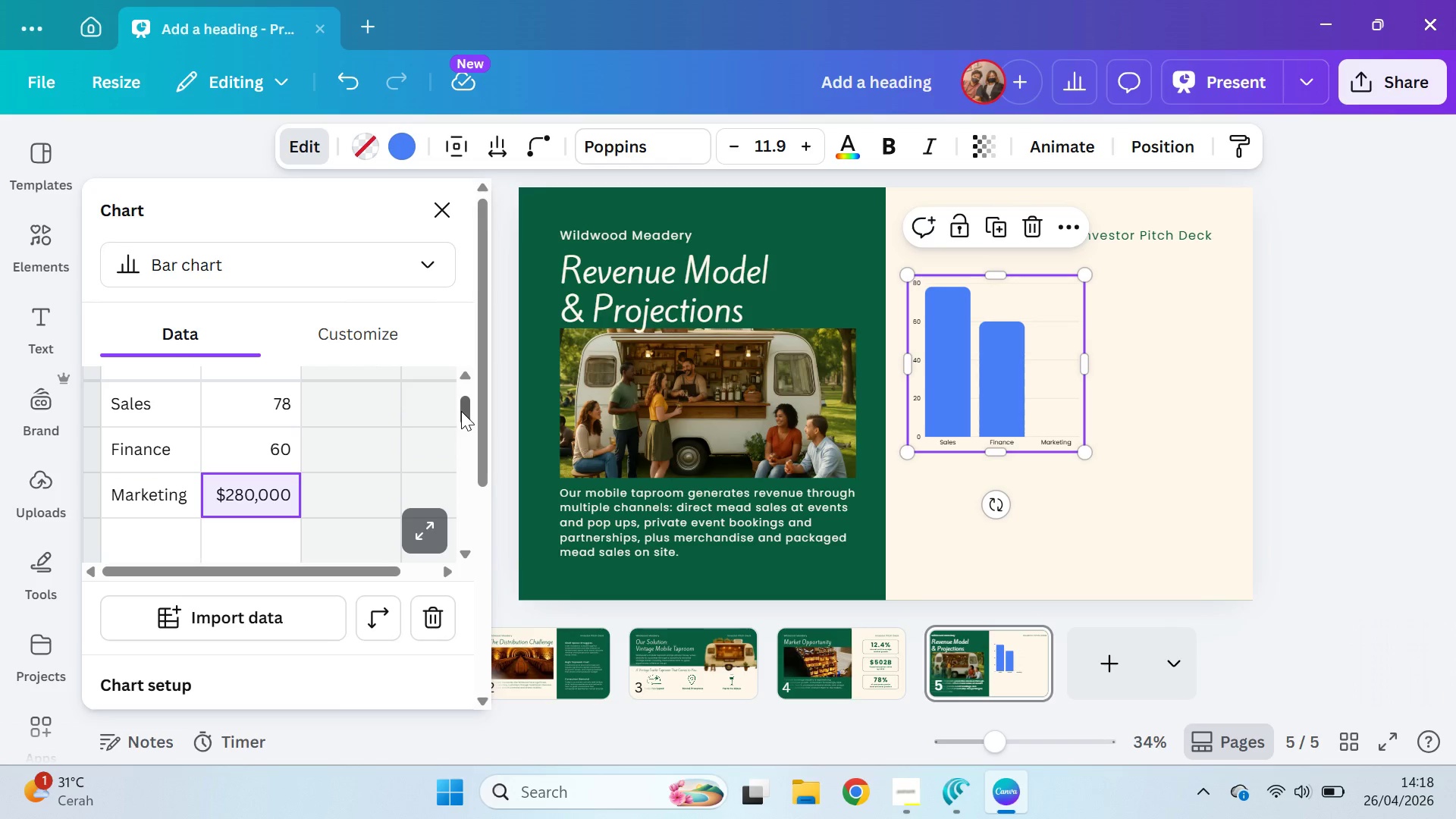 
left_click_drag(start_coordinate=[460, 407], to_coordinate=[450, 344])
 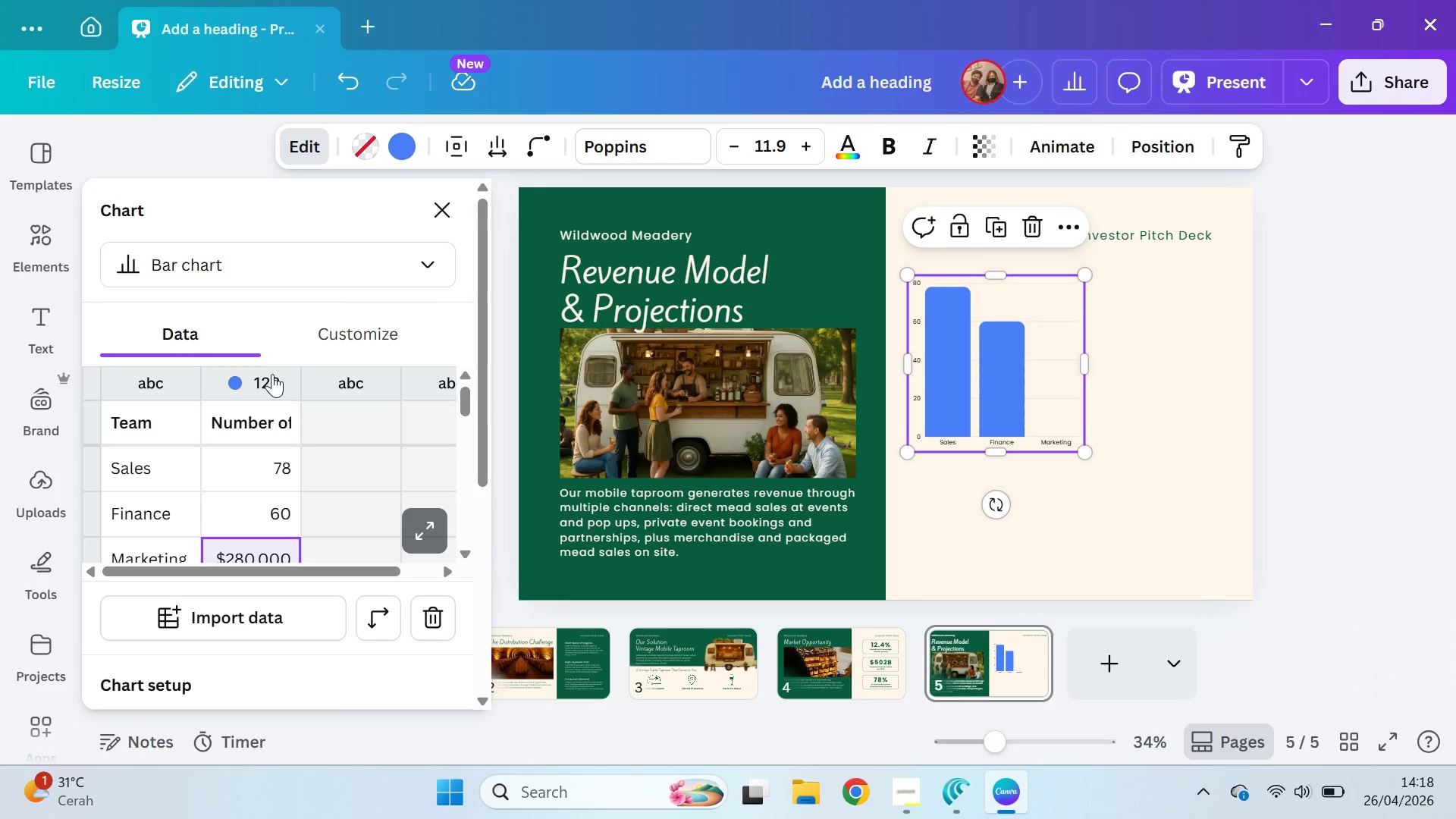 
left_click([272, 373])
 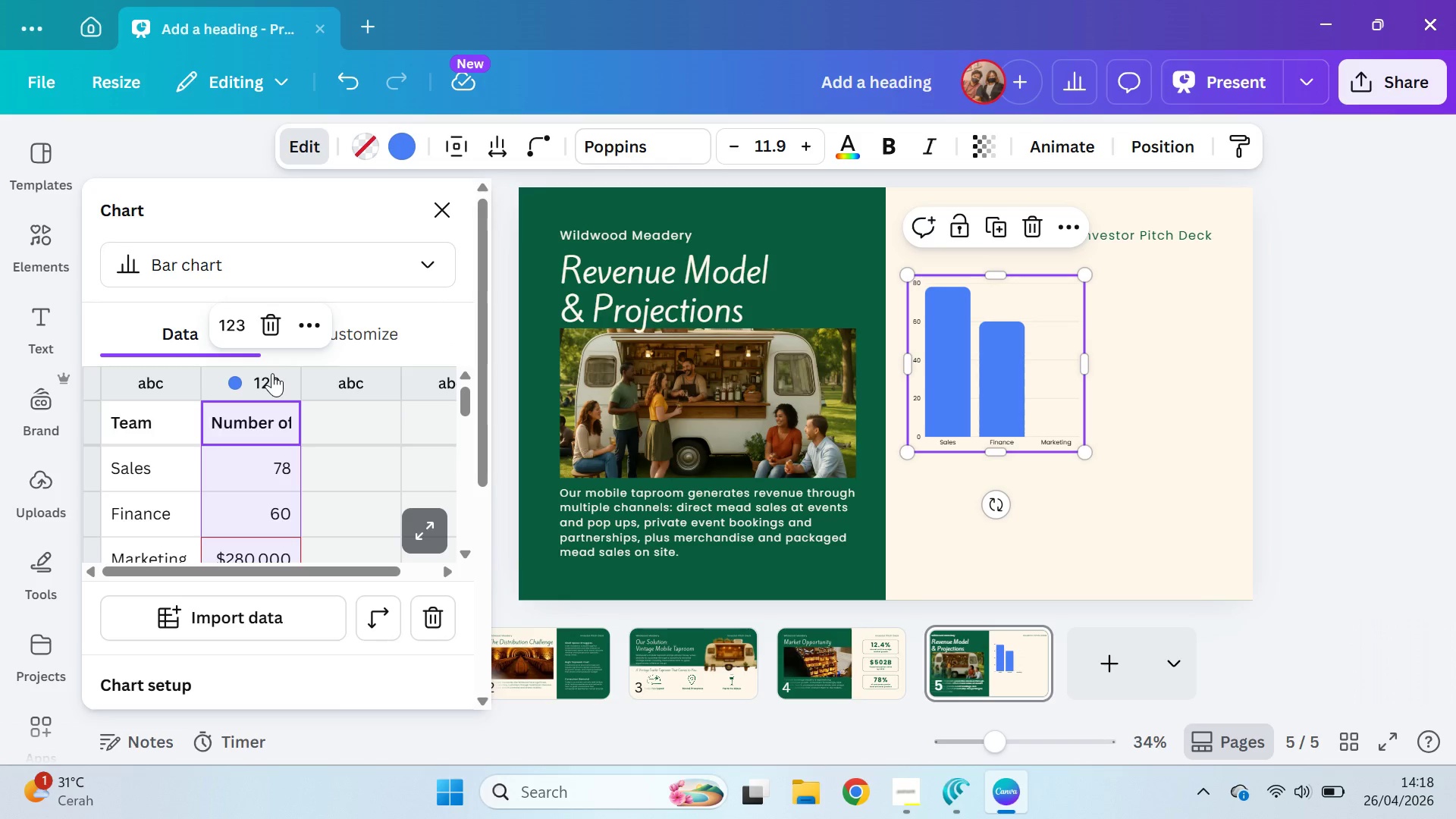 
left_click([234, 320])
 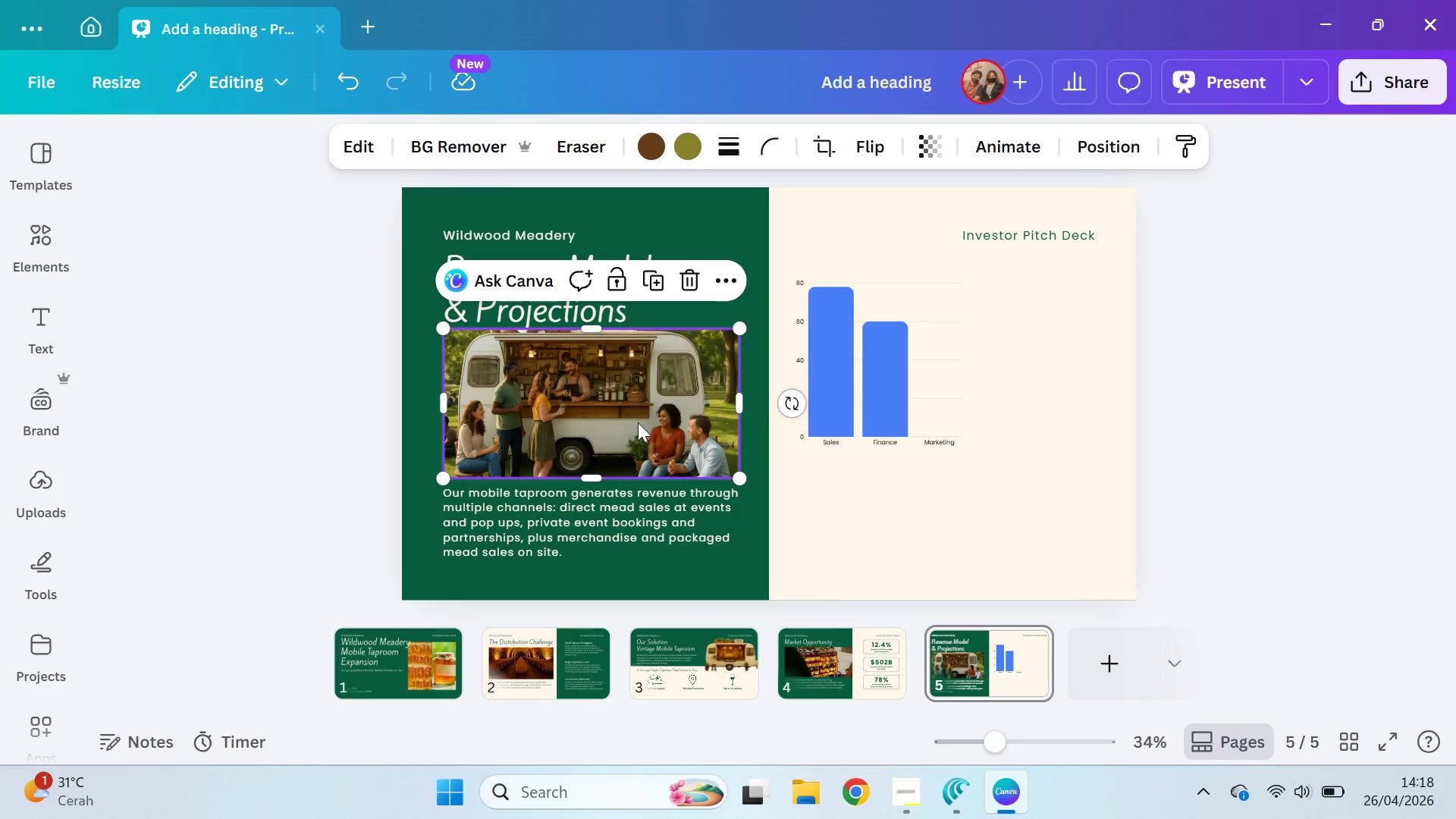 
left_click([302, 136])
 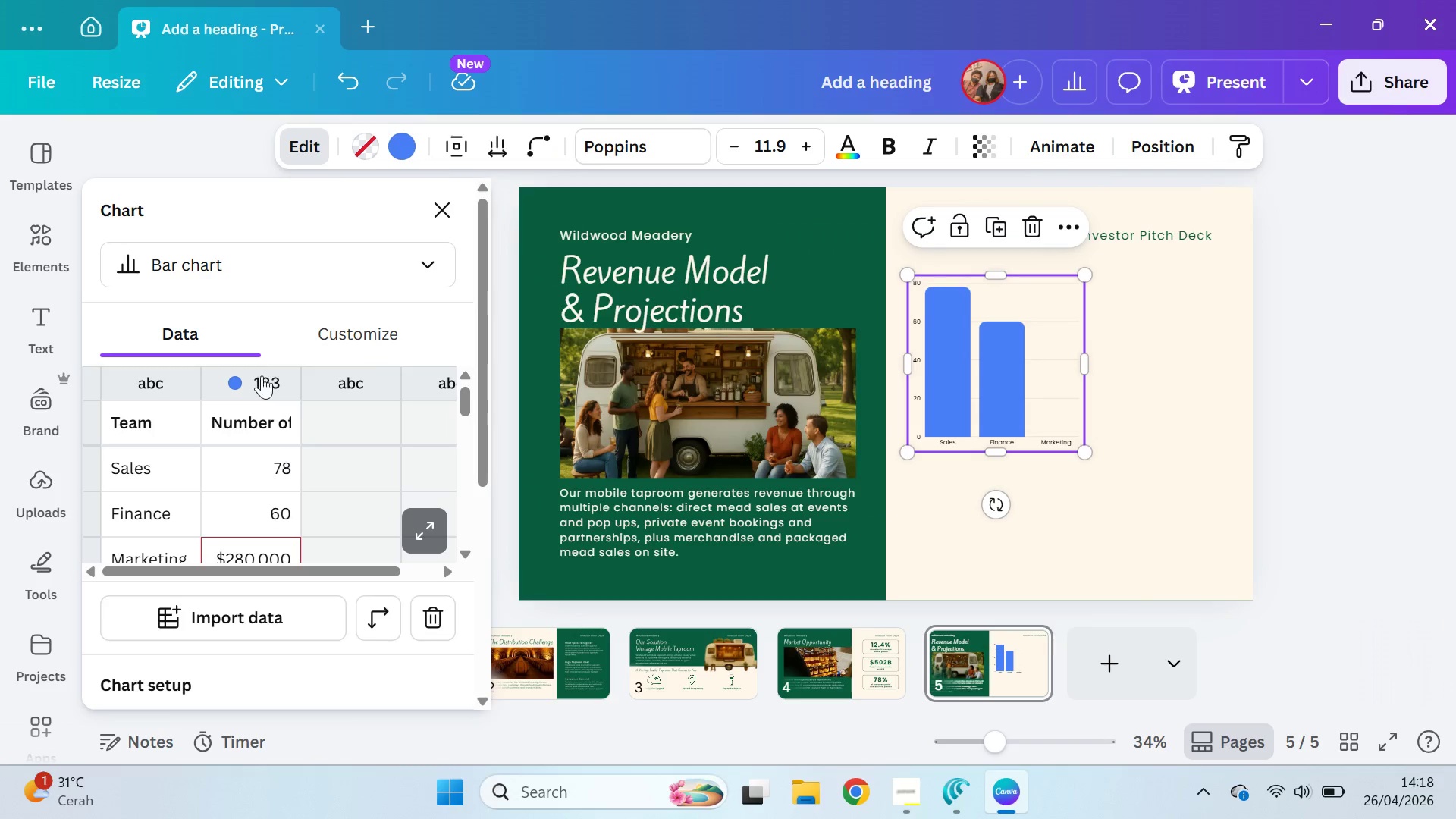 
left_click([261, 370])
 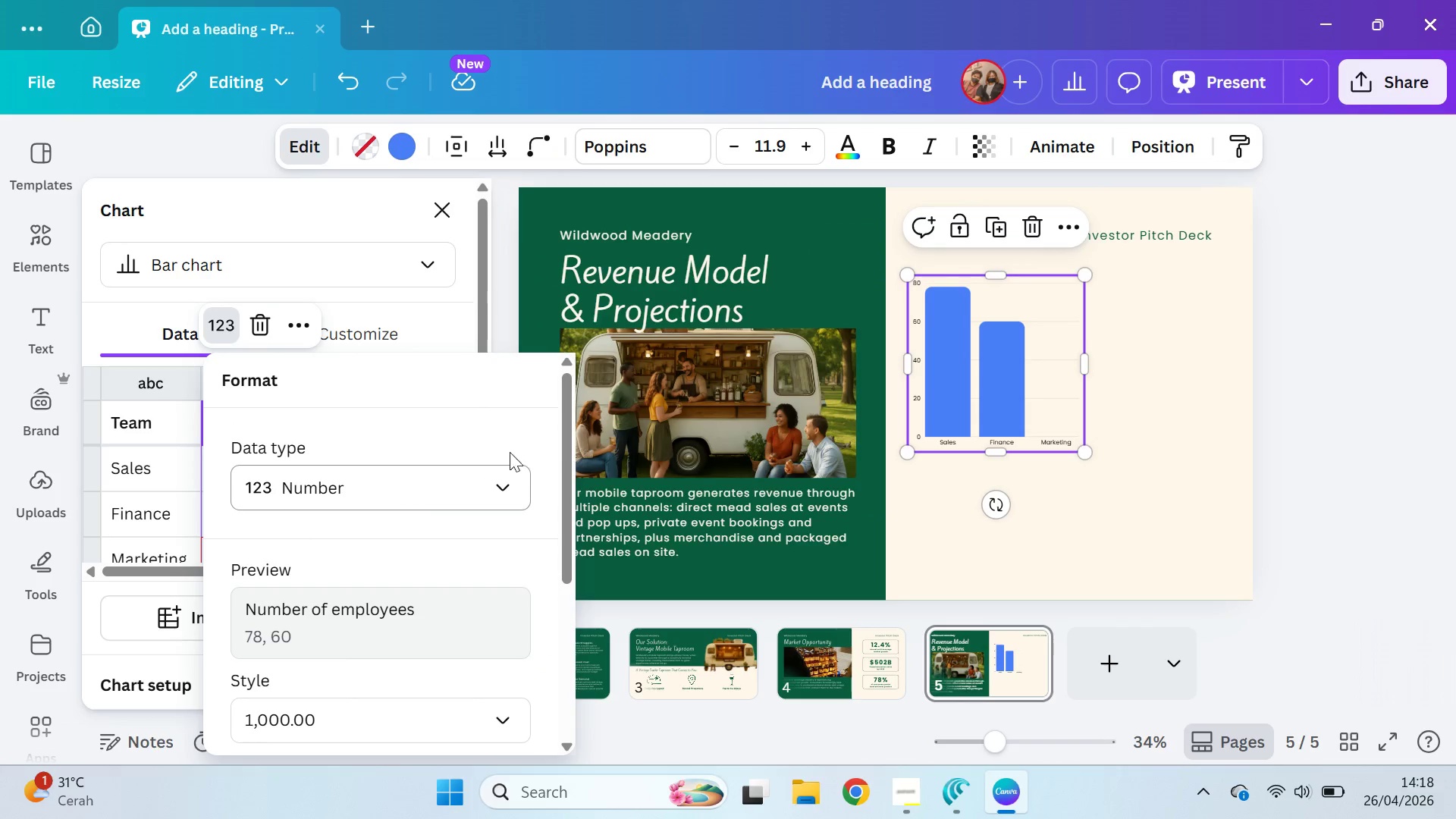 
left_click_drag(start_coordinate=[568, 436], to_coordinate=[566, 576])
 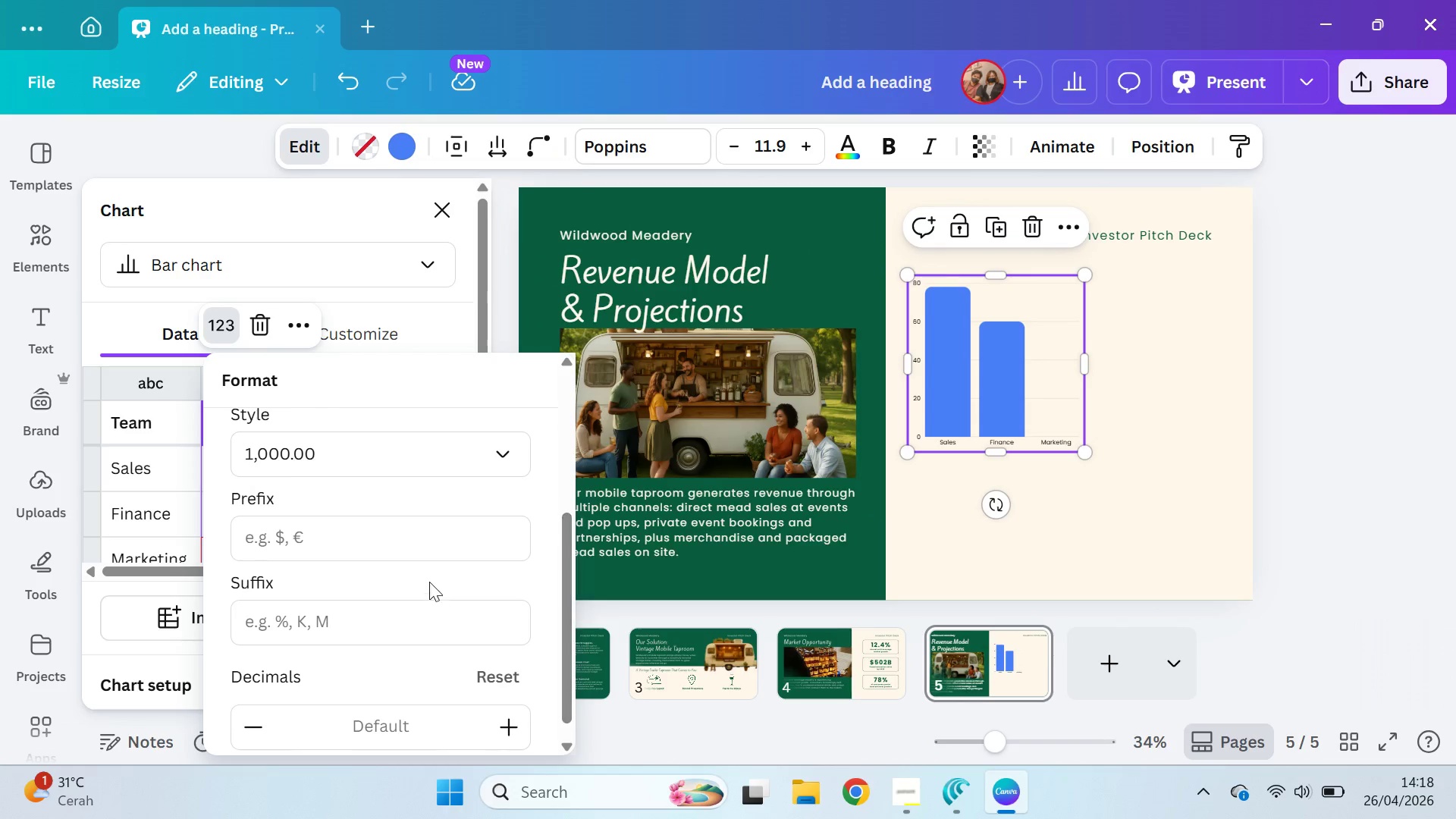 
left_click_drag(start_coordinate=[433, 588], to_coordinate=[428, 575])
 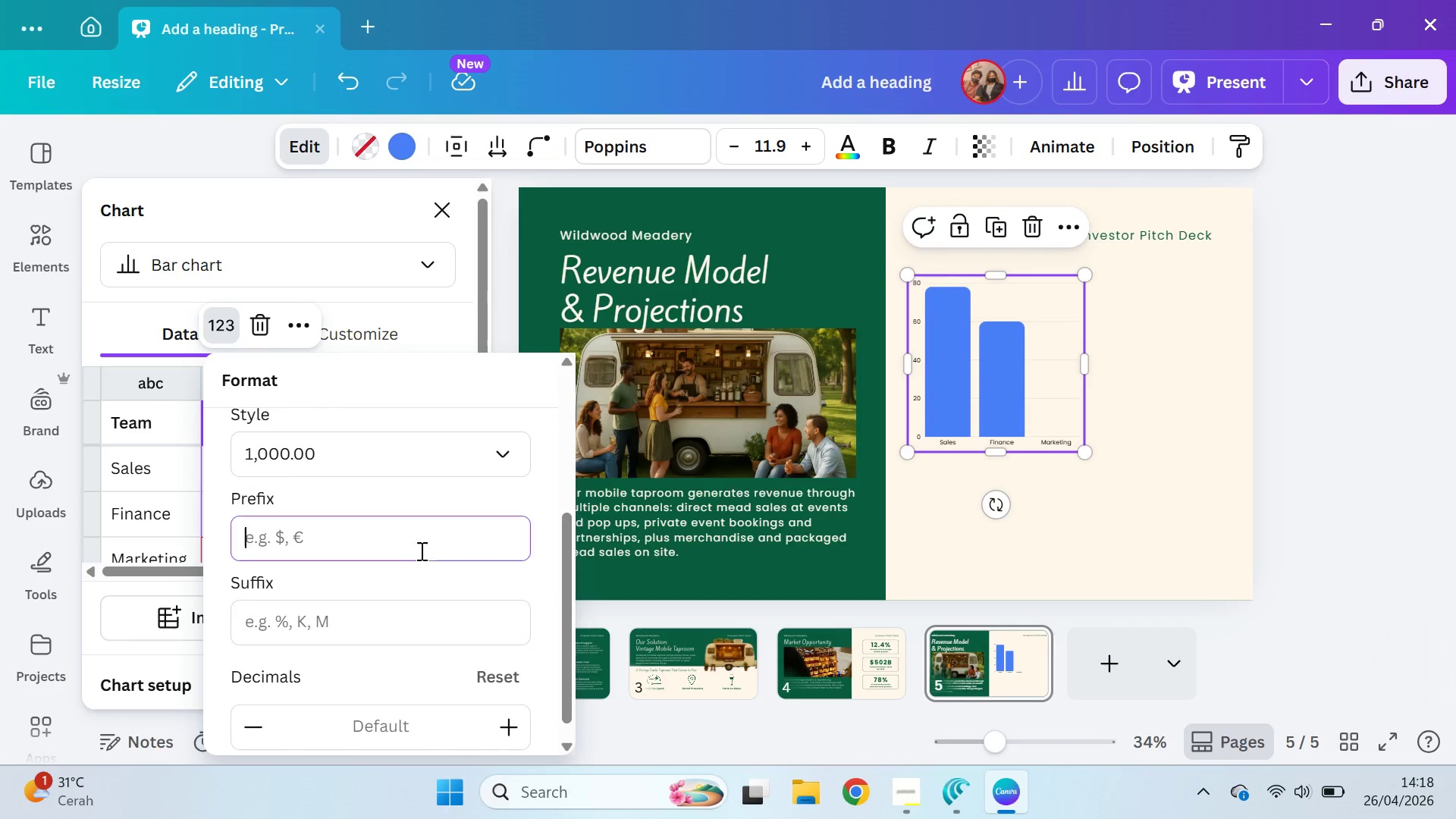 
double_click([420, 551])
 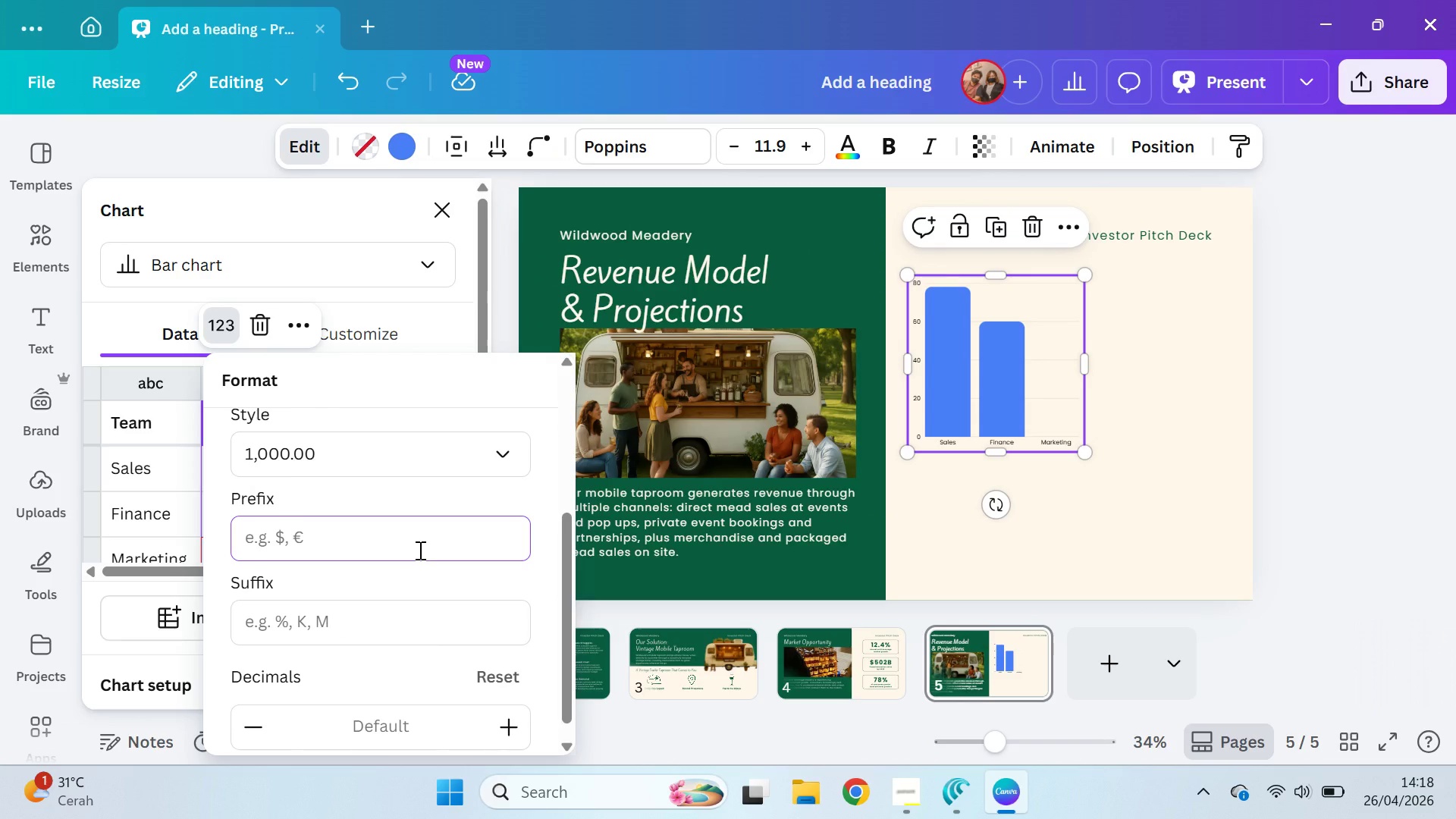 
key(Shift+4)
 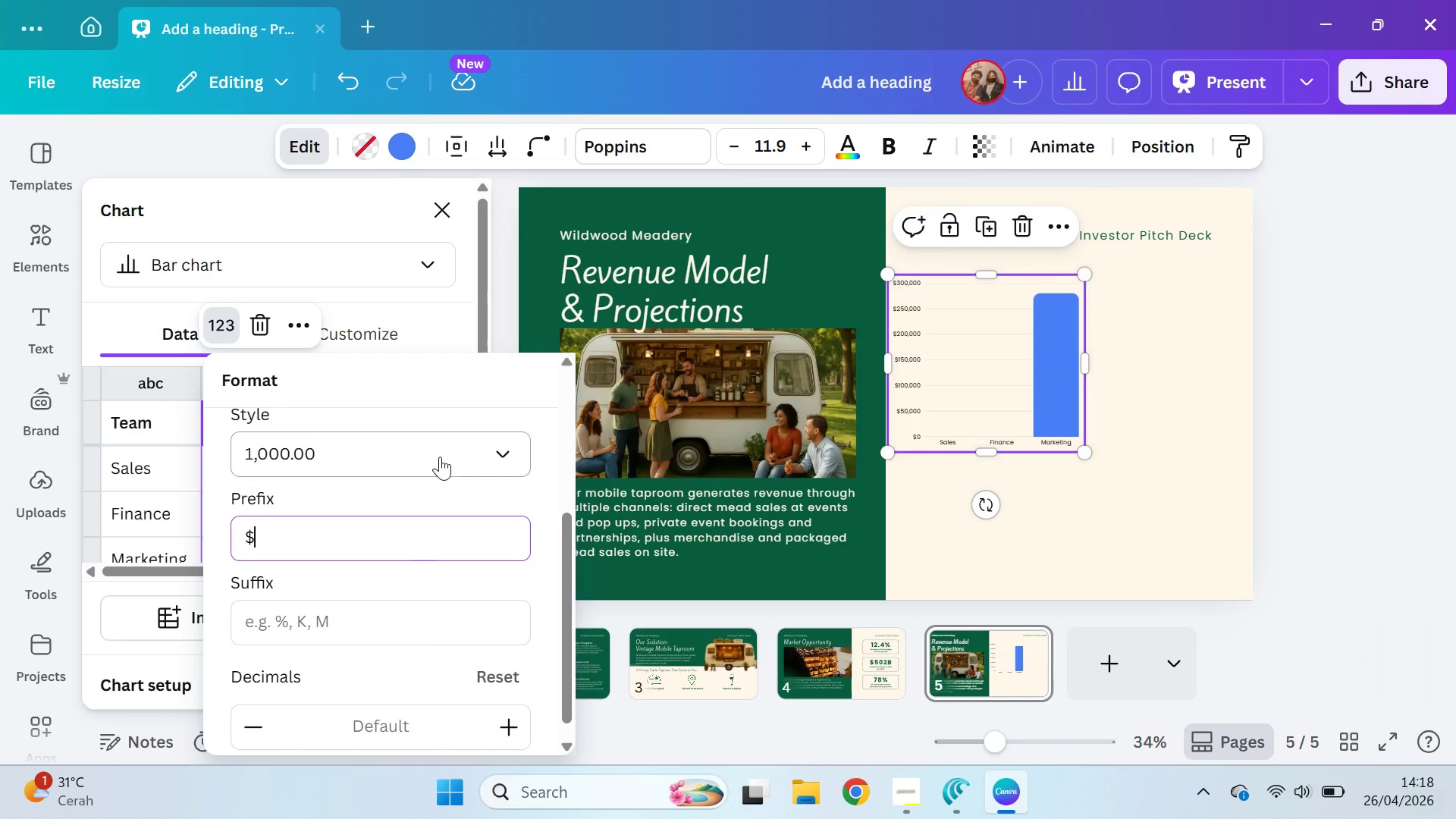 
left_click([441, 456])
 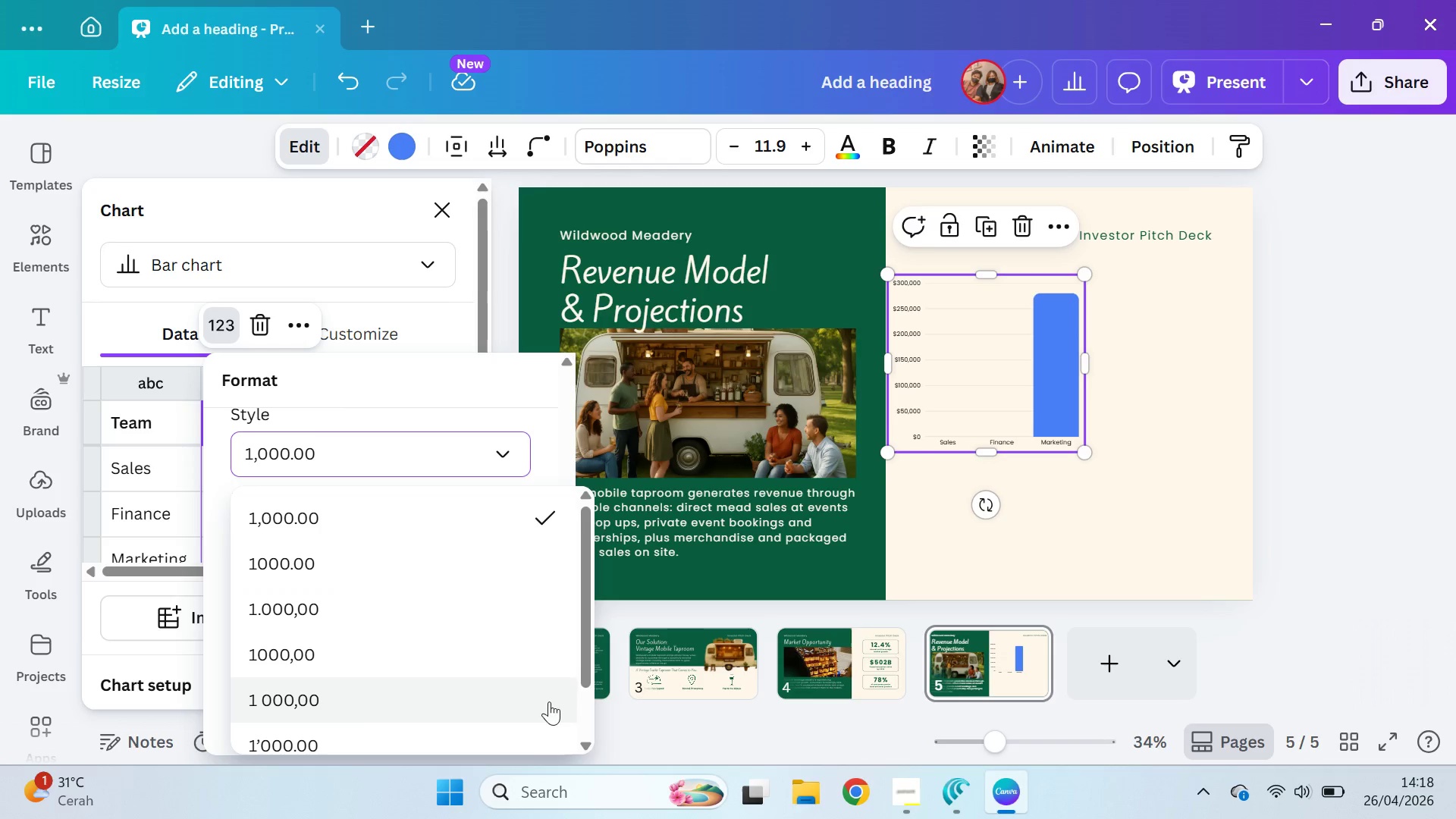 
left_click_drag(start_coordinate=[582, 617], to_coordinate=[598, 548])
 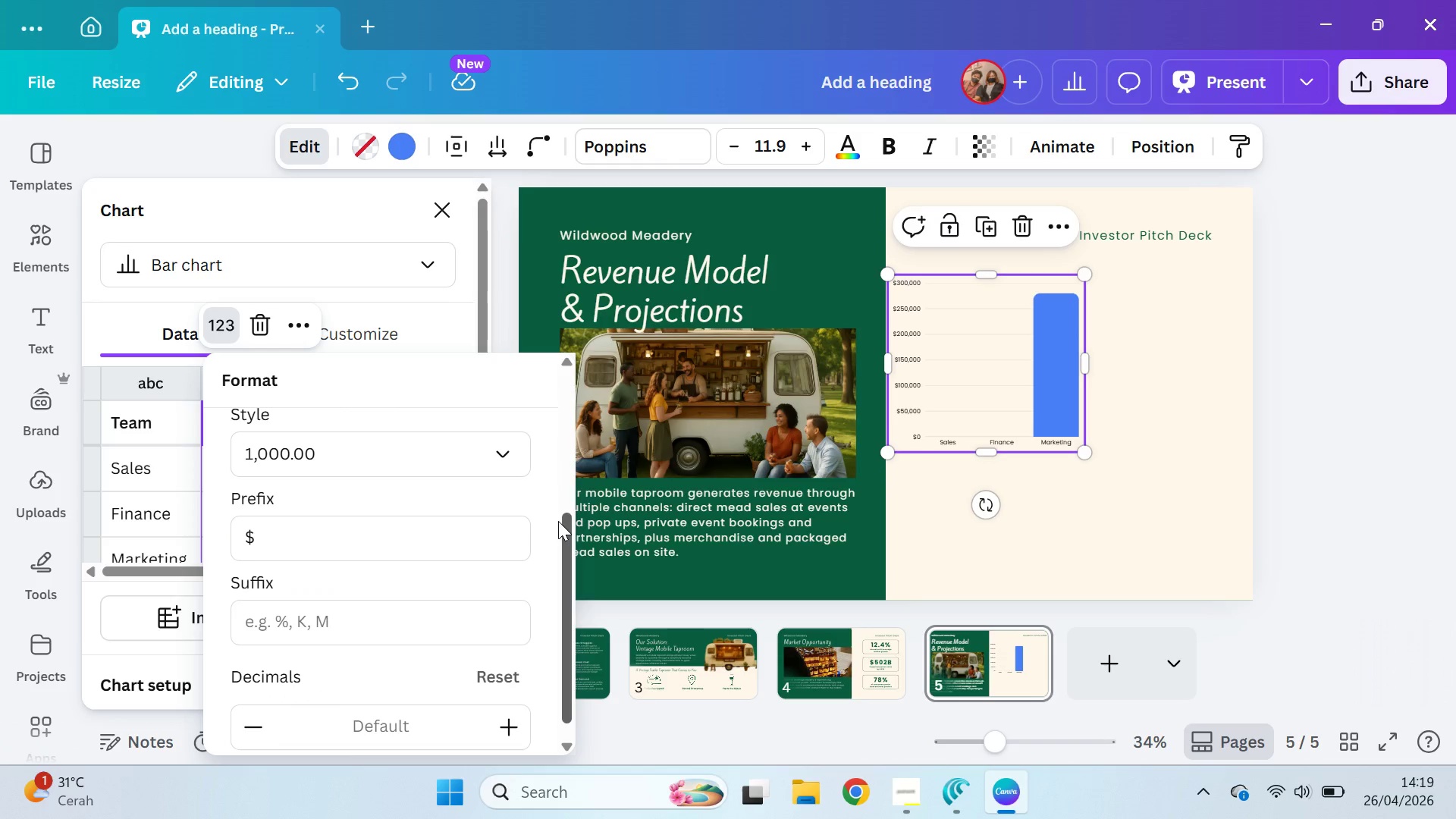 
left_click_drag(start_coordinate=[565, 532], to_coordinate=[571, 397])
 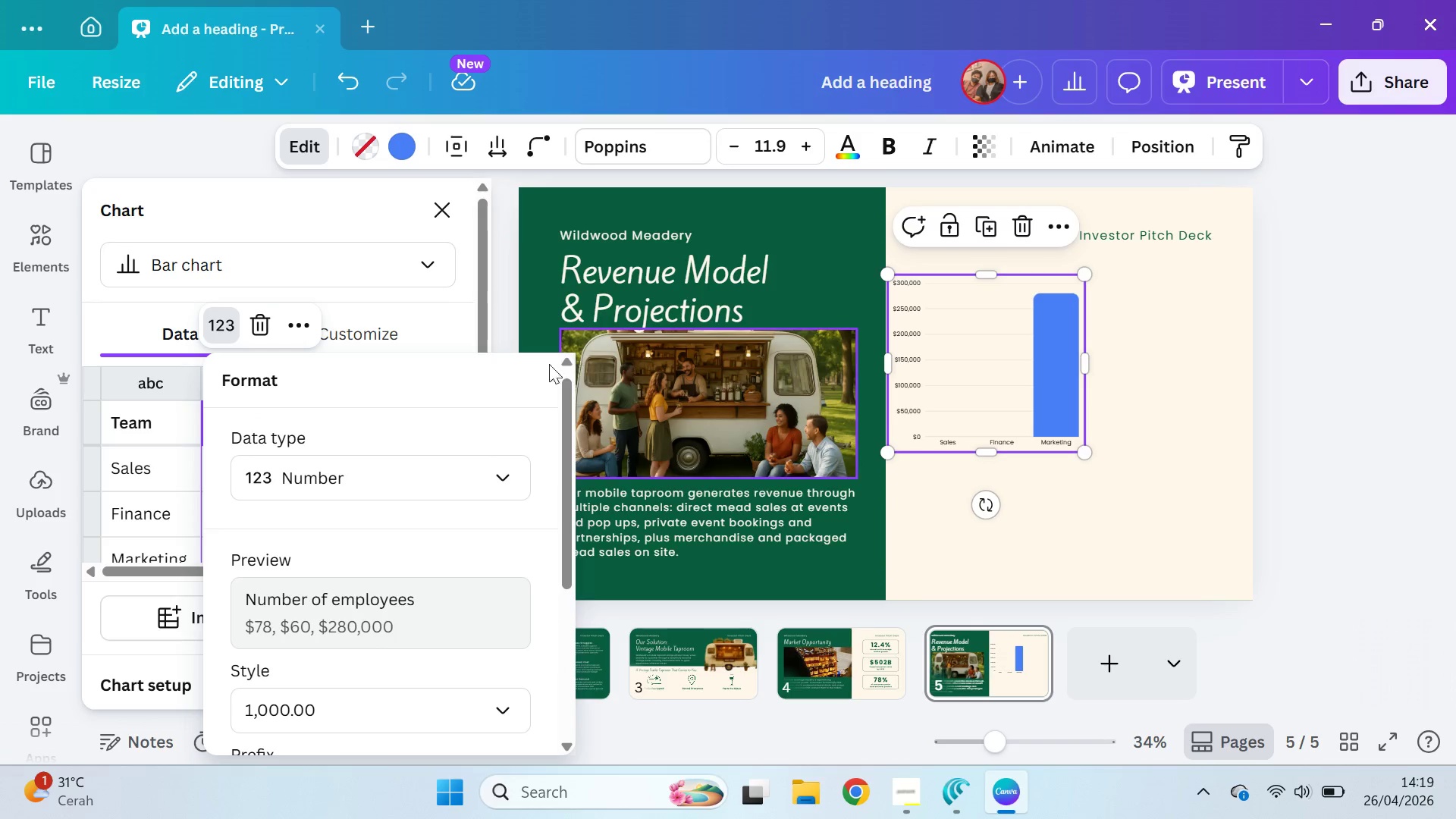 
left_click([373, 294])
 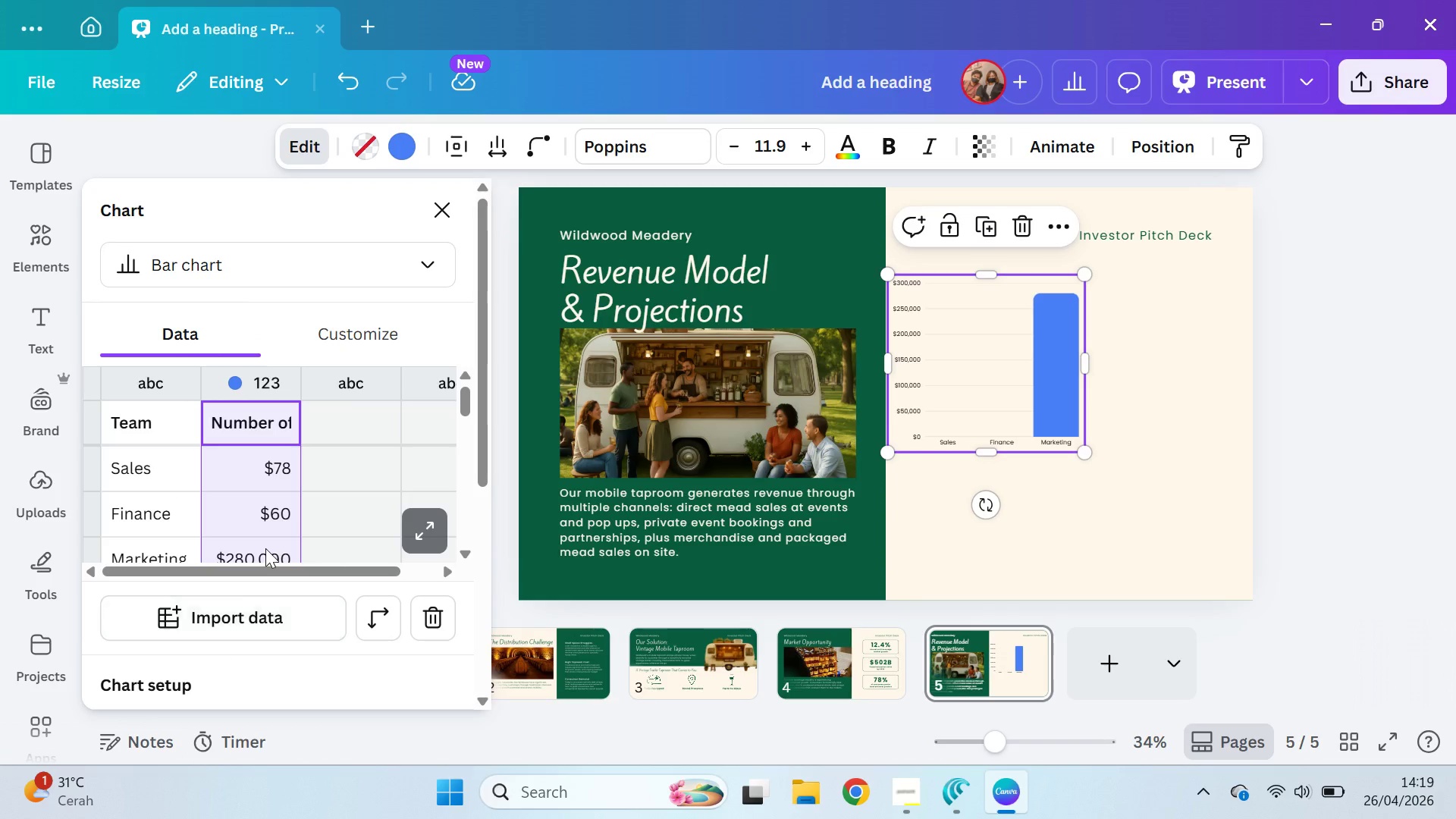 
left_click([231, 554])
 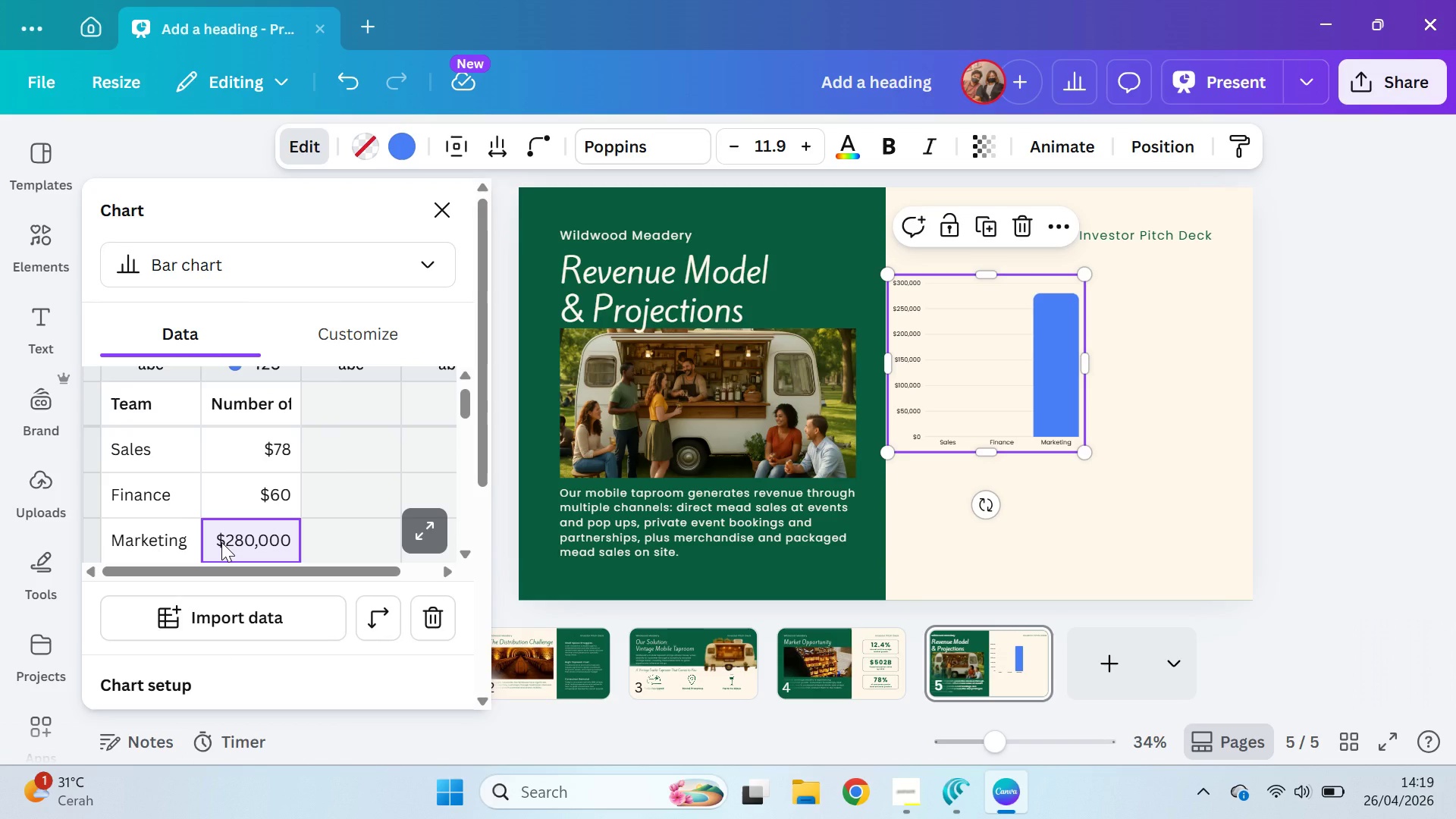 
triple_click([221, 542])
 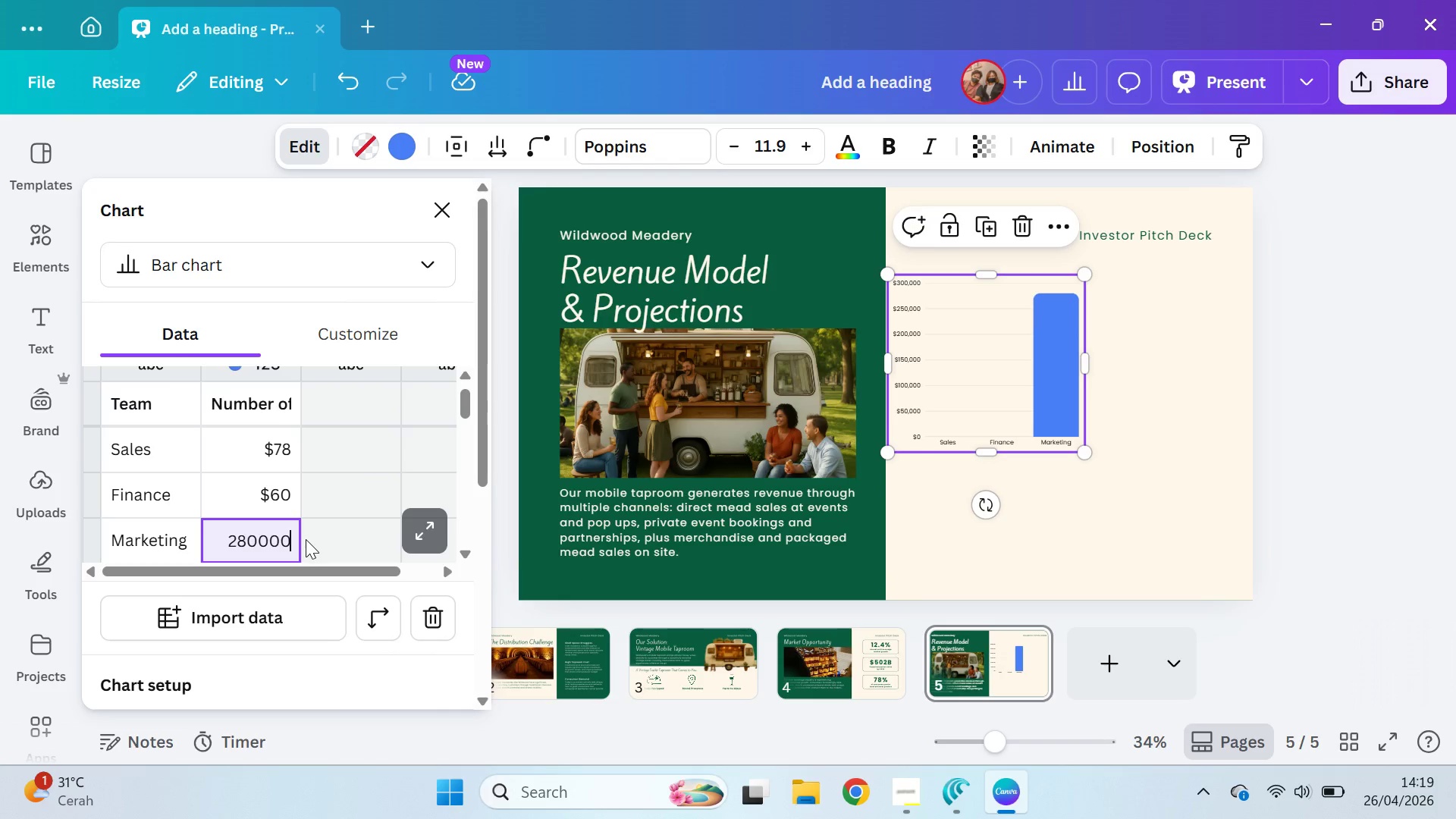 
key(Enter)
 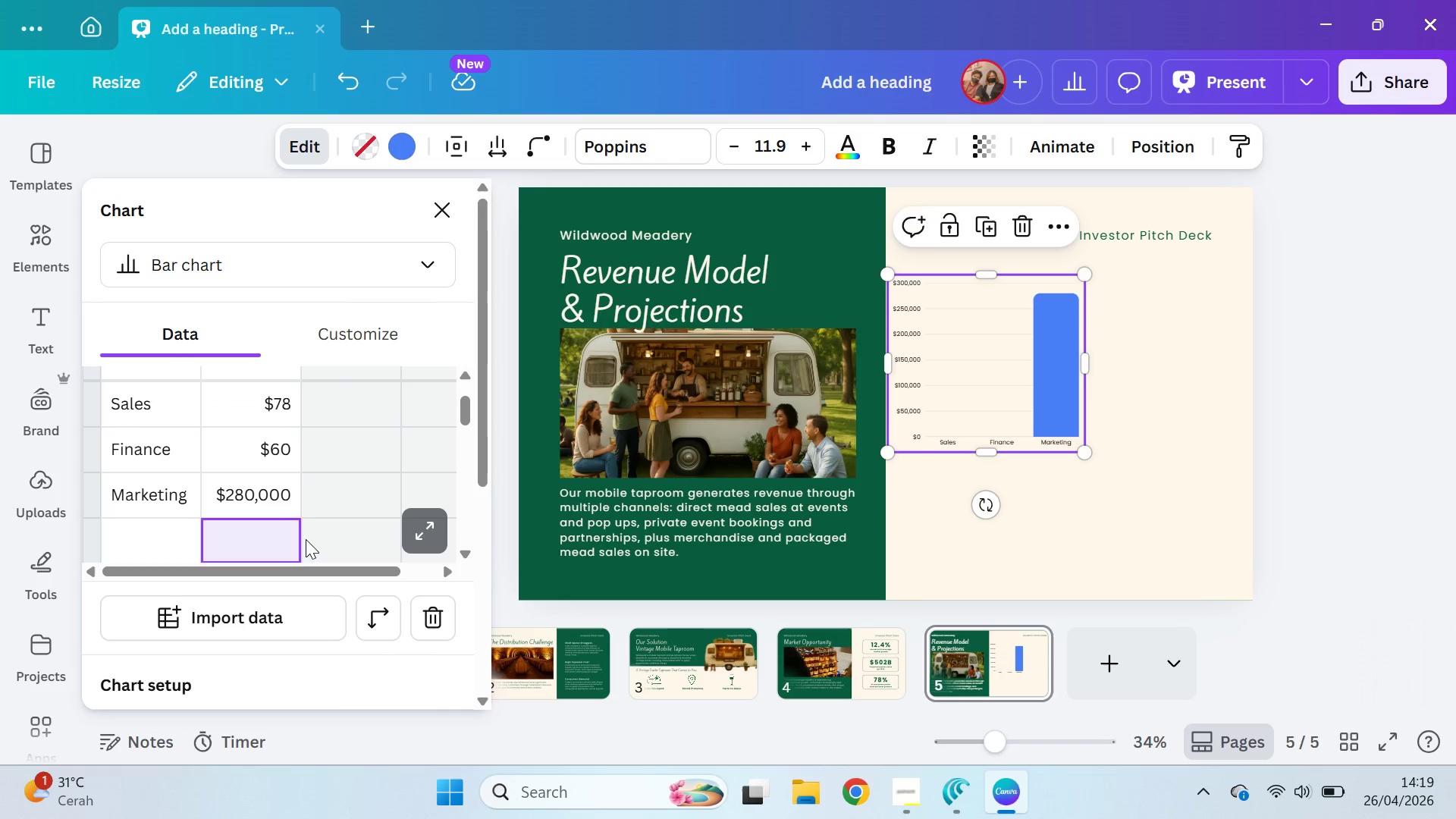 
key(ArrowUp)
 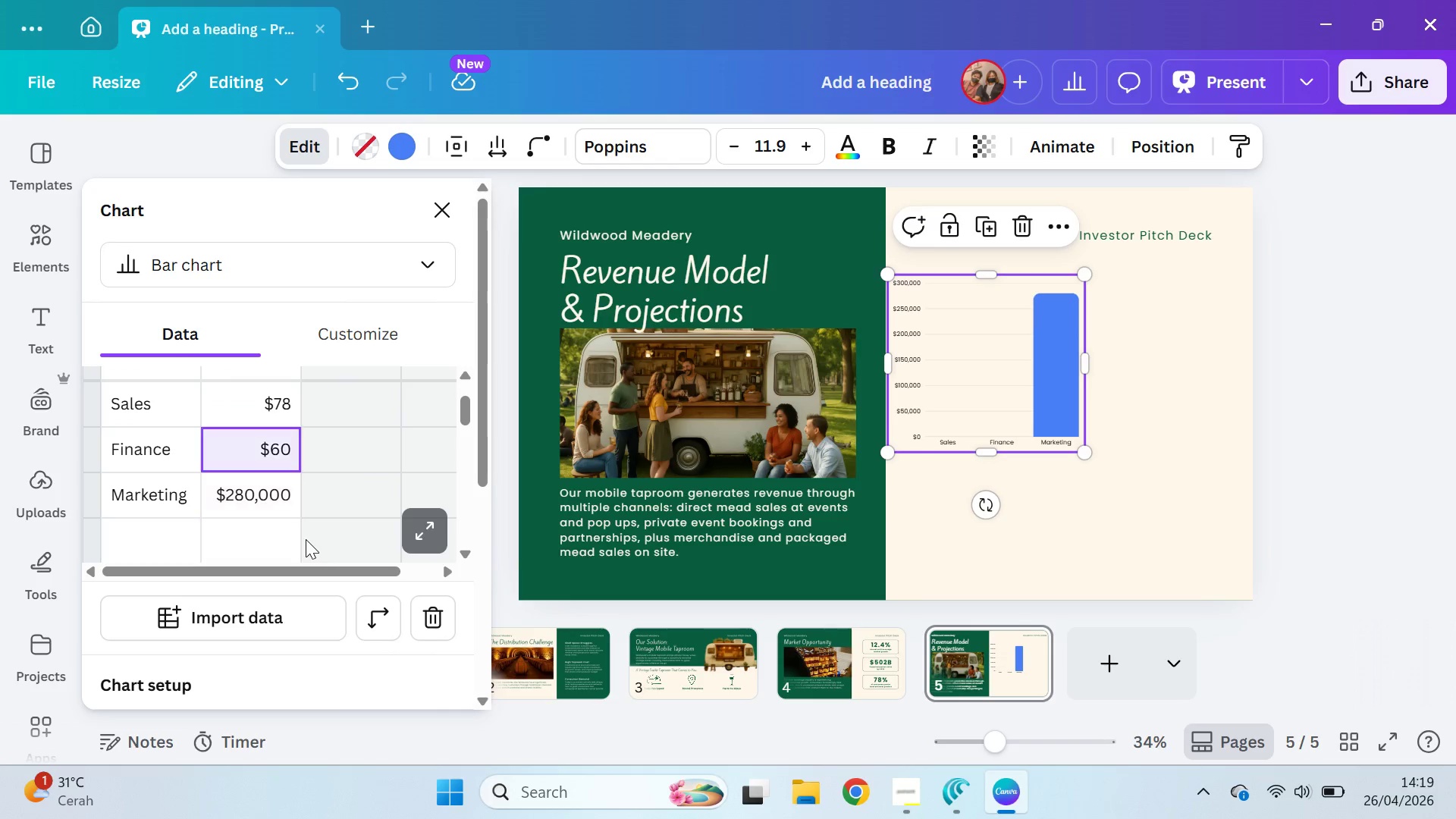 
key(ArrowUp)
 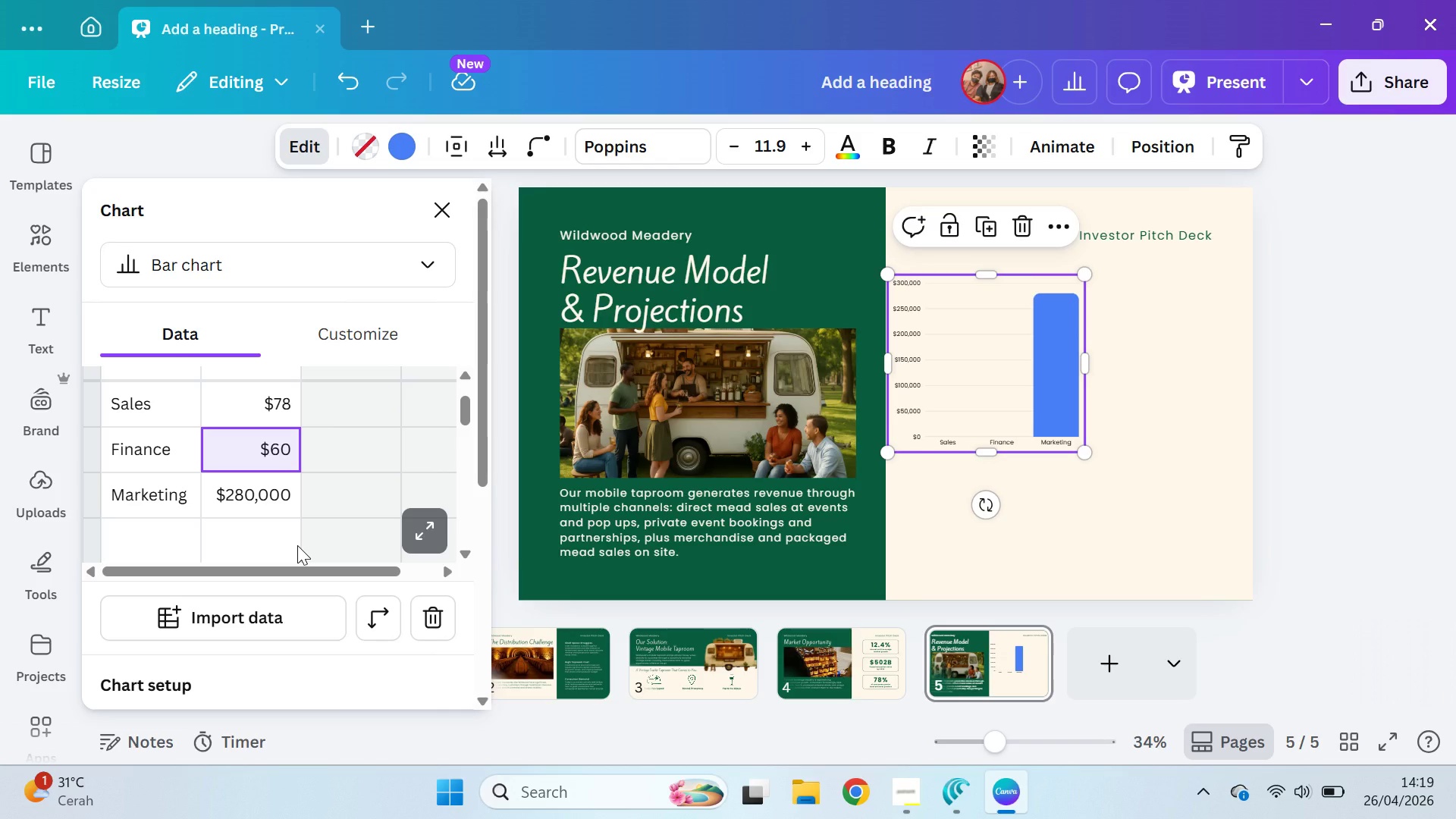 
wait(54.5)
 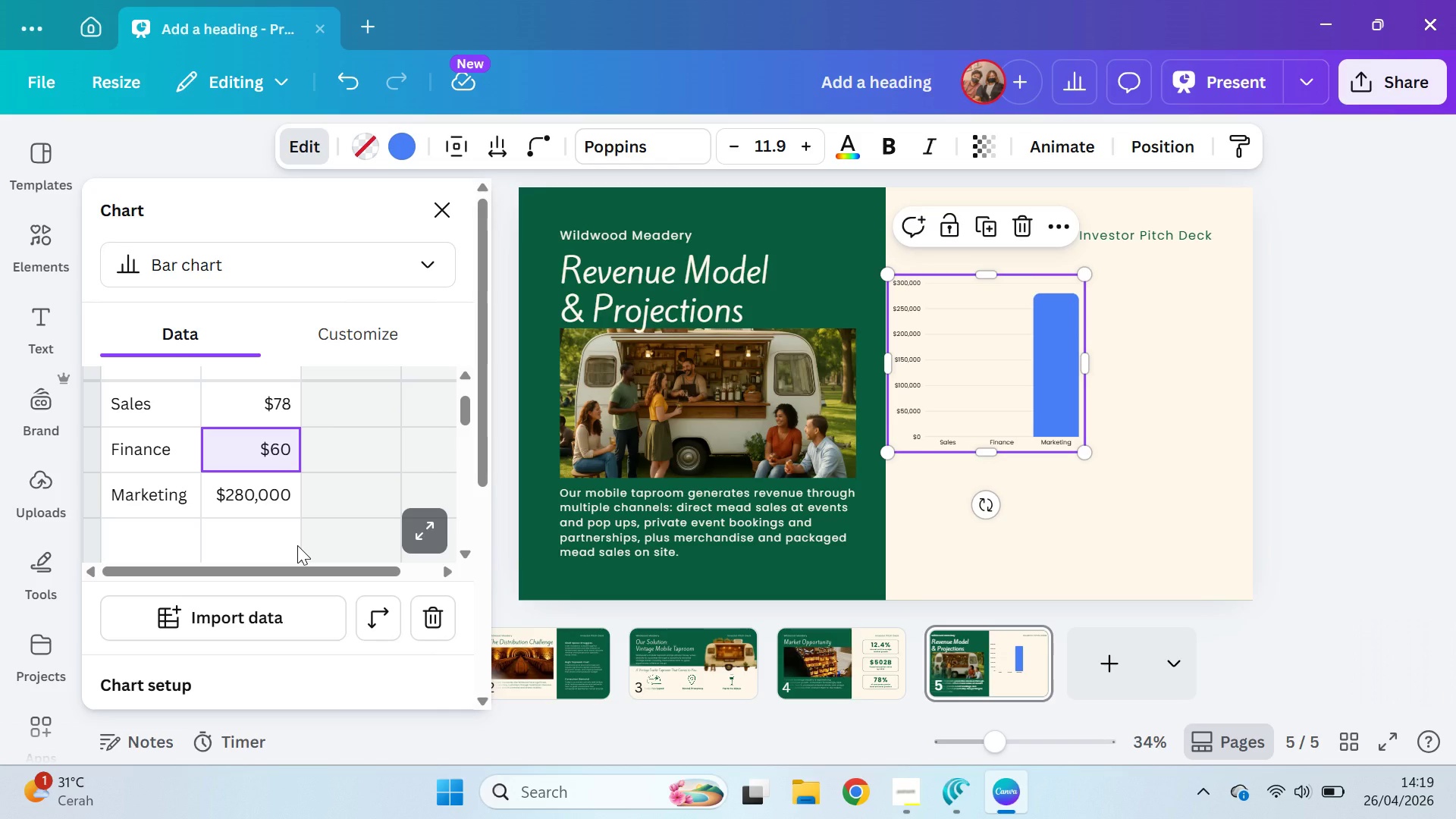 
type(185000)
 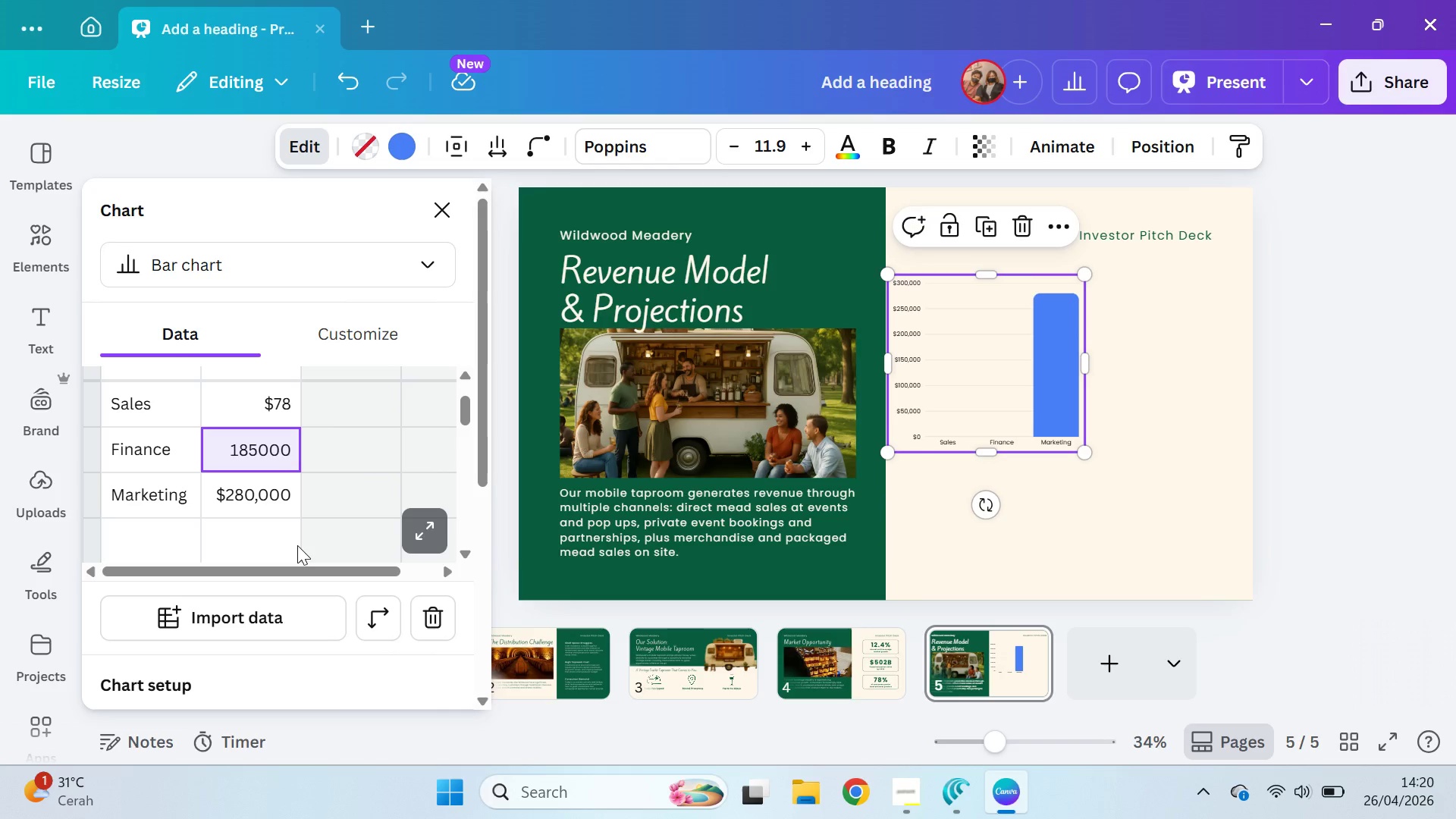 
key(ArrowUp)
 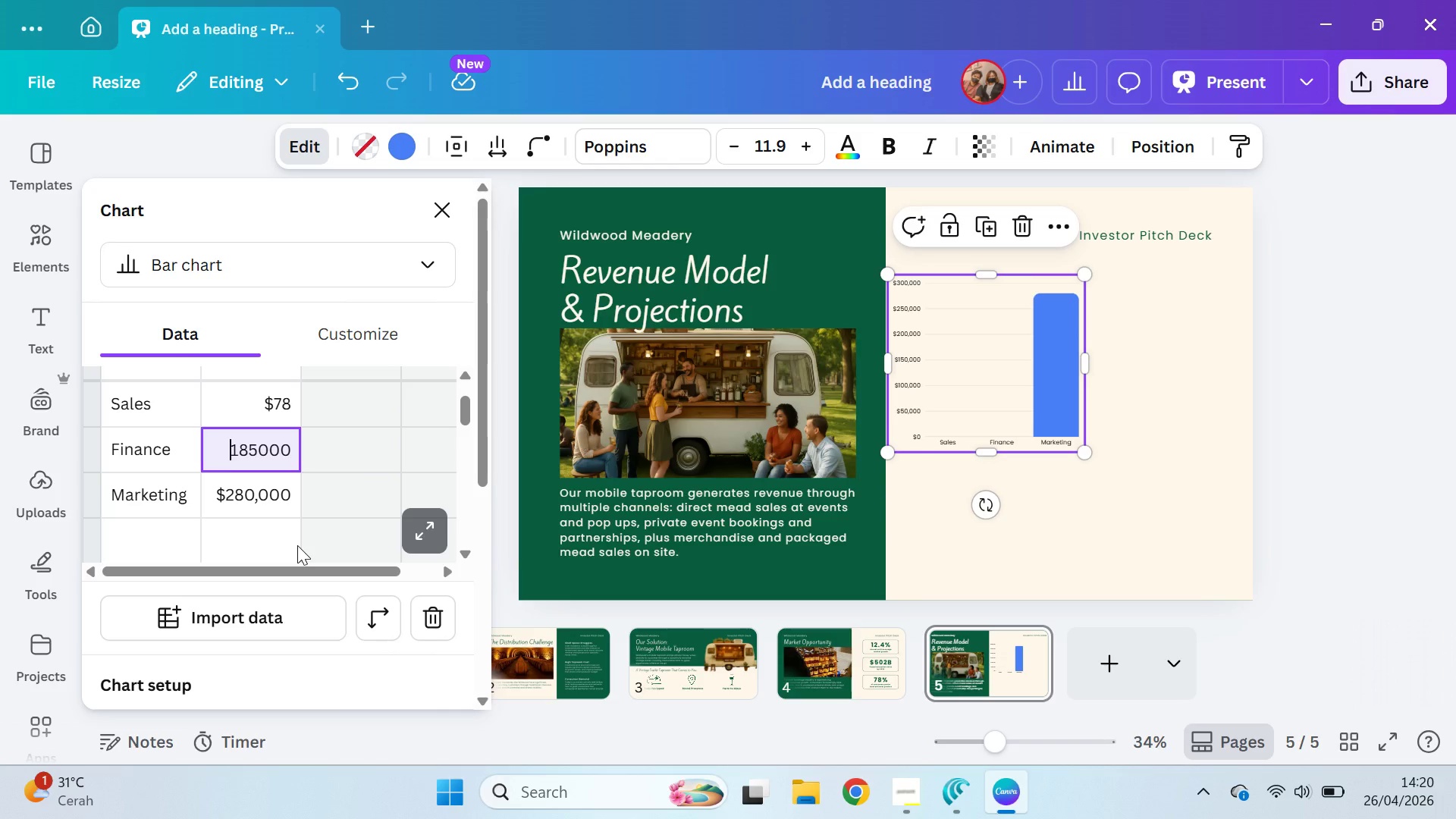 
key(Enter)
 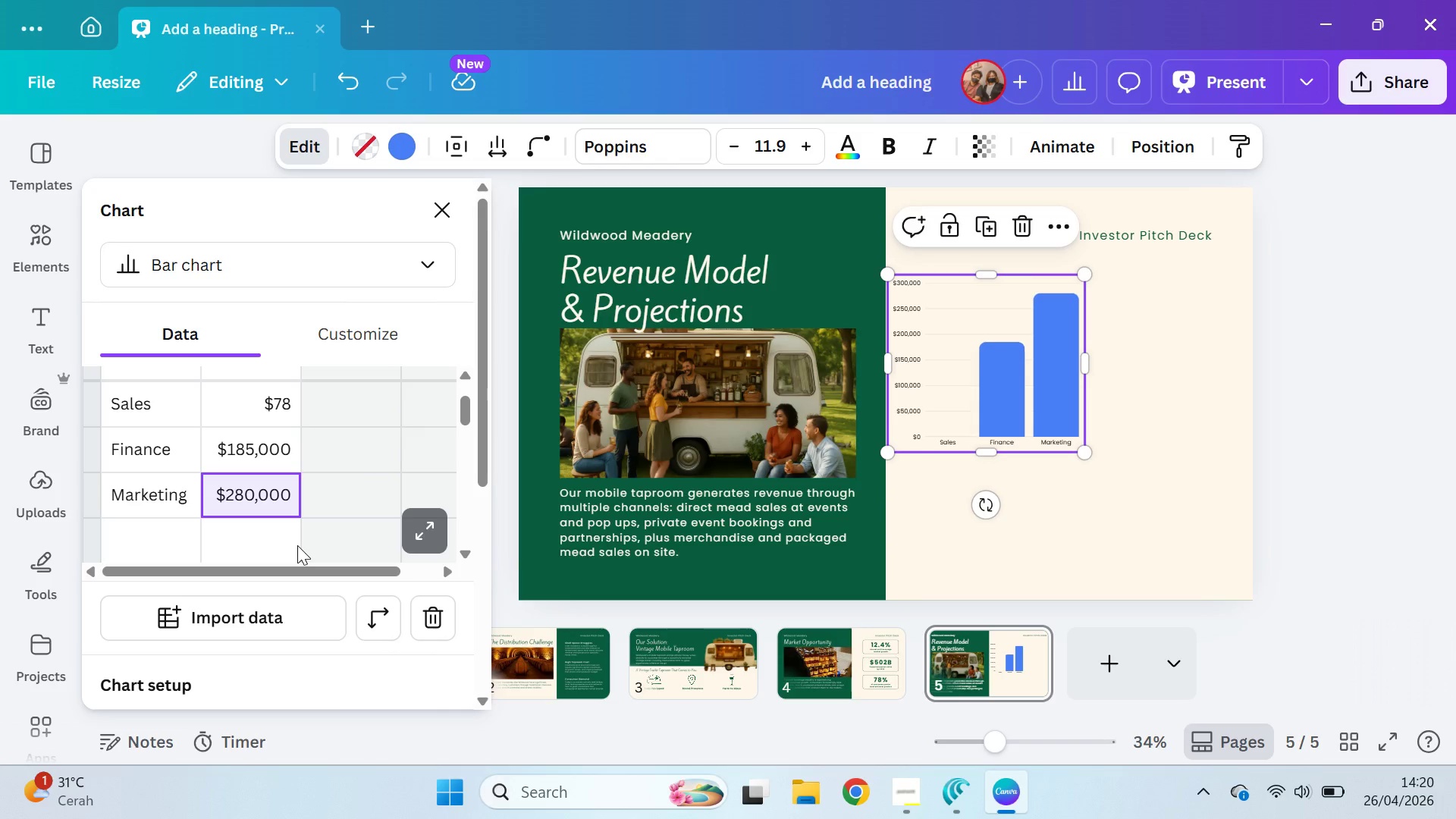 
key(ArrowUp)
 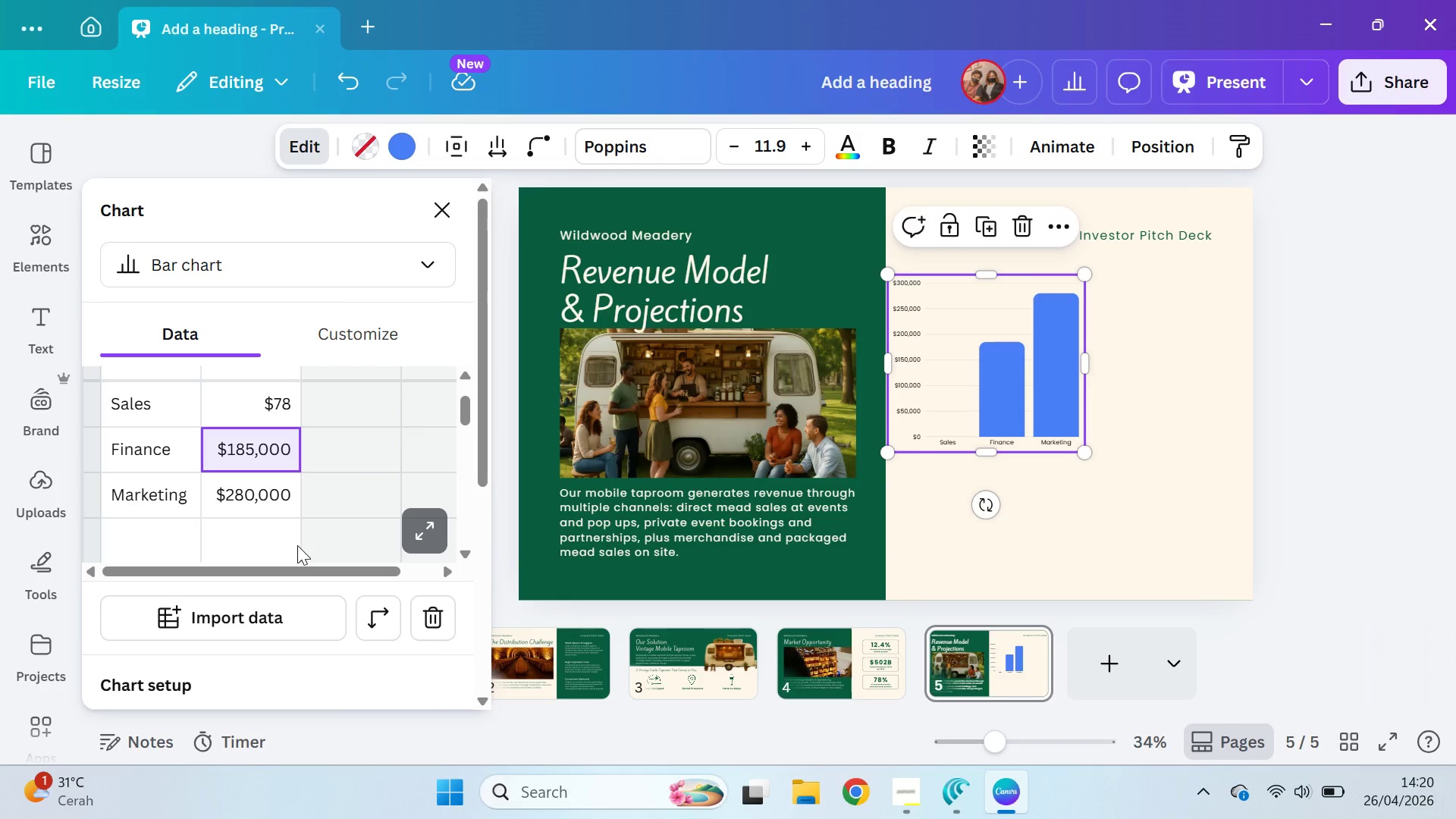 
key(ArrowUp)
 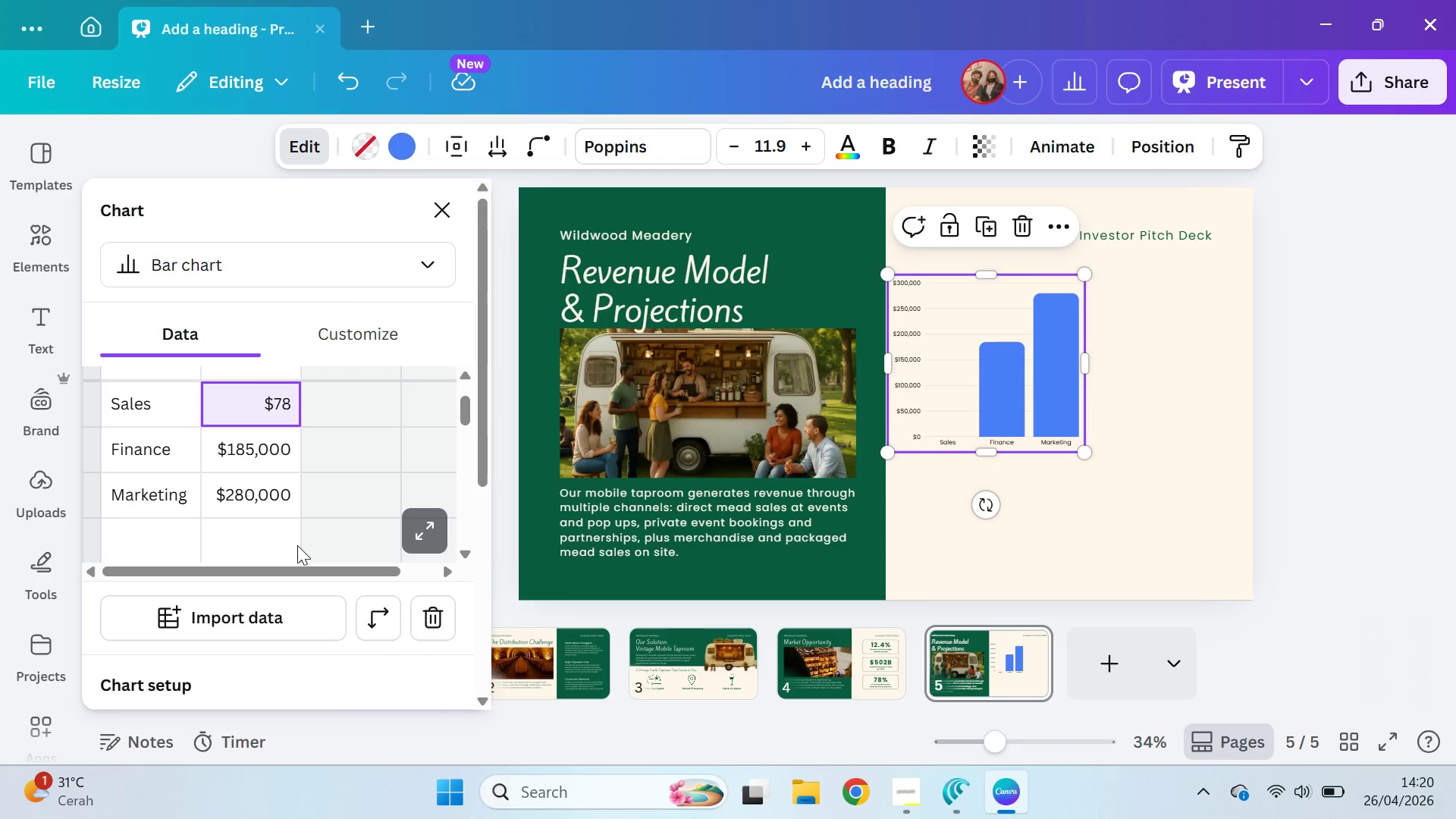 
type(85000)
 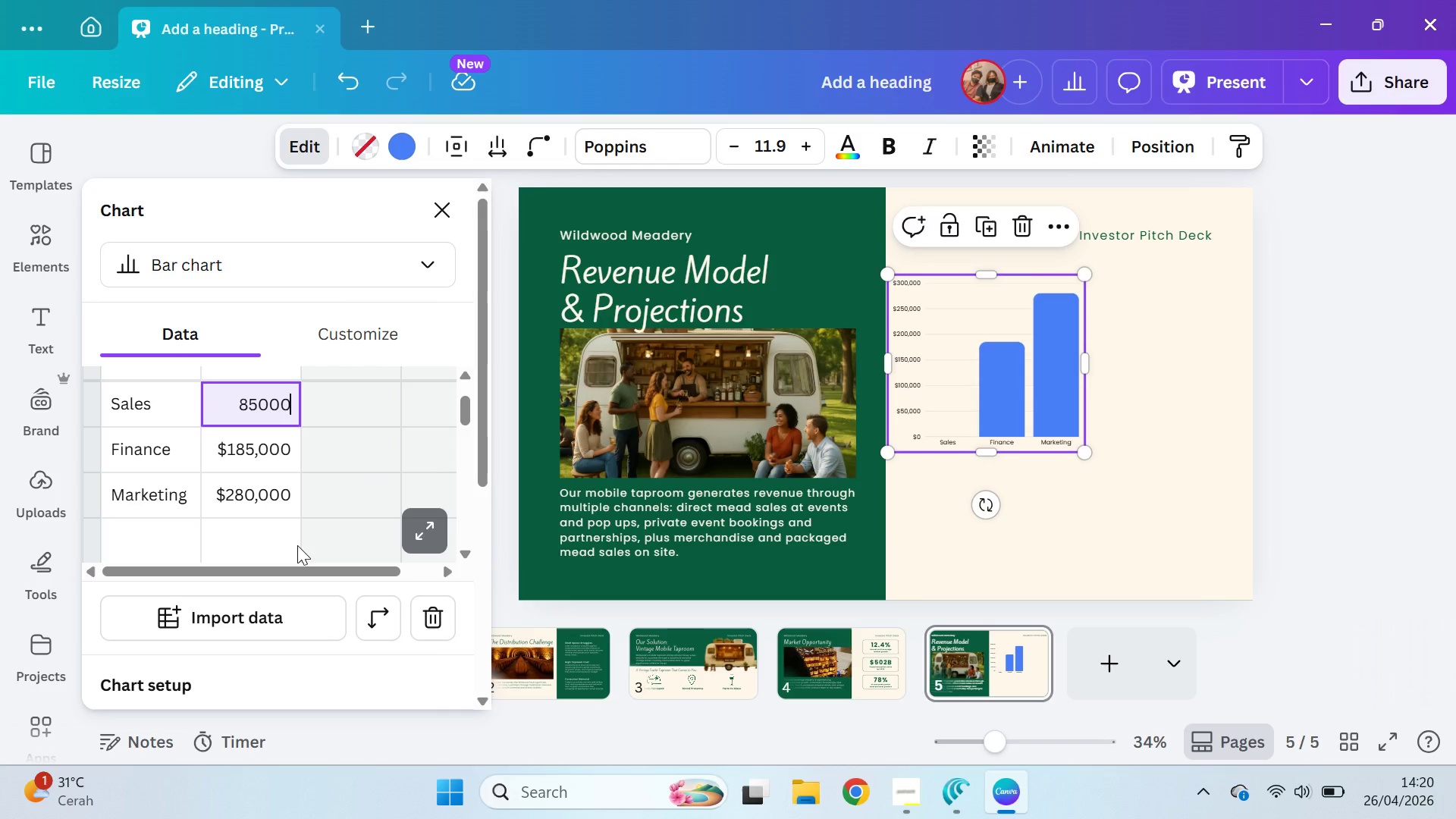 
key(Enter)
 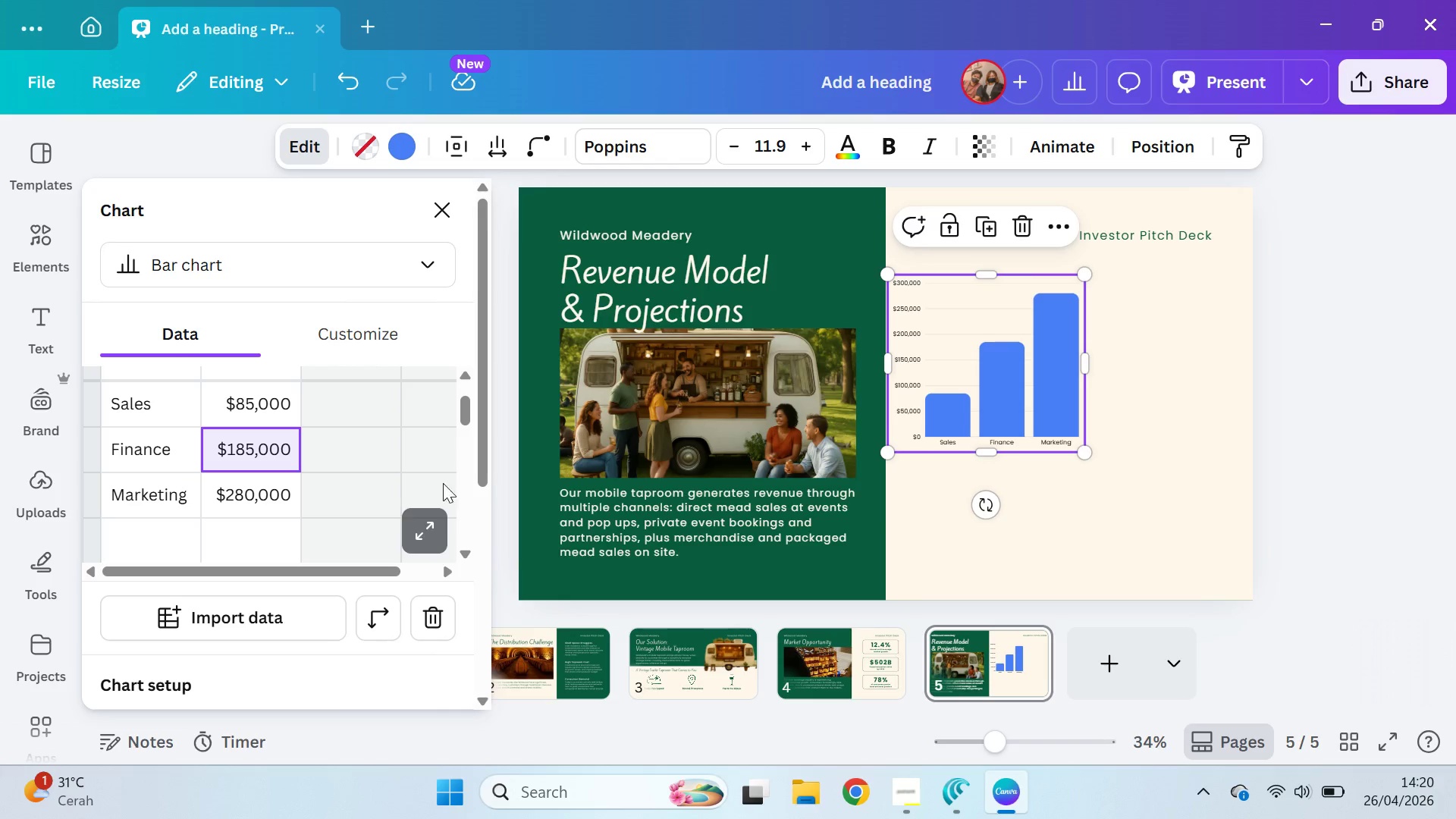 
left_click_drag(start_coordinate=[463, 411], to_coordinate=[466, 399])
 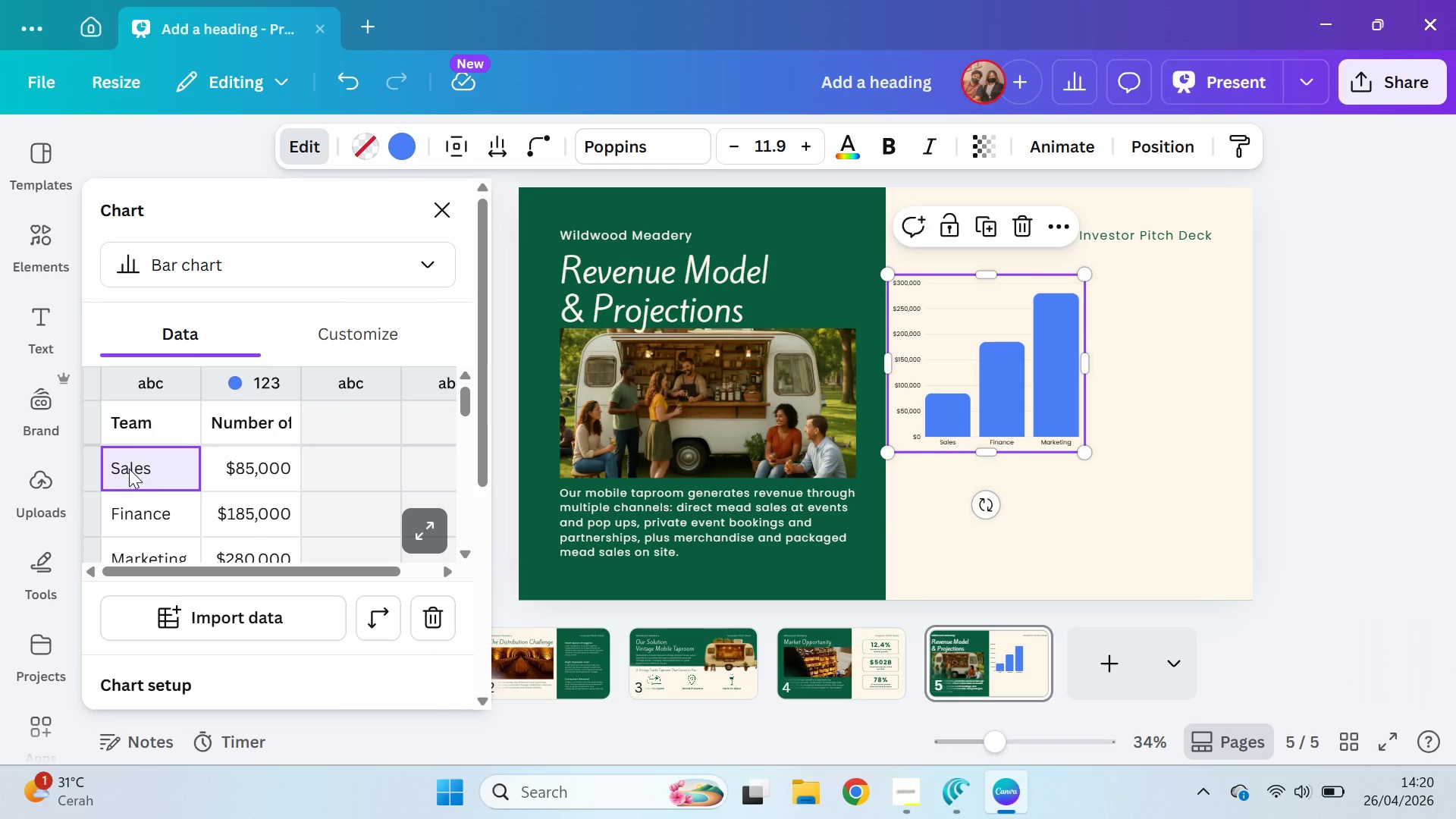 
double_click([136, 472])
 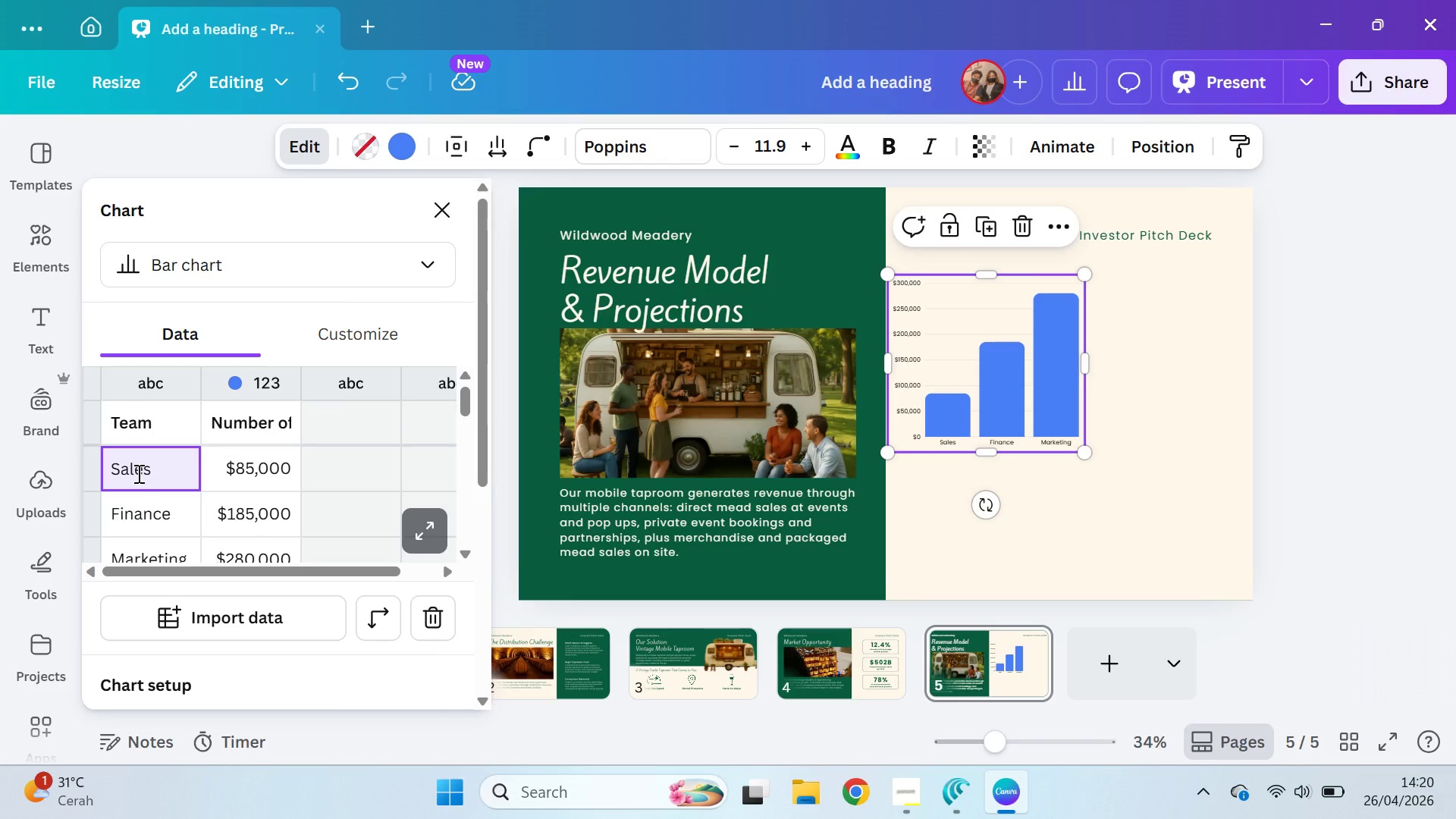 
key(Control+A)
 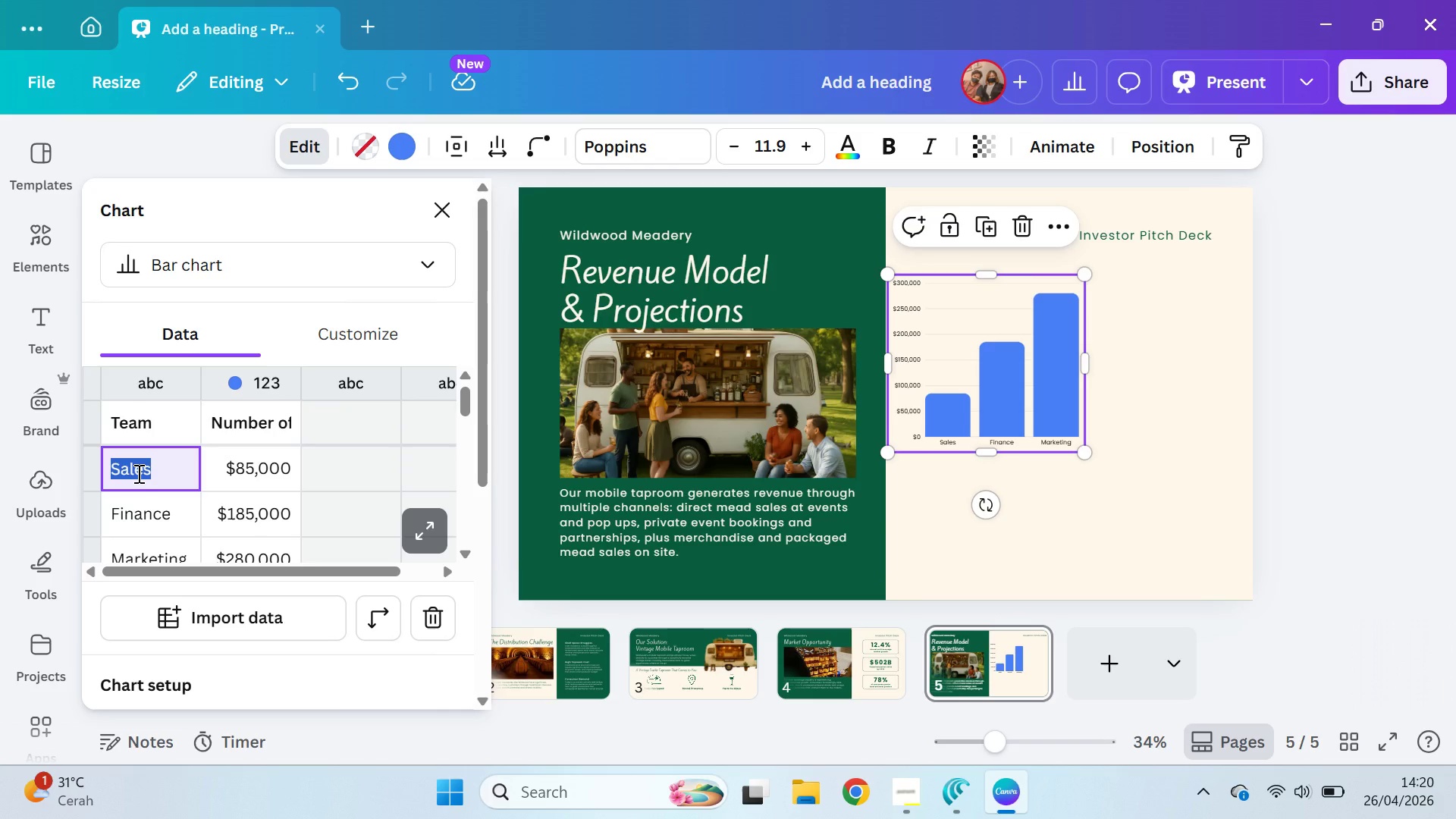 
type(Year 1)
 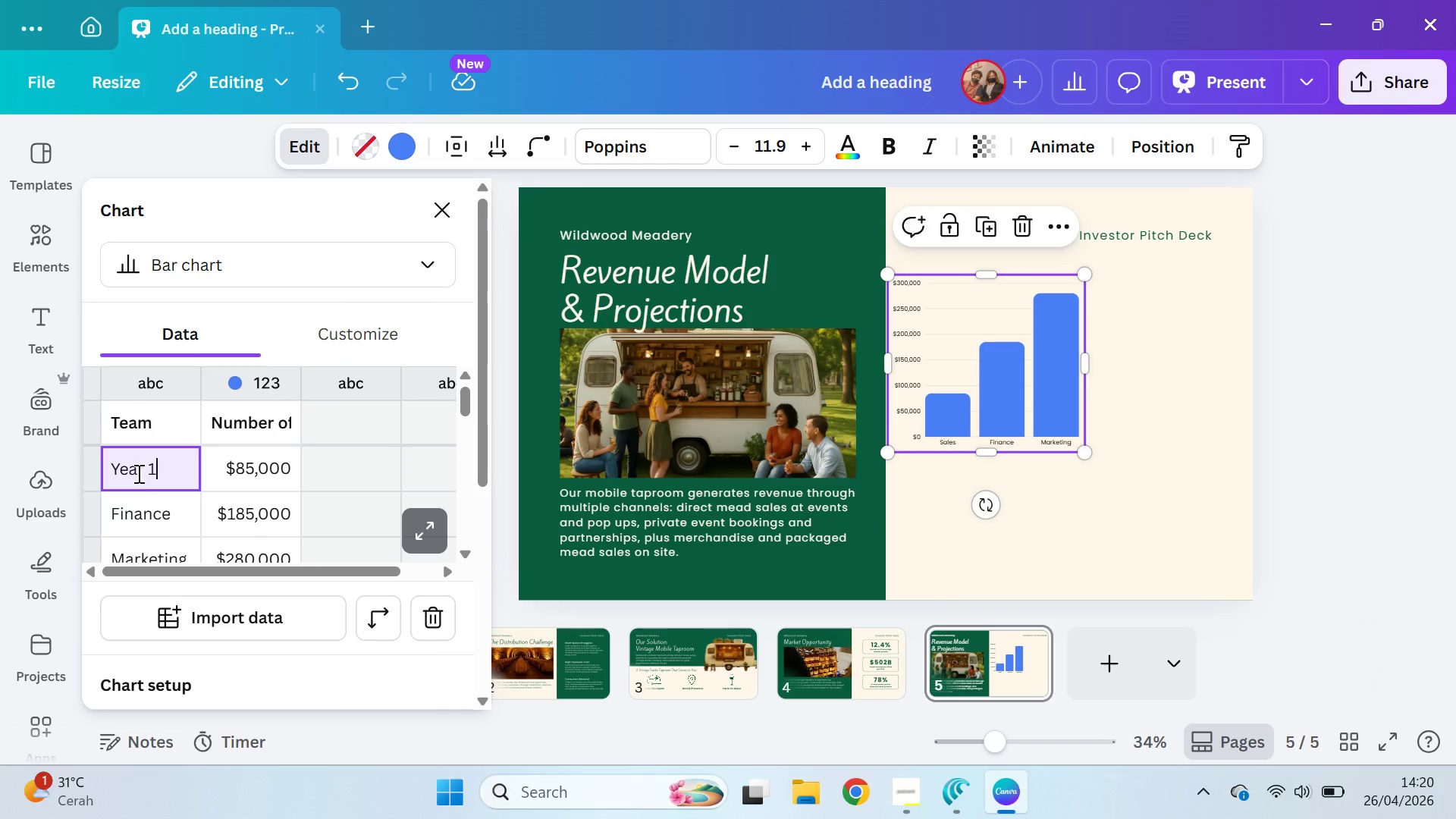 
key(Enter)
 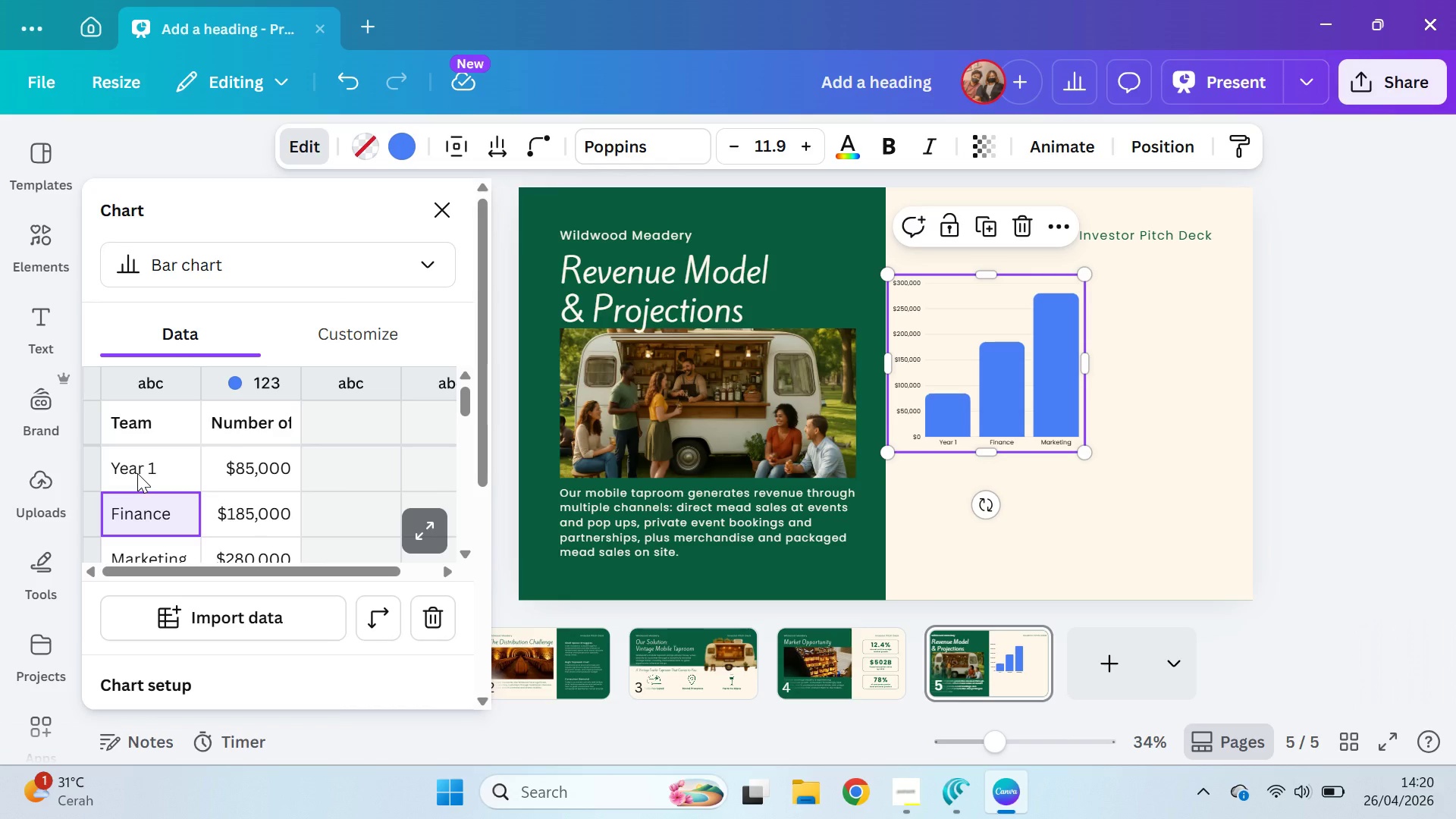 
type(Ya)
key(Backspace)
type(era )
key(Backspace)
key(Backspace)
key(Backspace)
type(ar 2)
 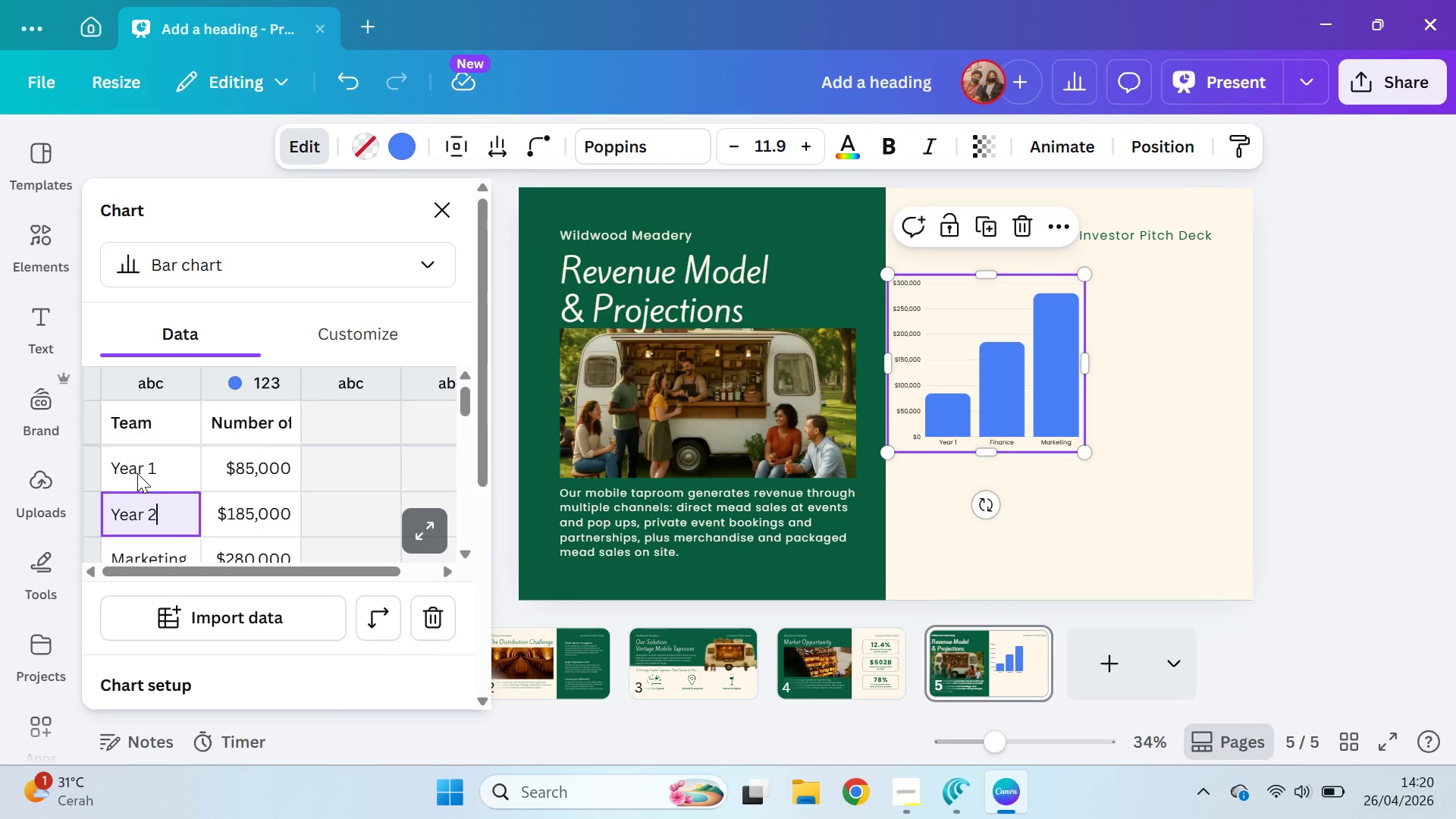 
key(Enter)
 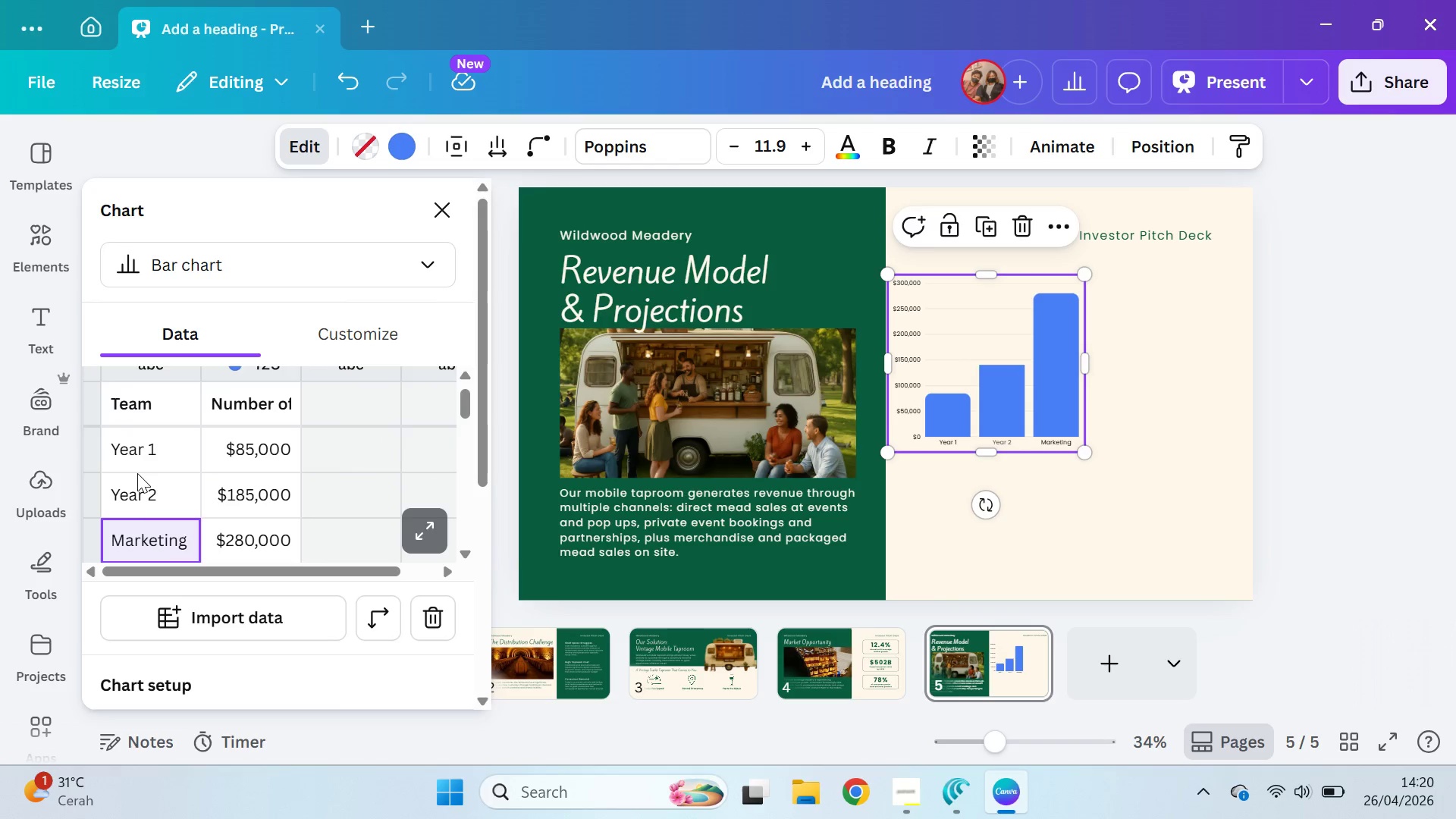 
type(T)
key(Backspace)
type(Year 3)
 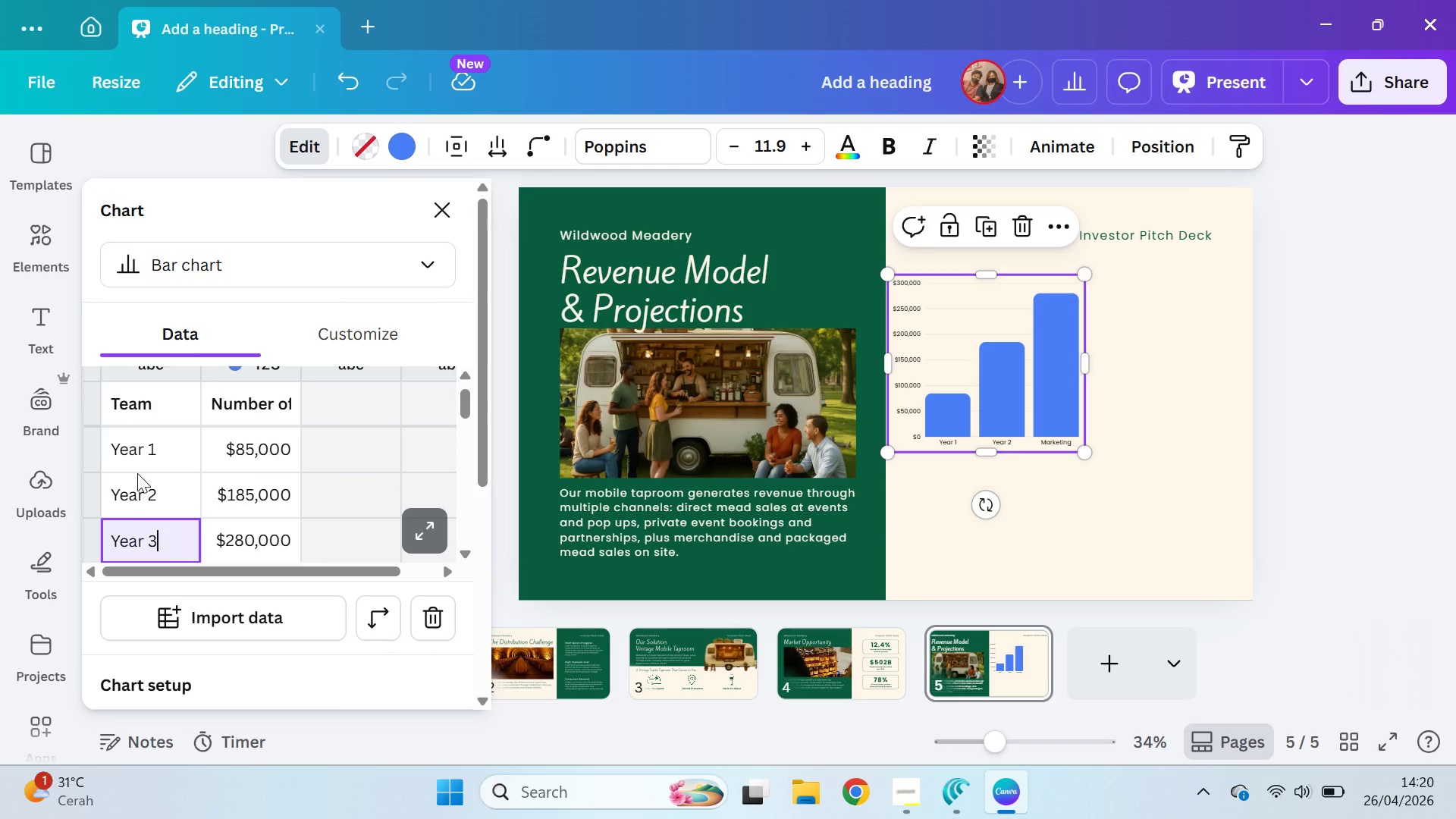 
key(Enter)
 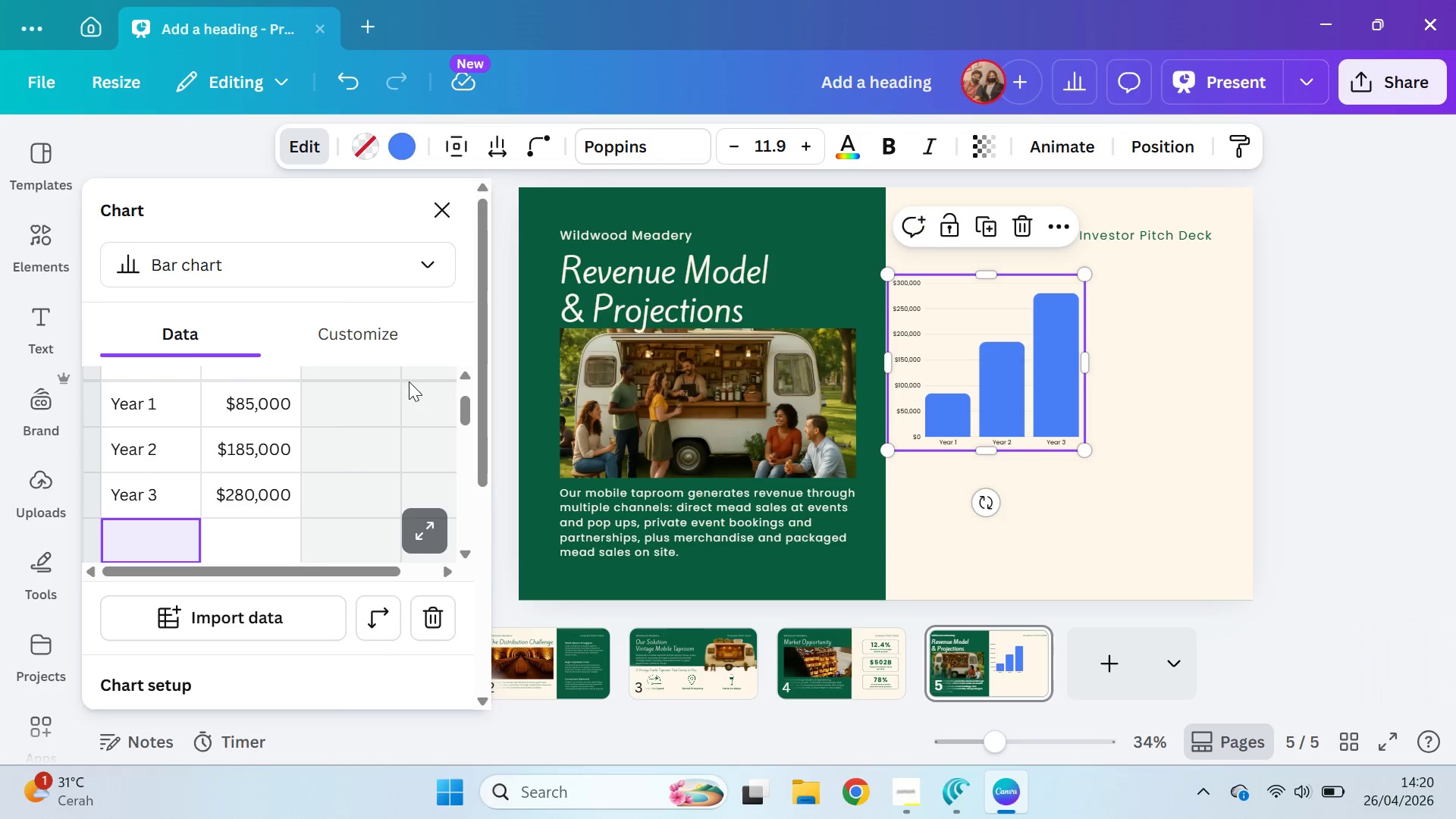 
left_click_drag(start_coordinate=[466, 405], to_coordinate=[468, 372])
 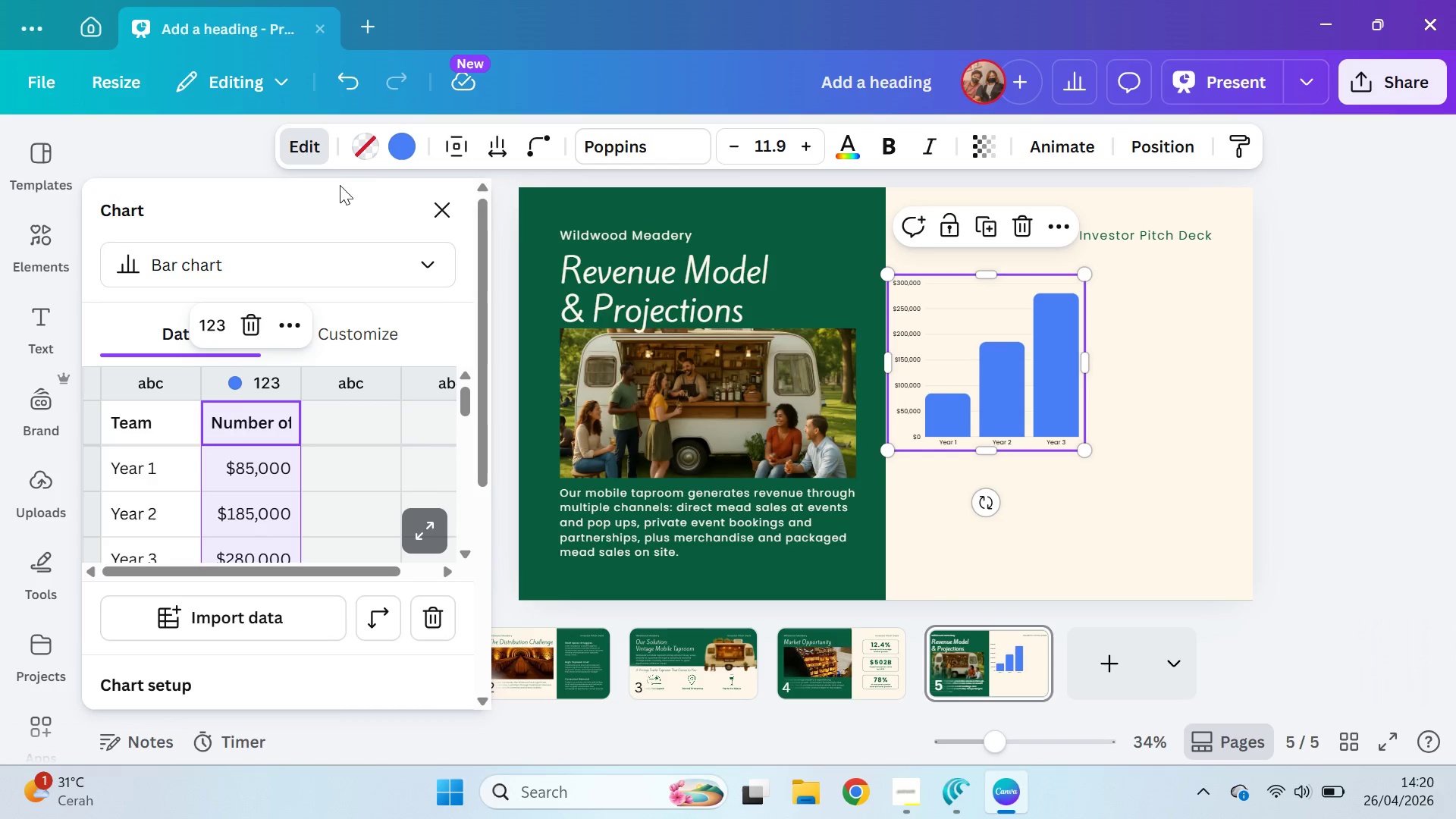 
left_click([407, 143])
 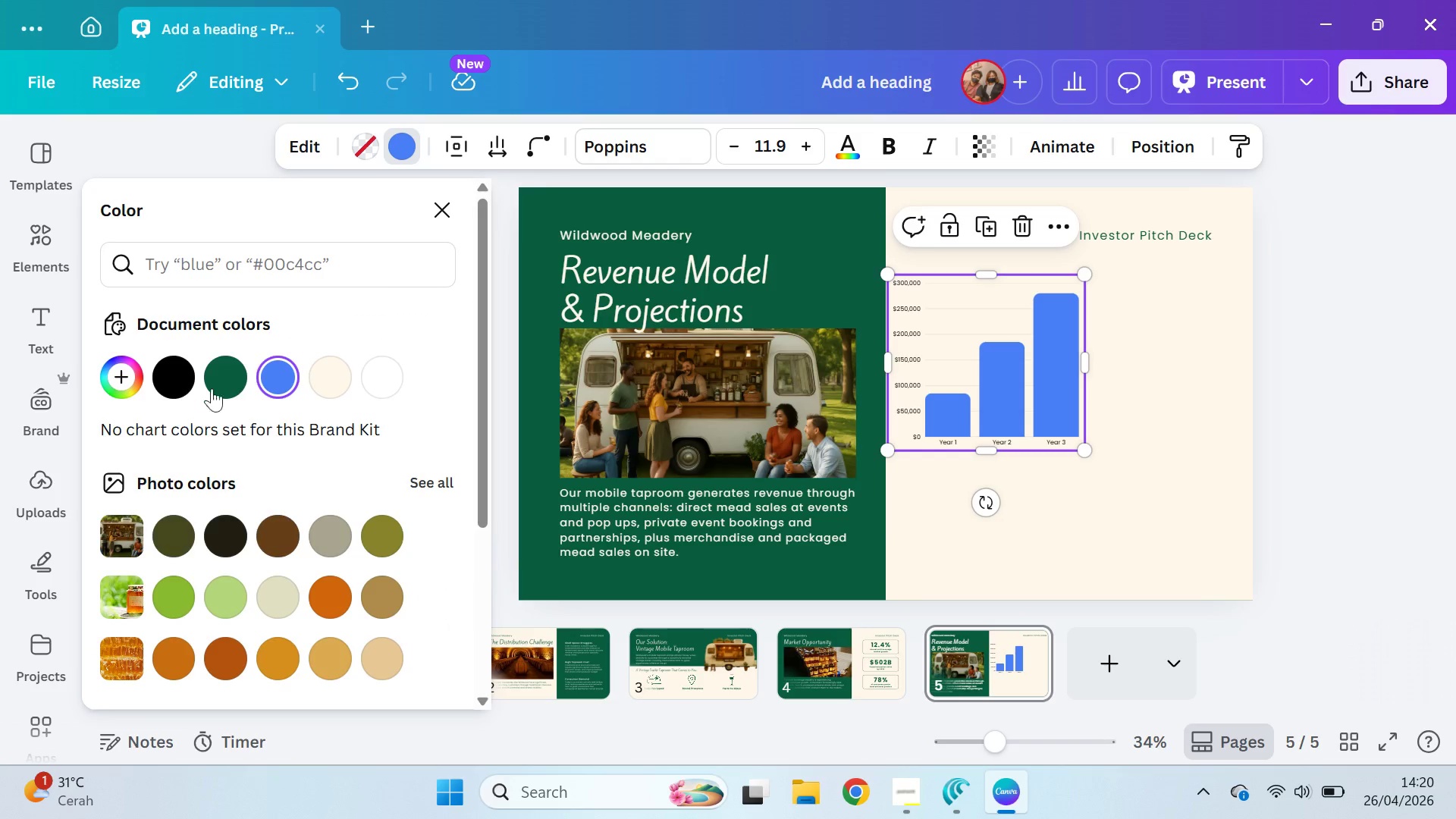 
left_click([225, 394])
 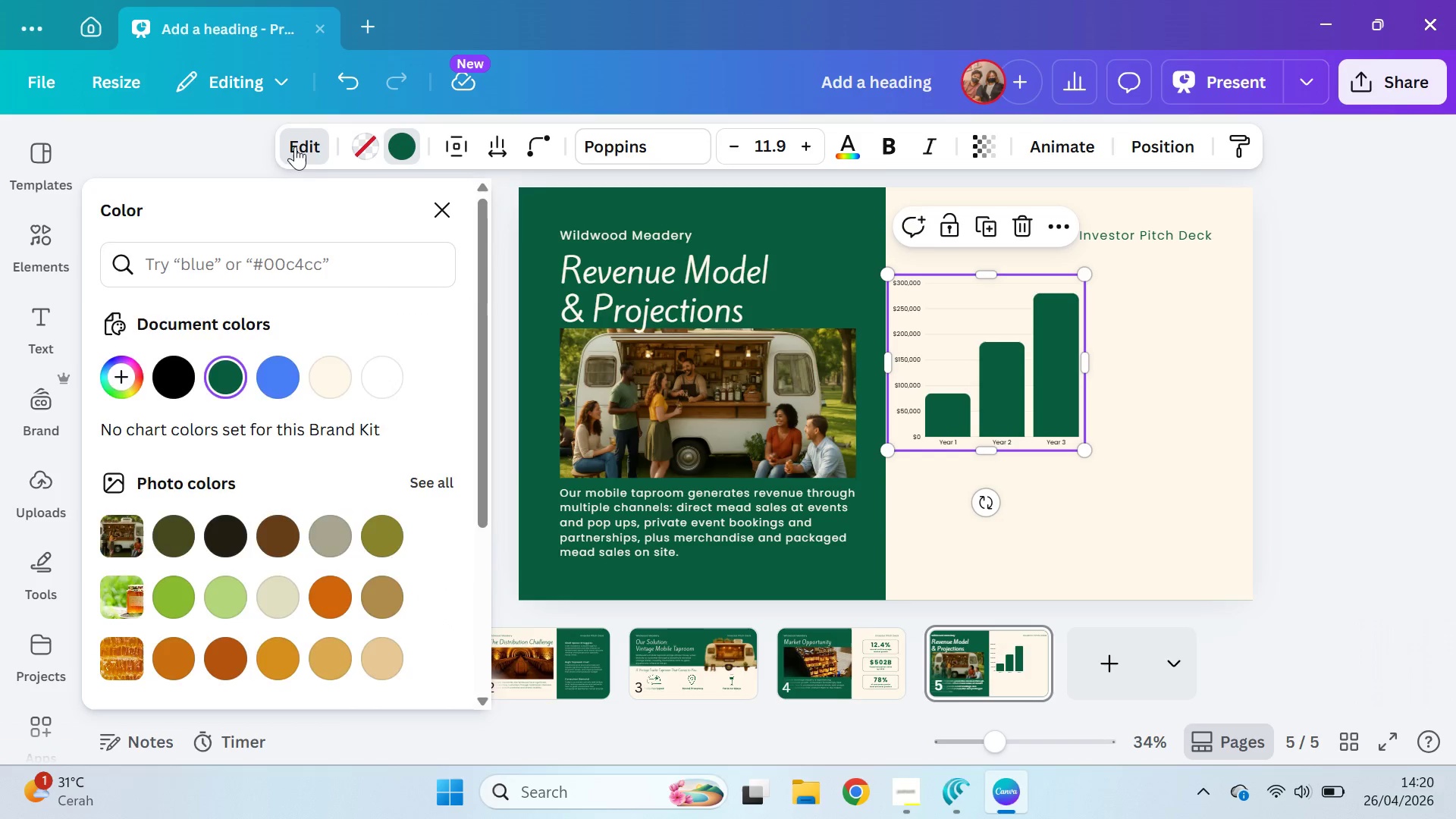 
left_click([352, 331])
 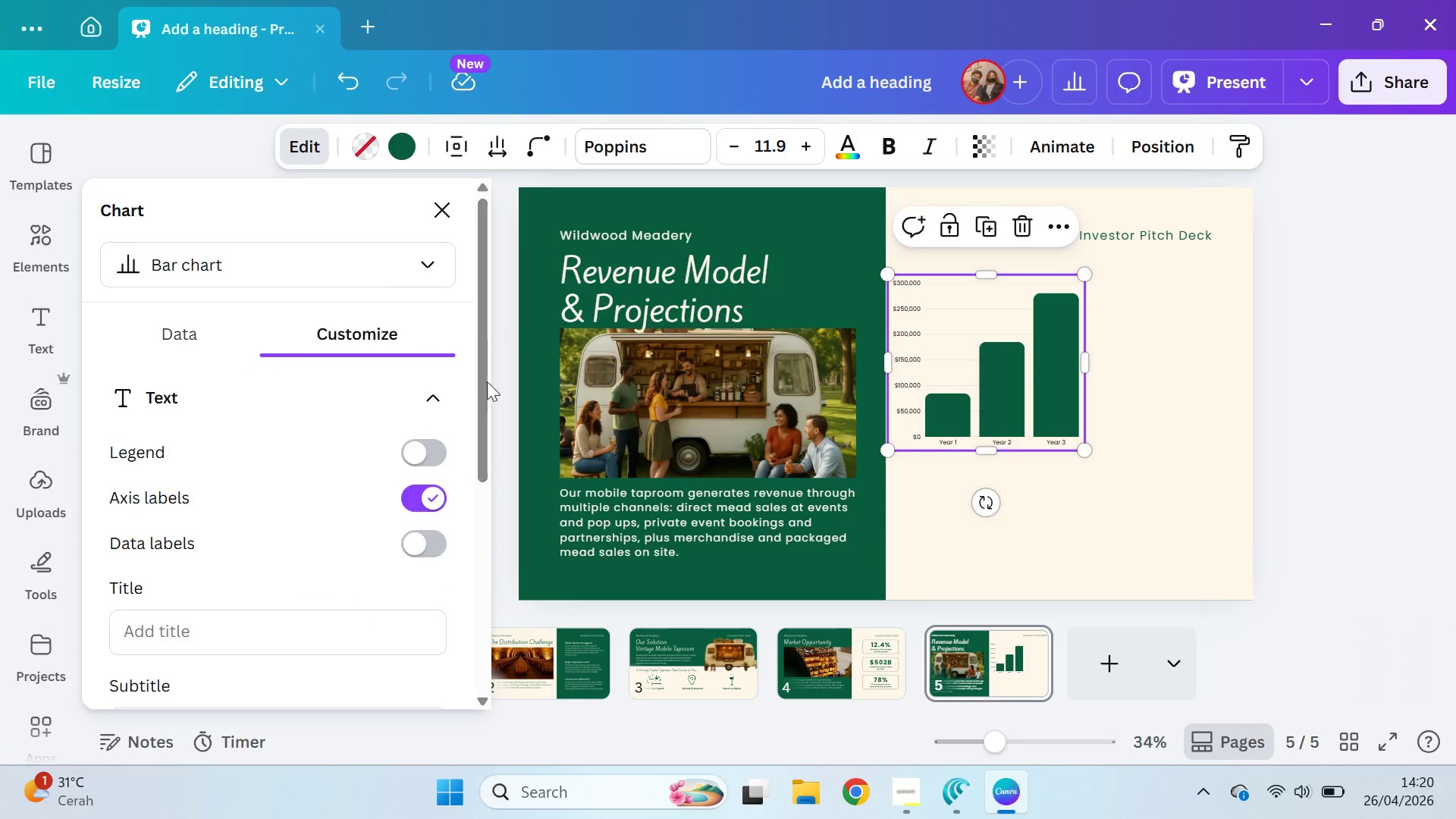 
left_click([426, 501])
 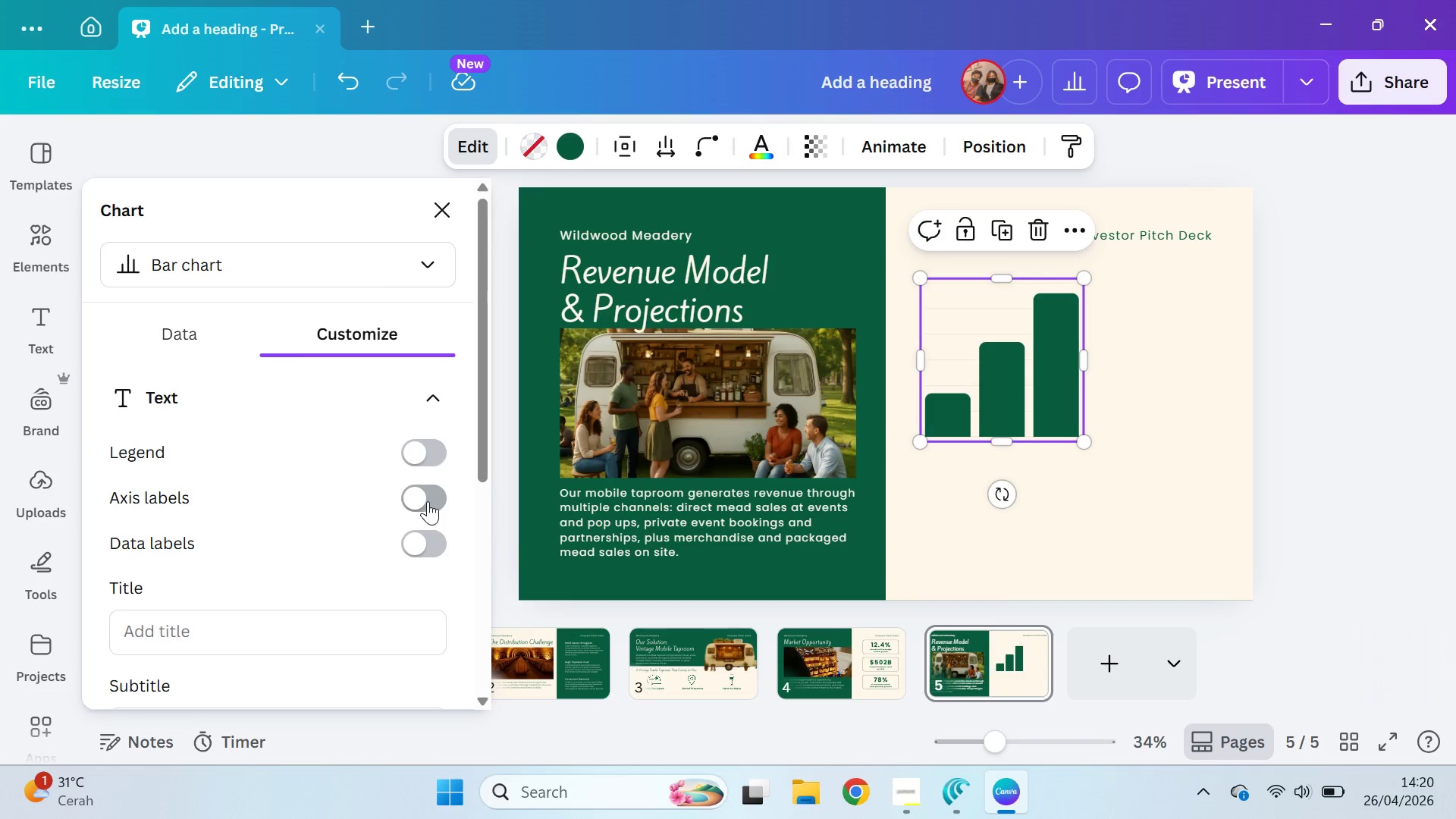 
left_click([428, 501])
 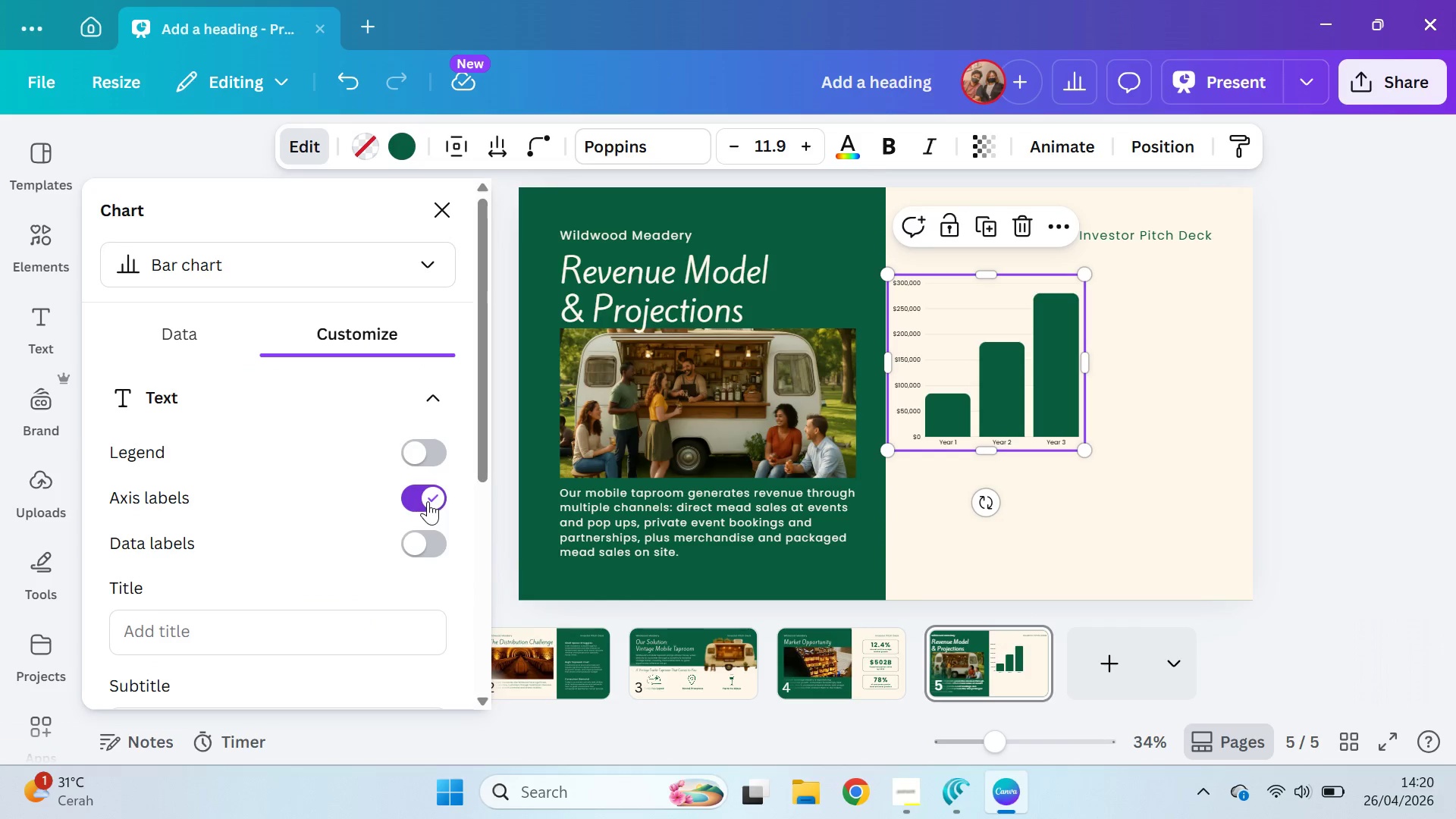 
left_click([431, 457])
 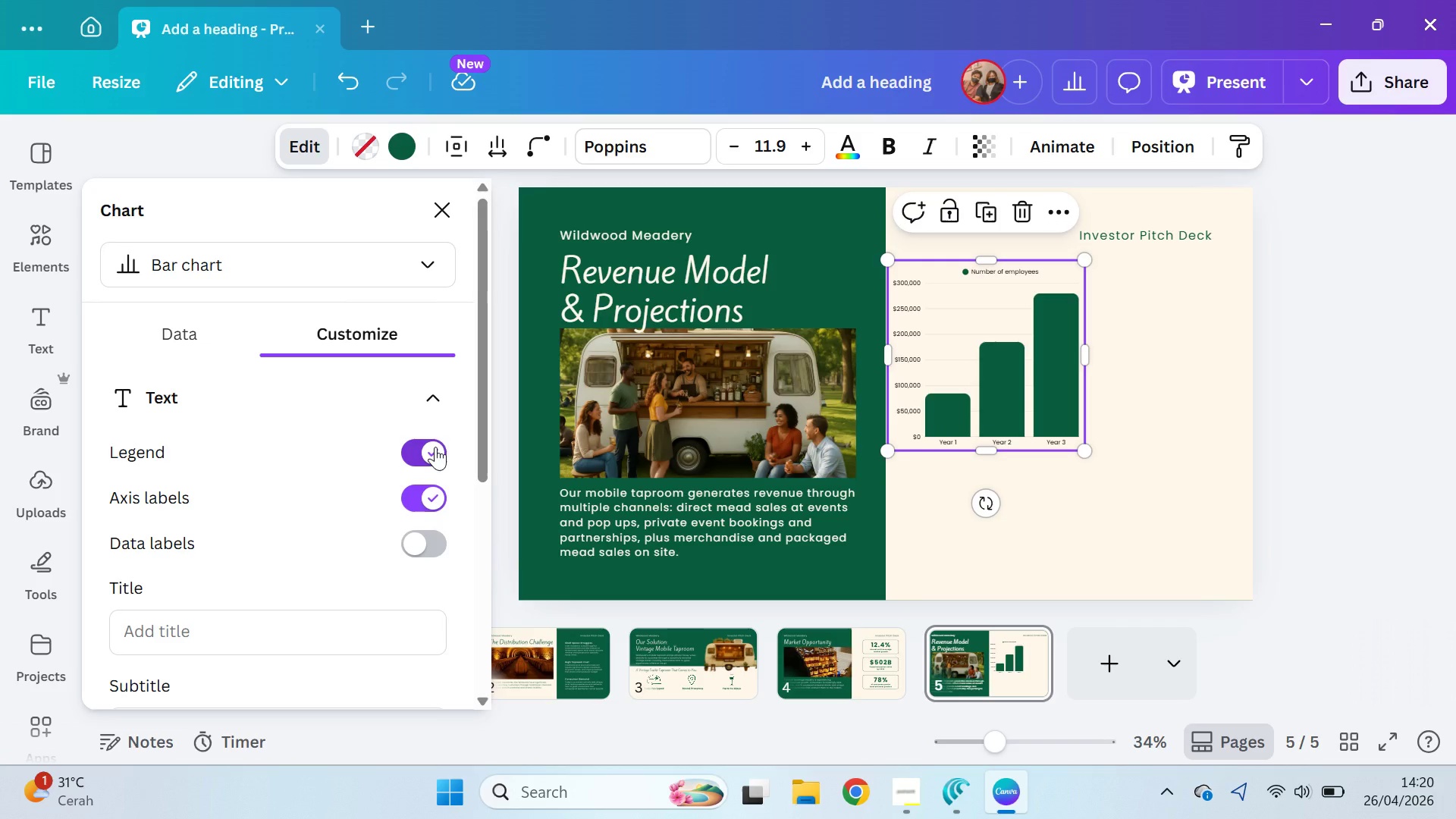 
left_click([435, 447])
 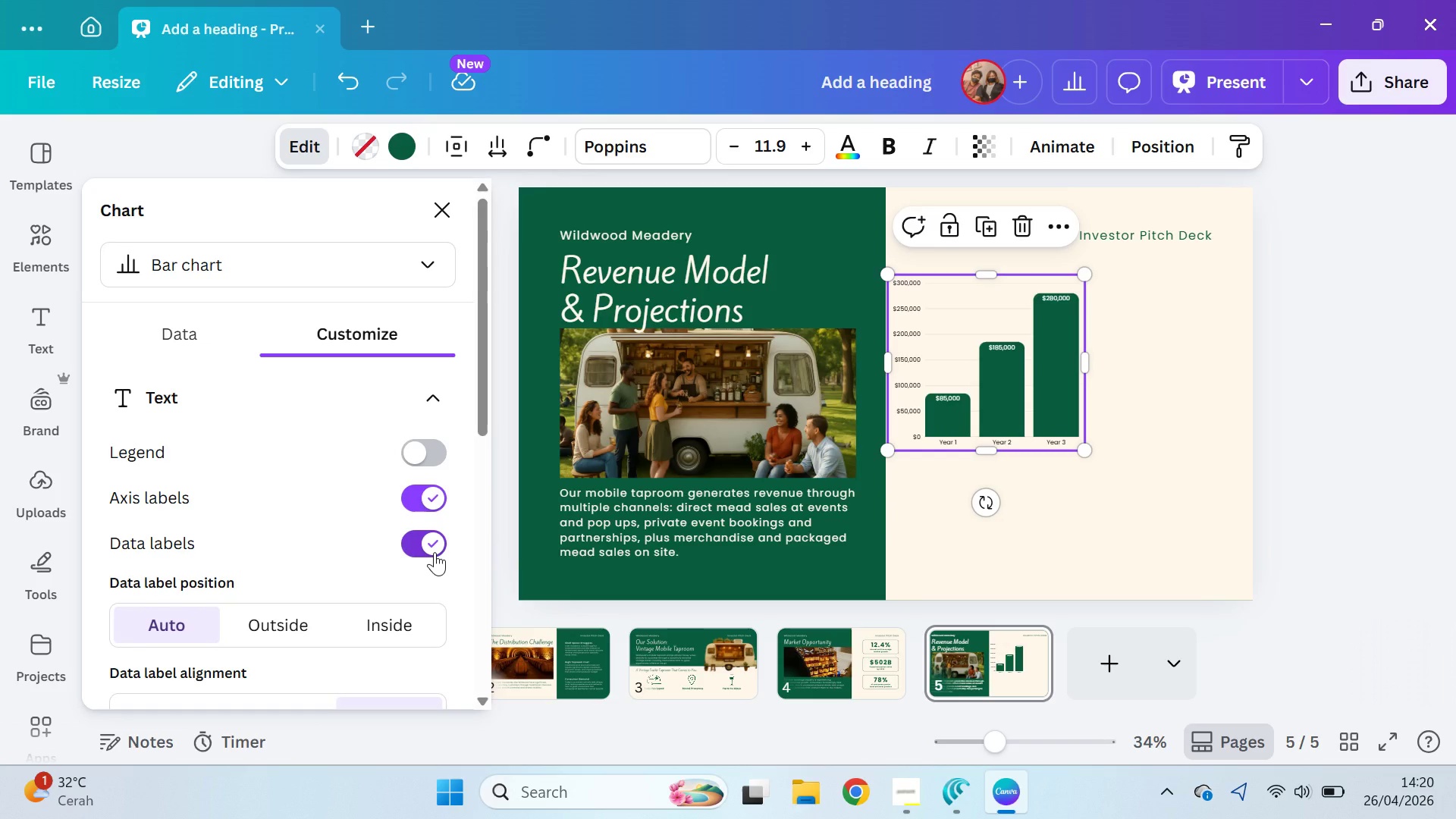 
left_click([426, 500])
 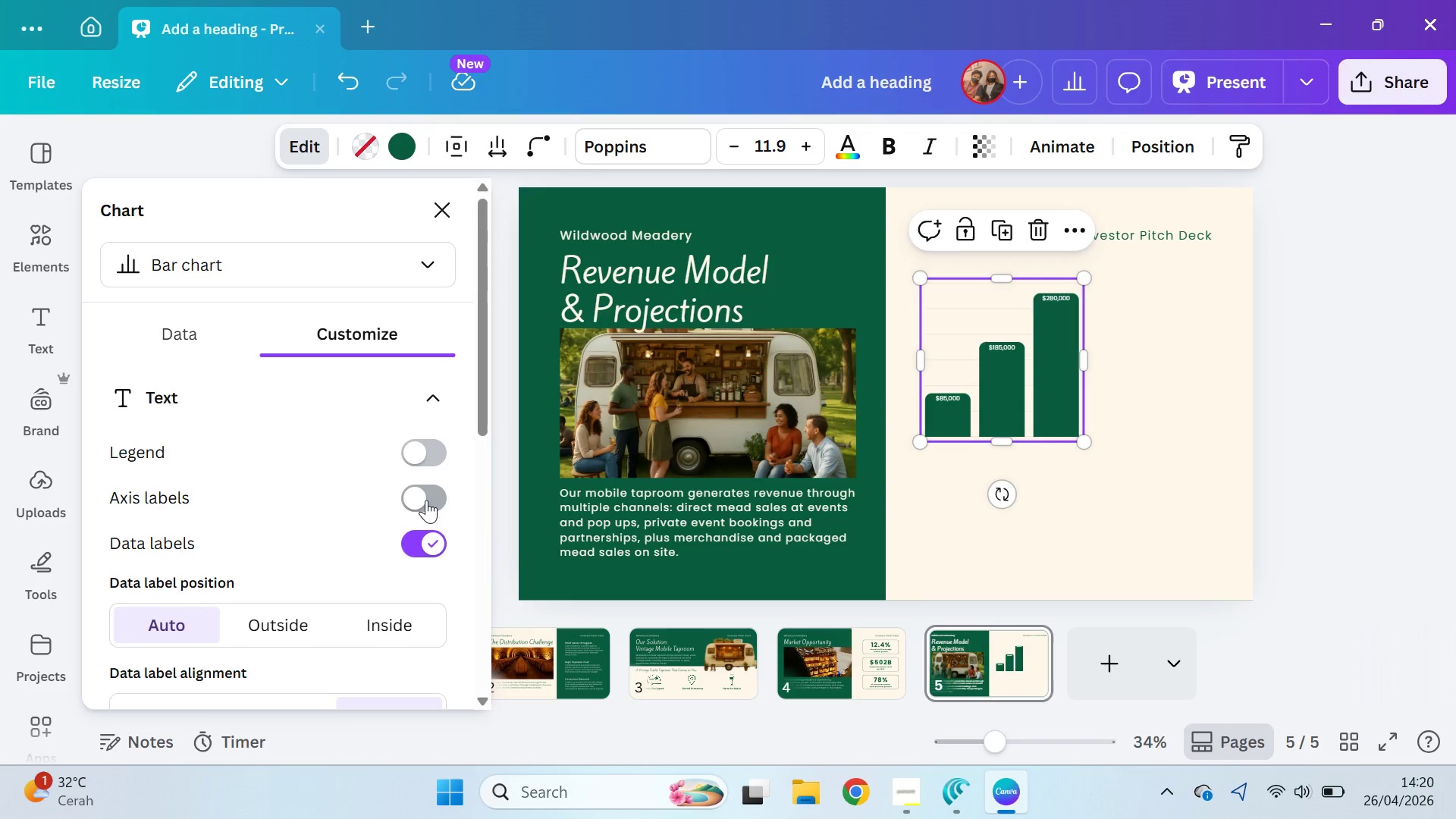 
left_click([426, 500])
 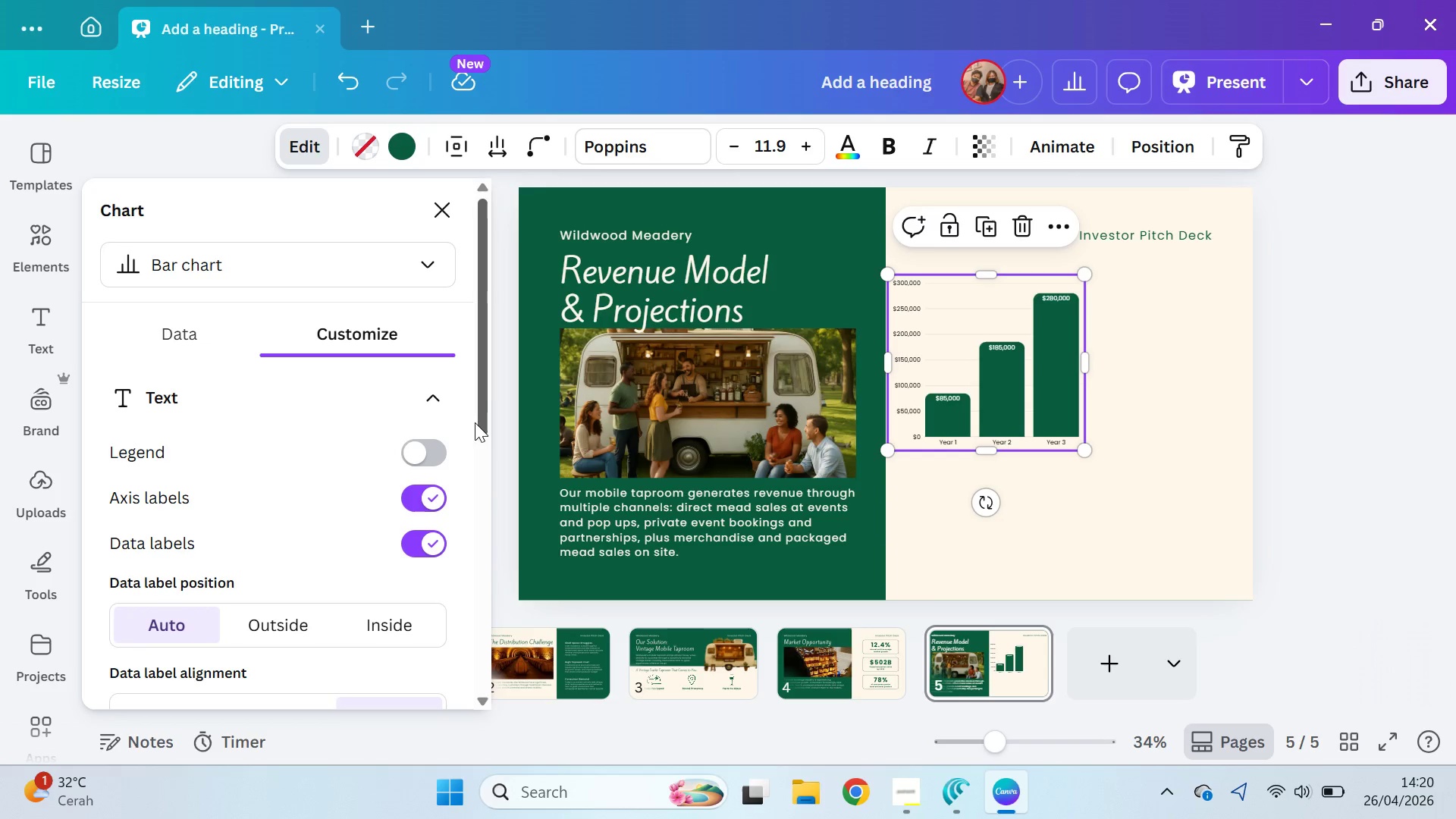 
left_click_drag(start_coordinate=[482, 394], to_coordinate=[474, 438])
 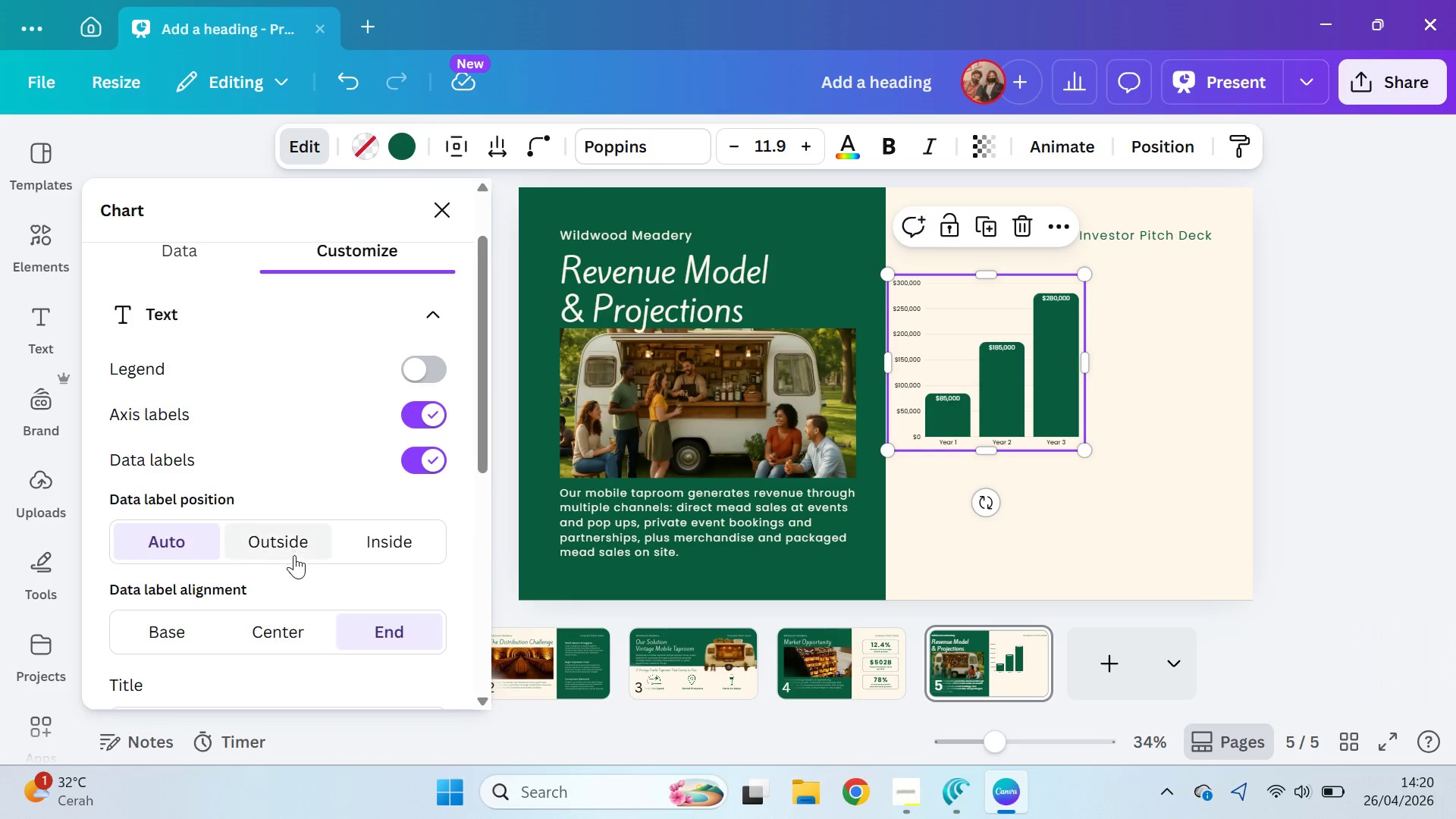 
left_click([294, 554])
 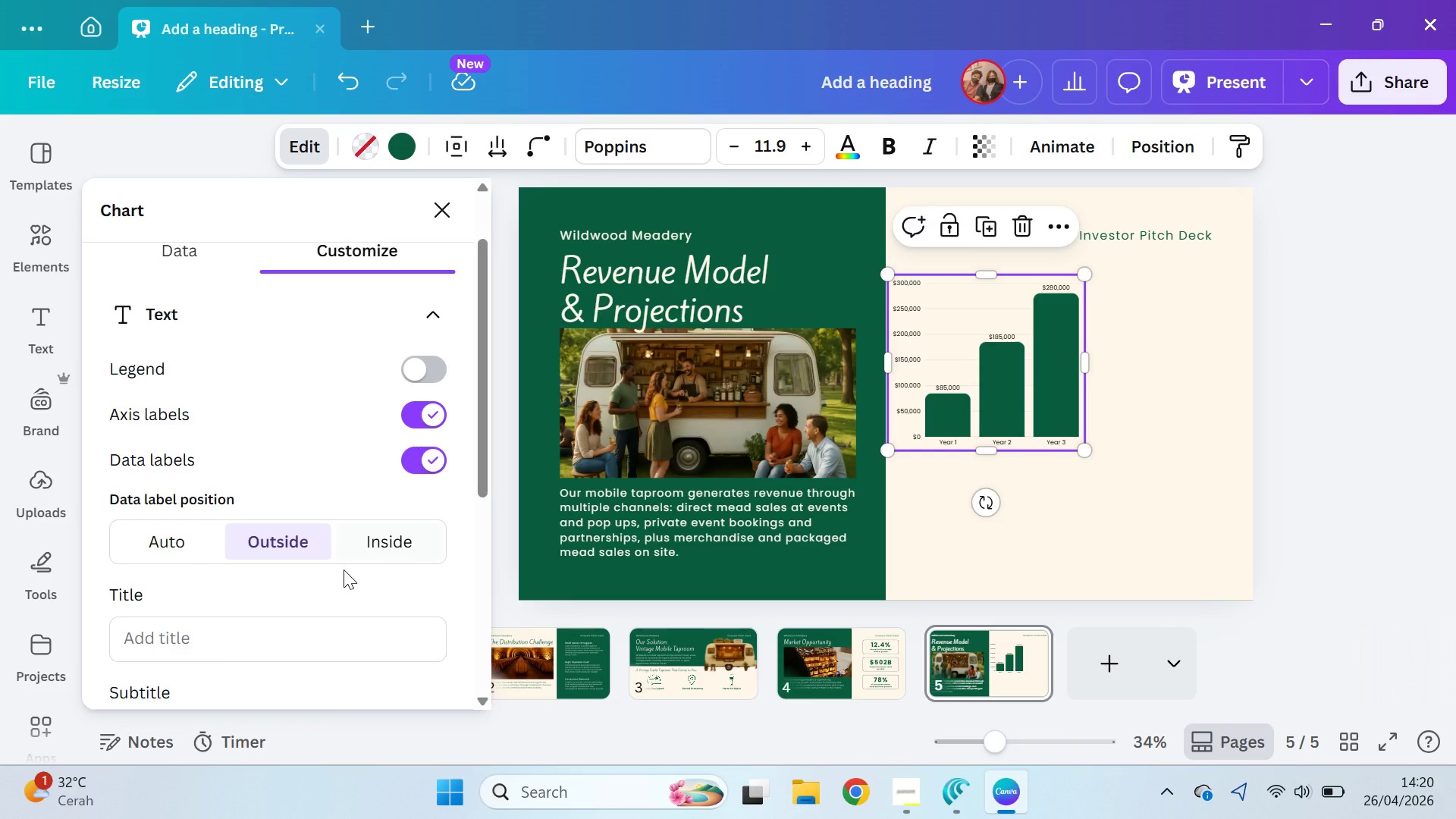 
left_click([403, 537])
 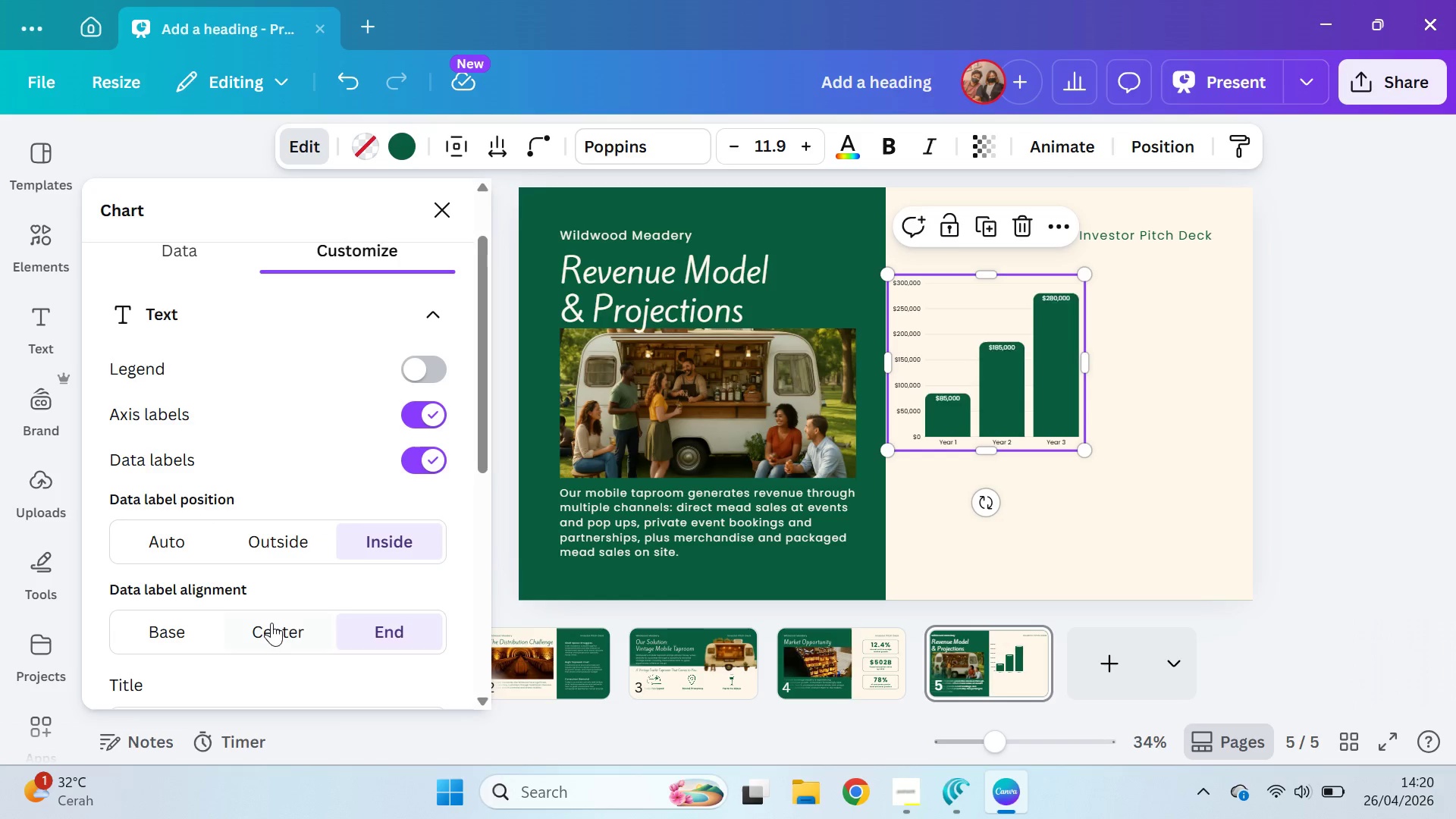 
left_click([196, 643])
 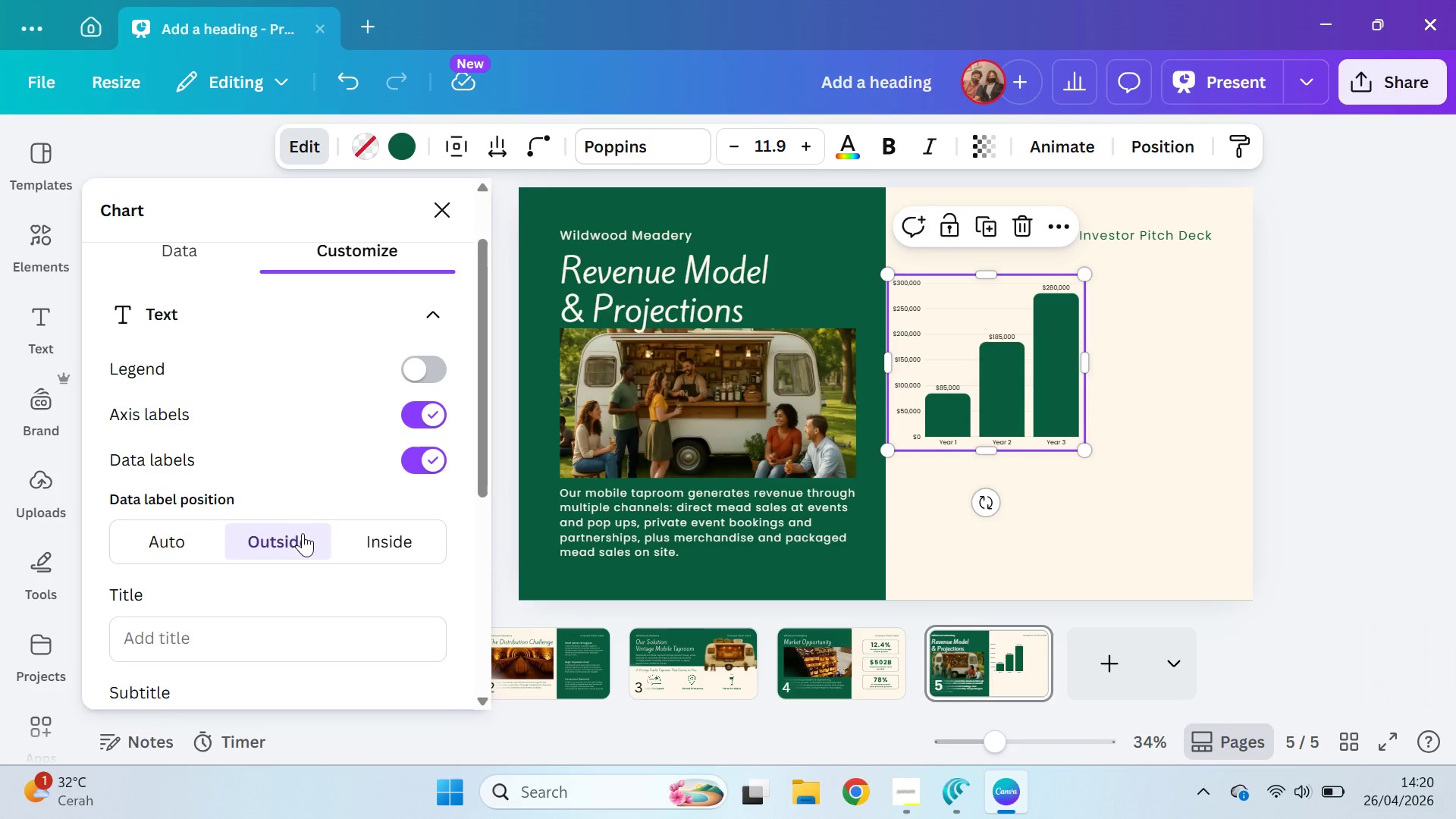 
left_click_drag(start_coordinate=[478, 381], to_coordinate=[448, 603])
 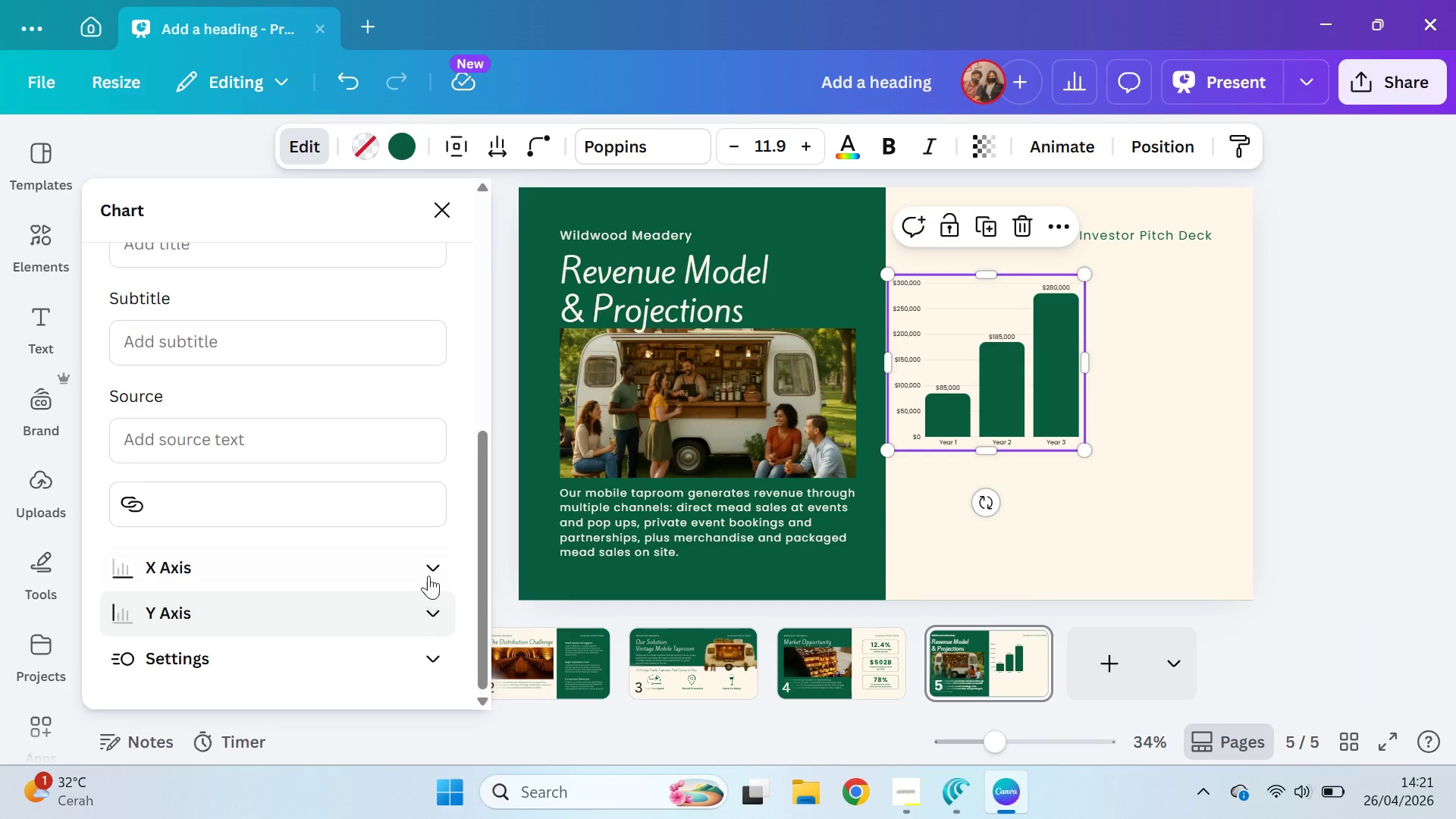 
left_click([428, 568])
 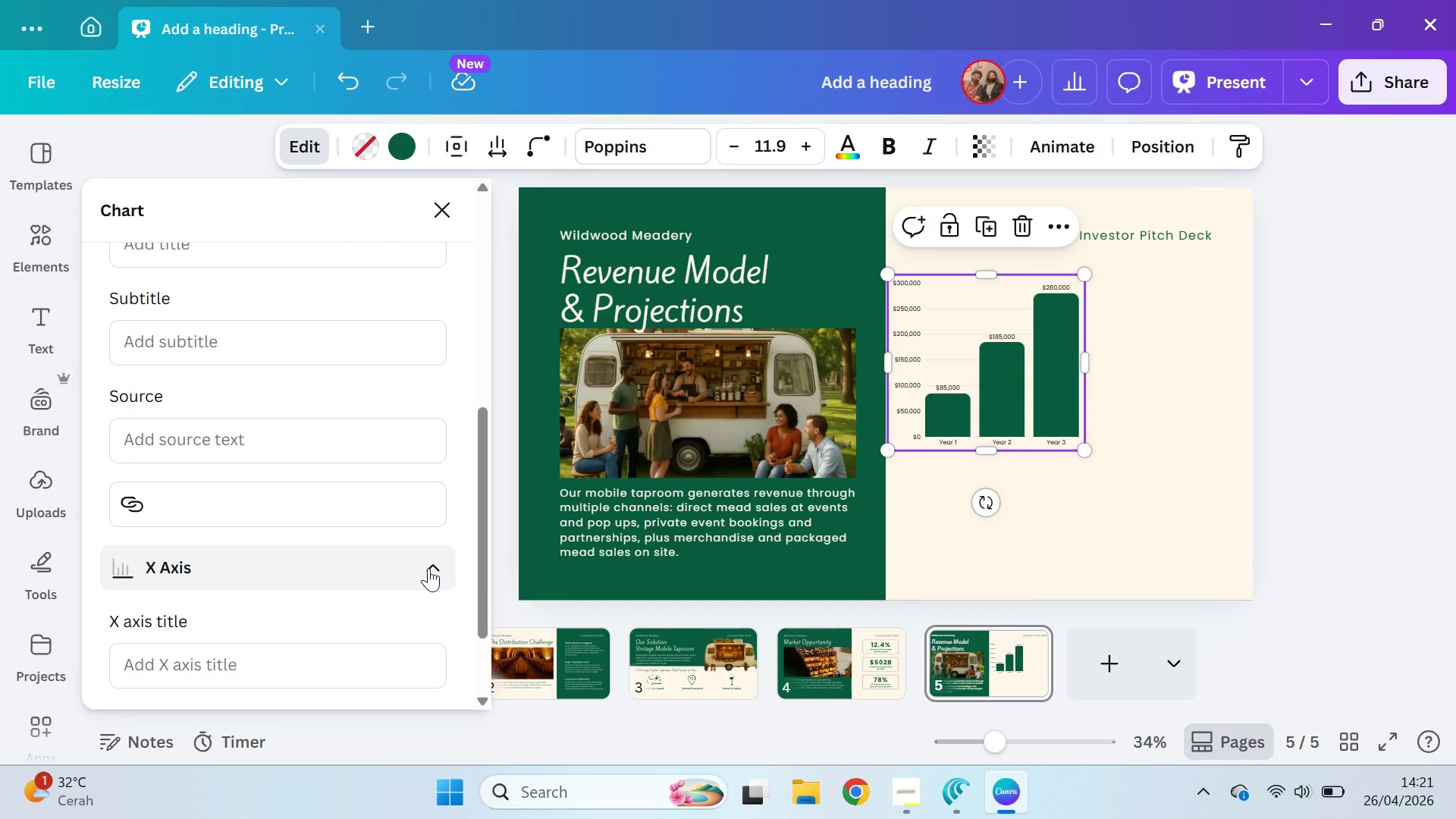 
left_click([428, 568])
 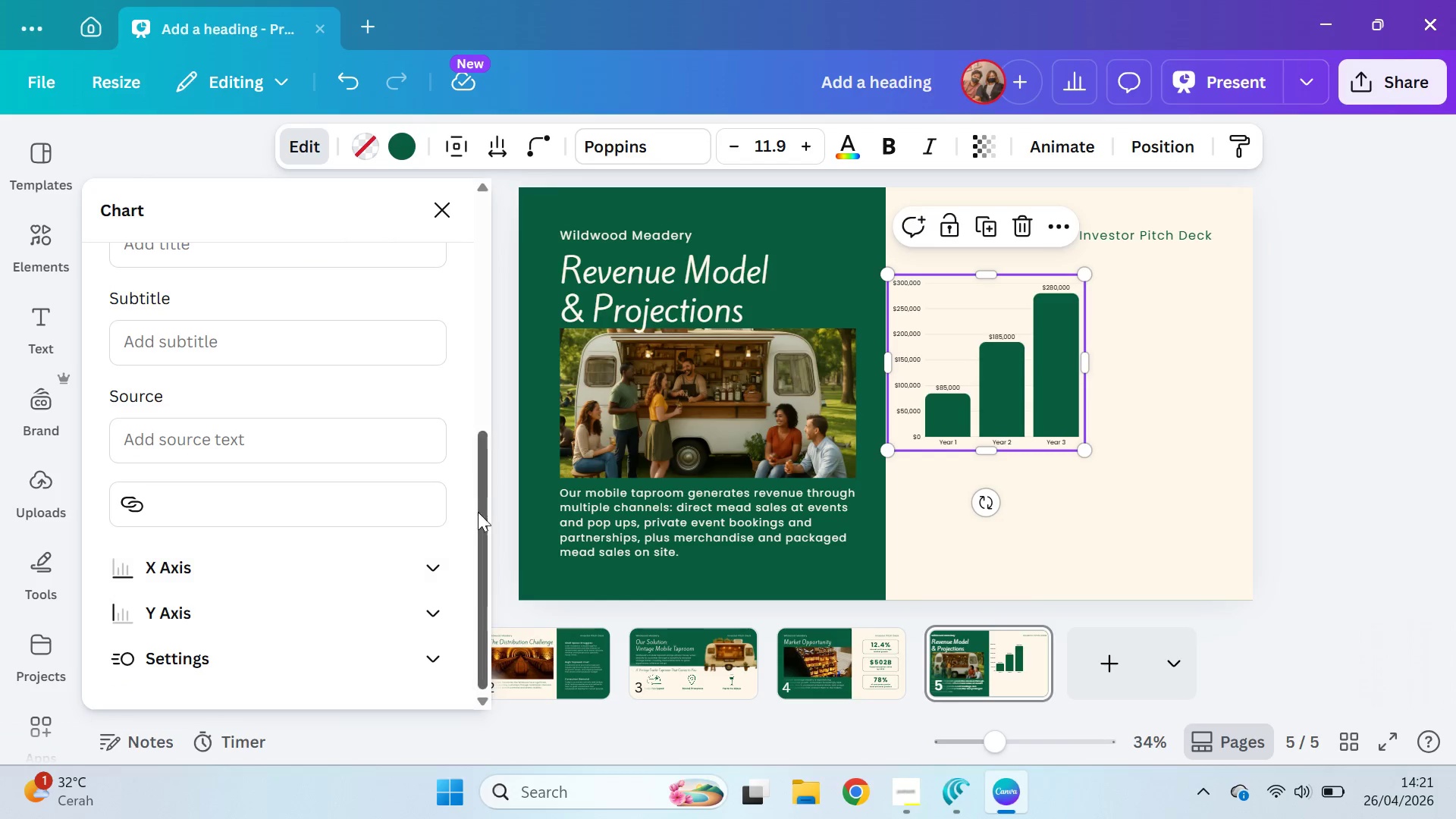 
left_click_drag(start_coordinate=[487, 497], to_coordinate=[500, 279])
 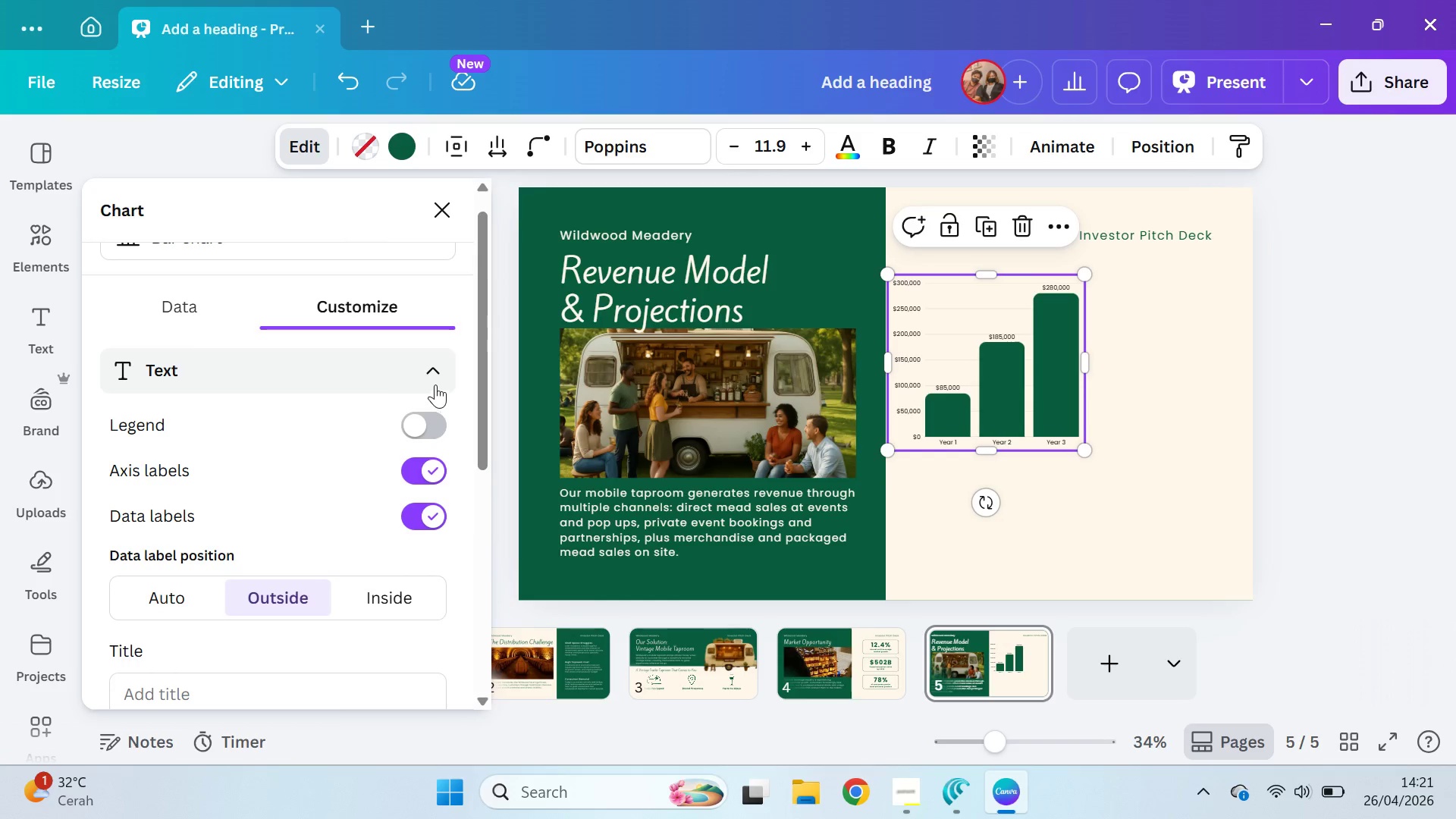 
left_click([435, 378])
 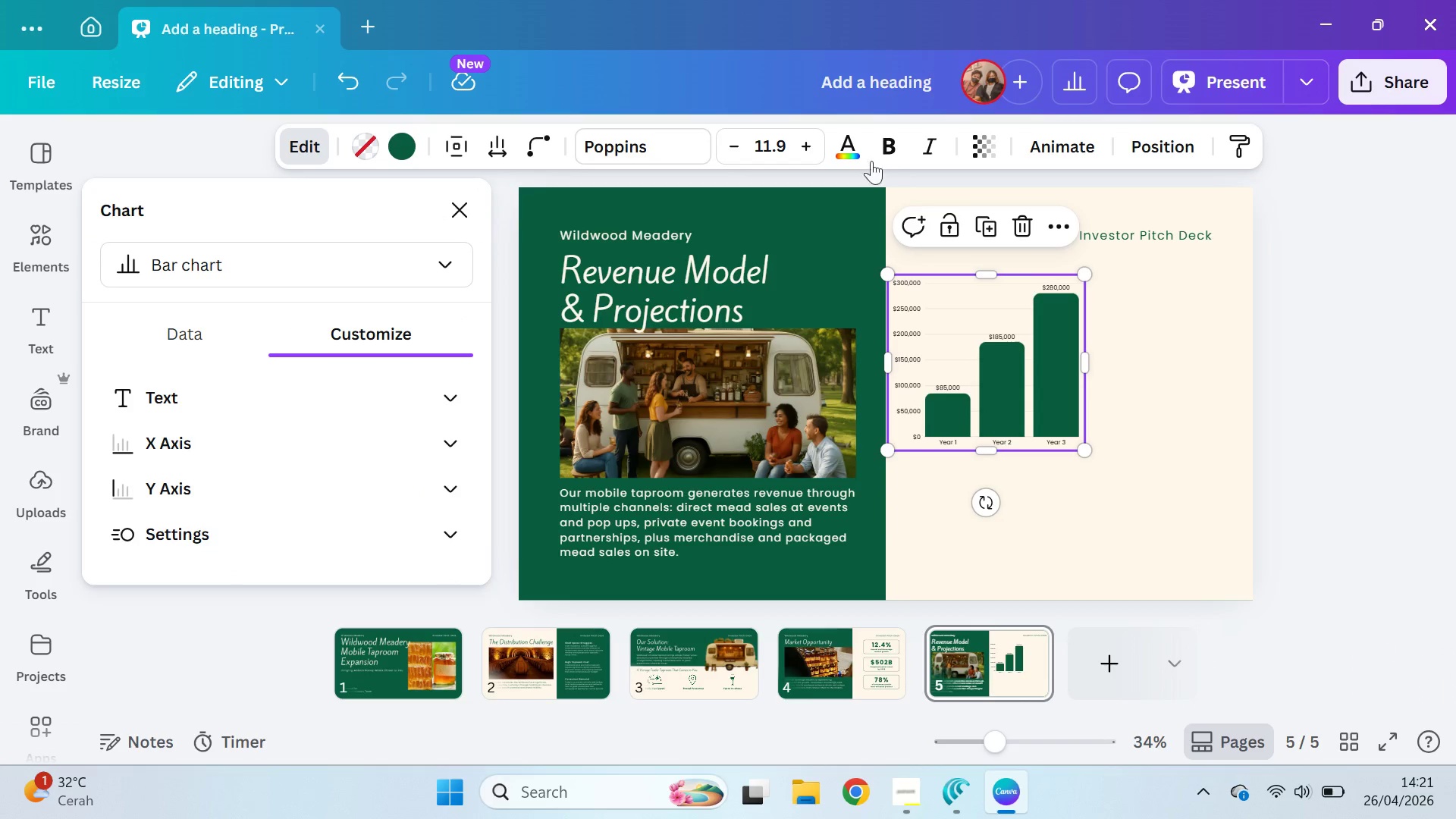 
left_click([861, 155])
 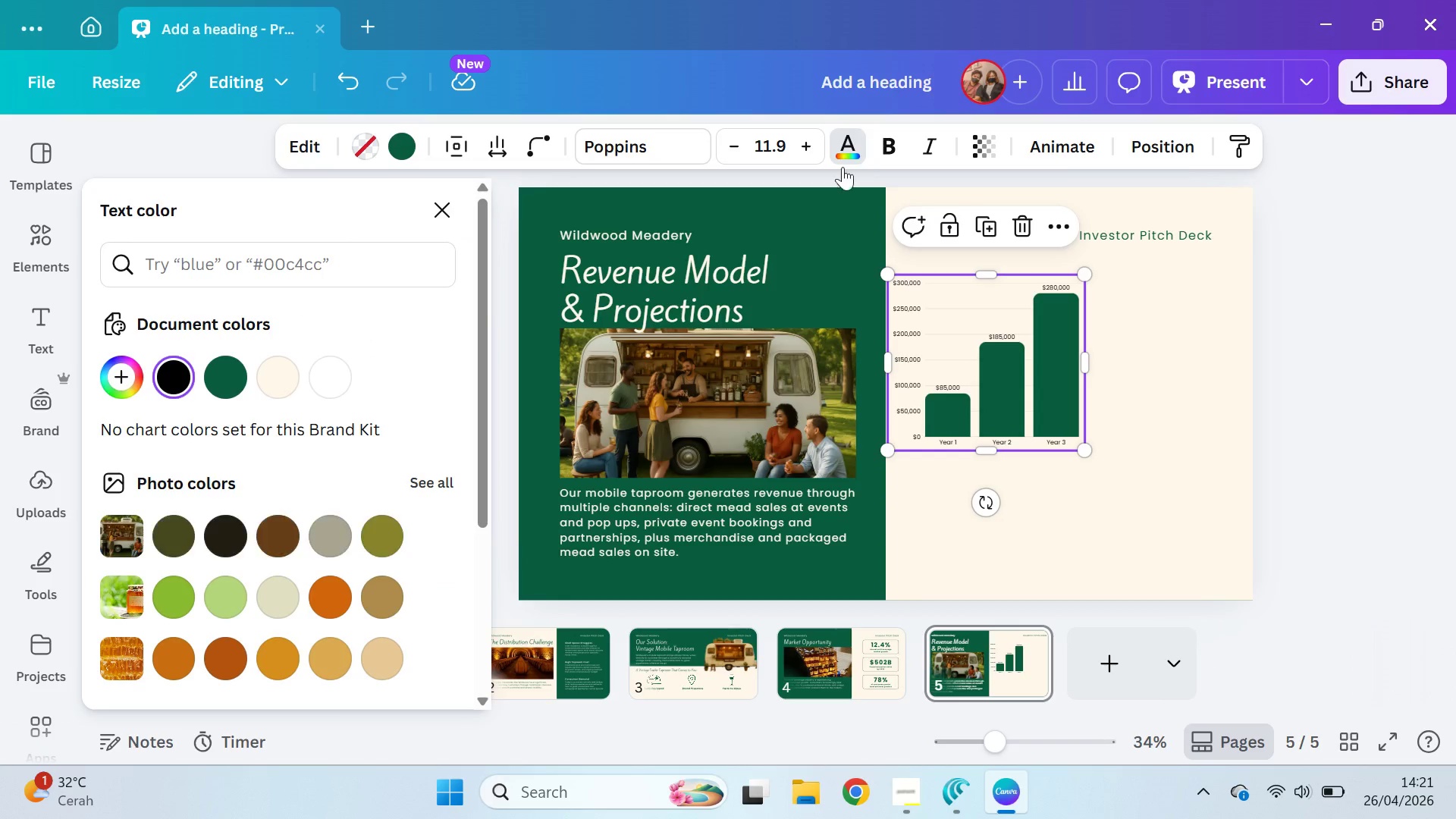 
mouse_move([236, 378])
 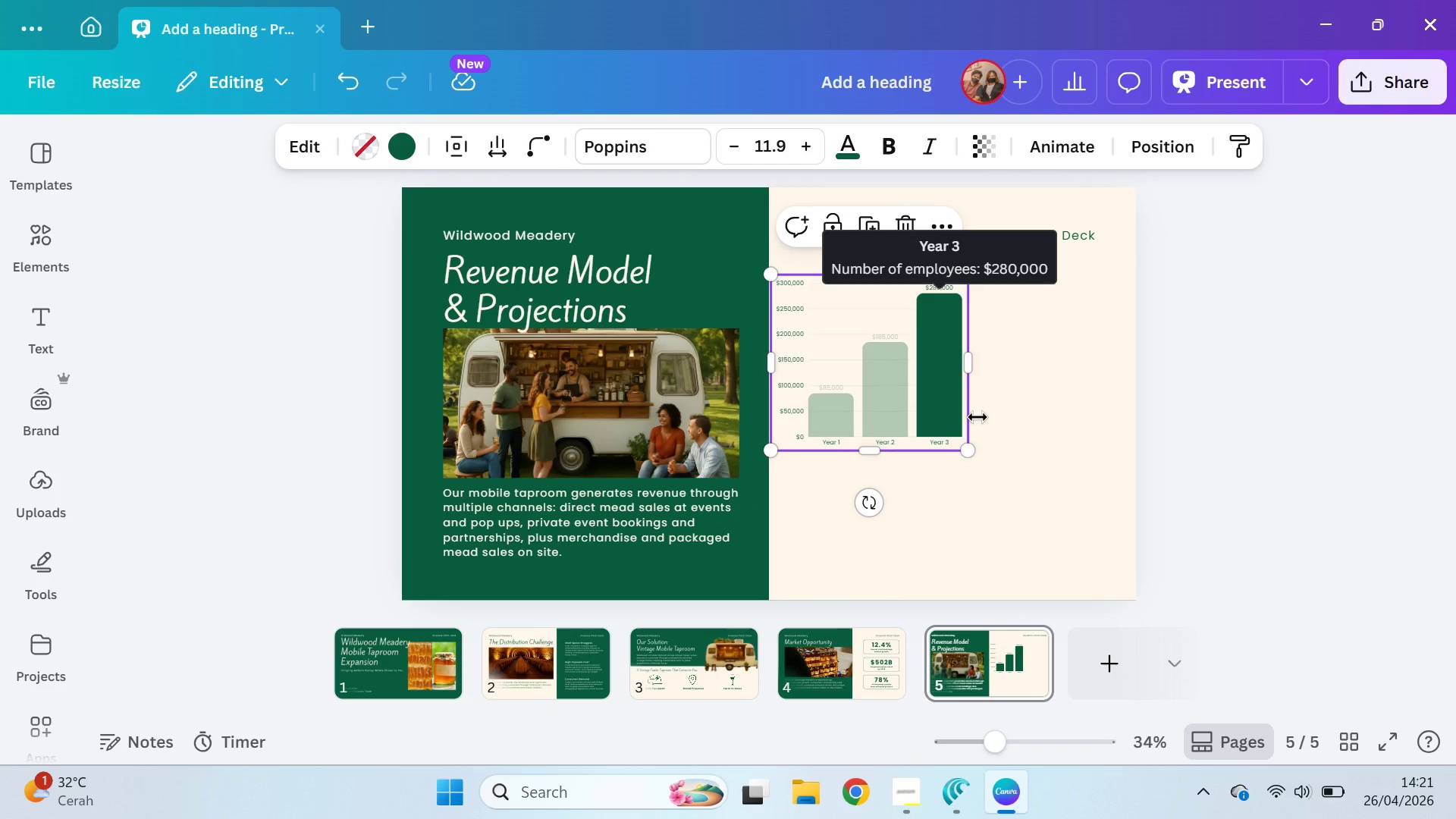 
left_click([985, 518])
 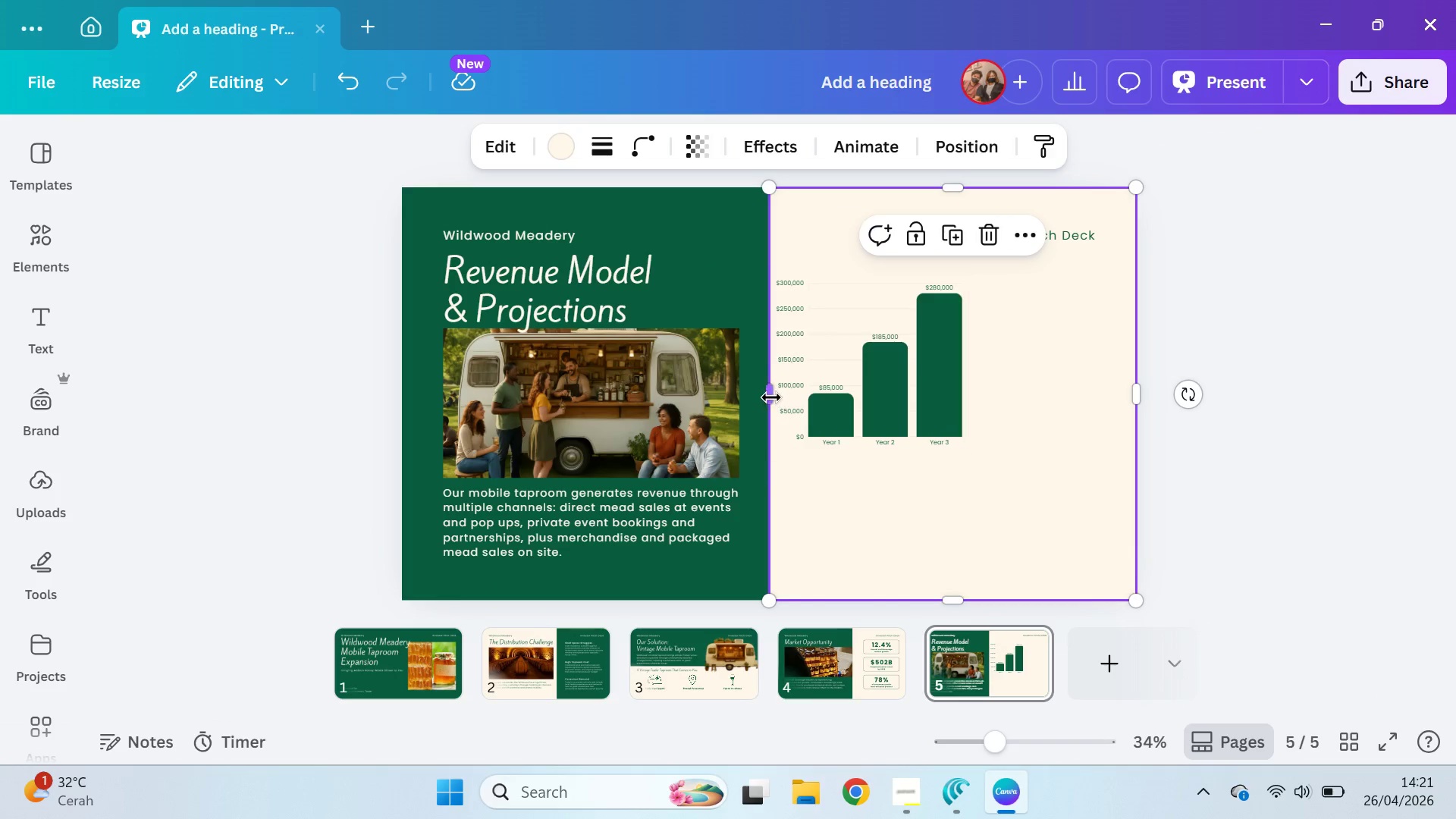 
left_click_drag(start_coordinate=[771, 396], to_coordinate=[747, 392])
 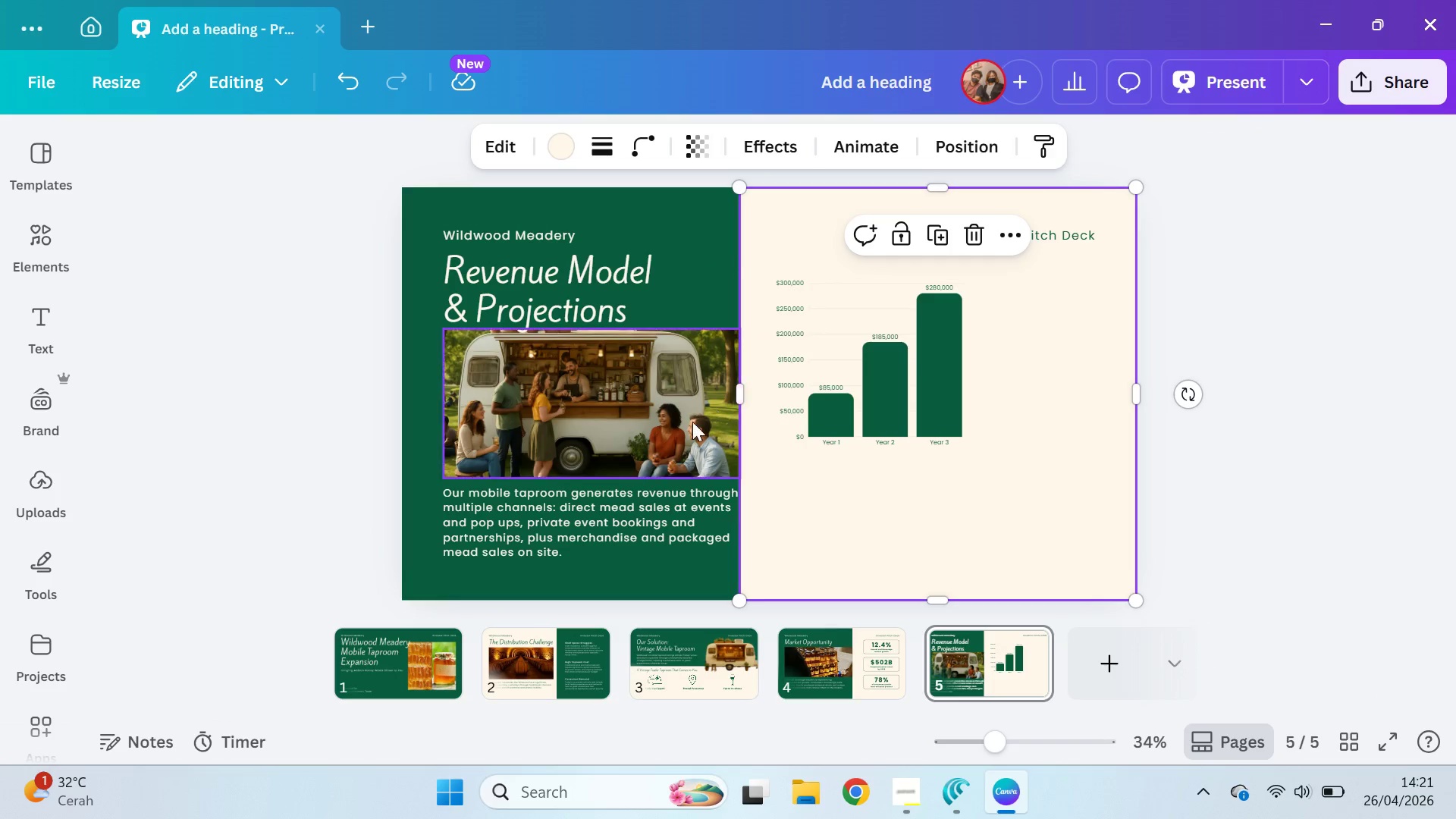 
left_click([692, 422])
 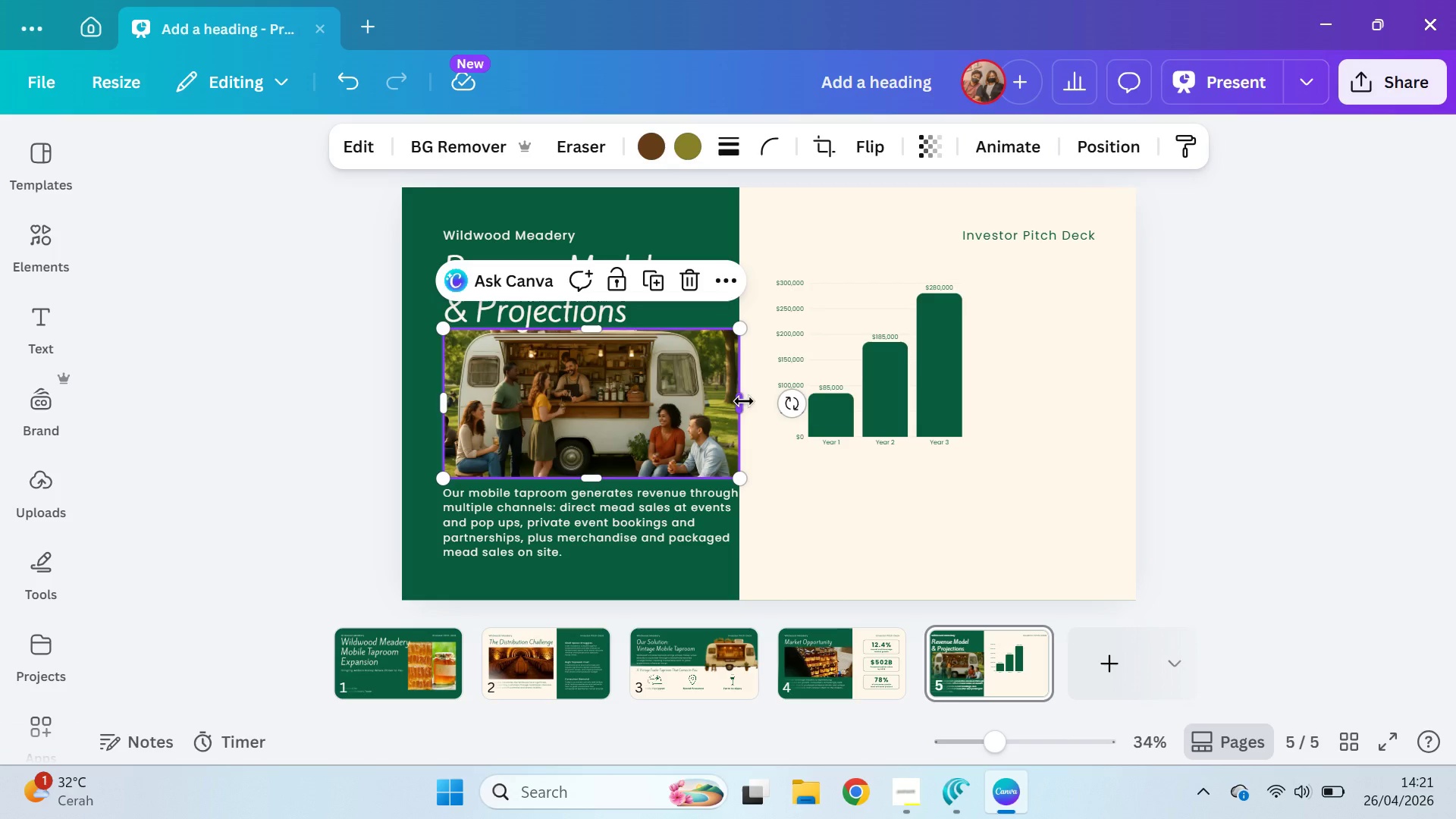 
left_click_drag(start_coordinate=[744, 401], to_coordinate=[720, 404])
 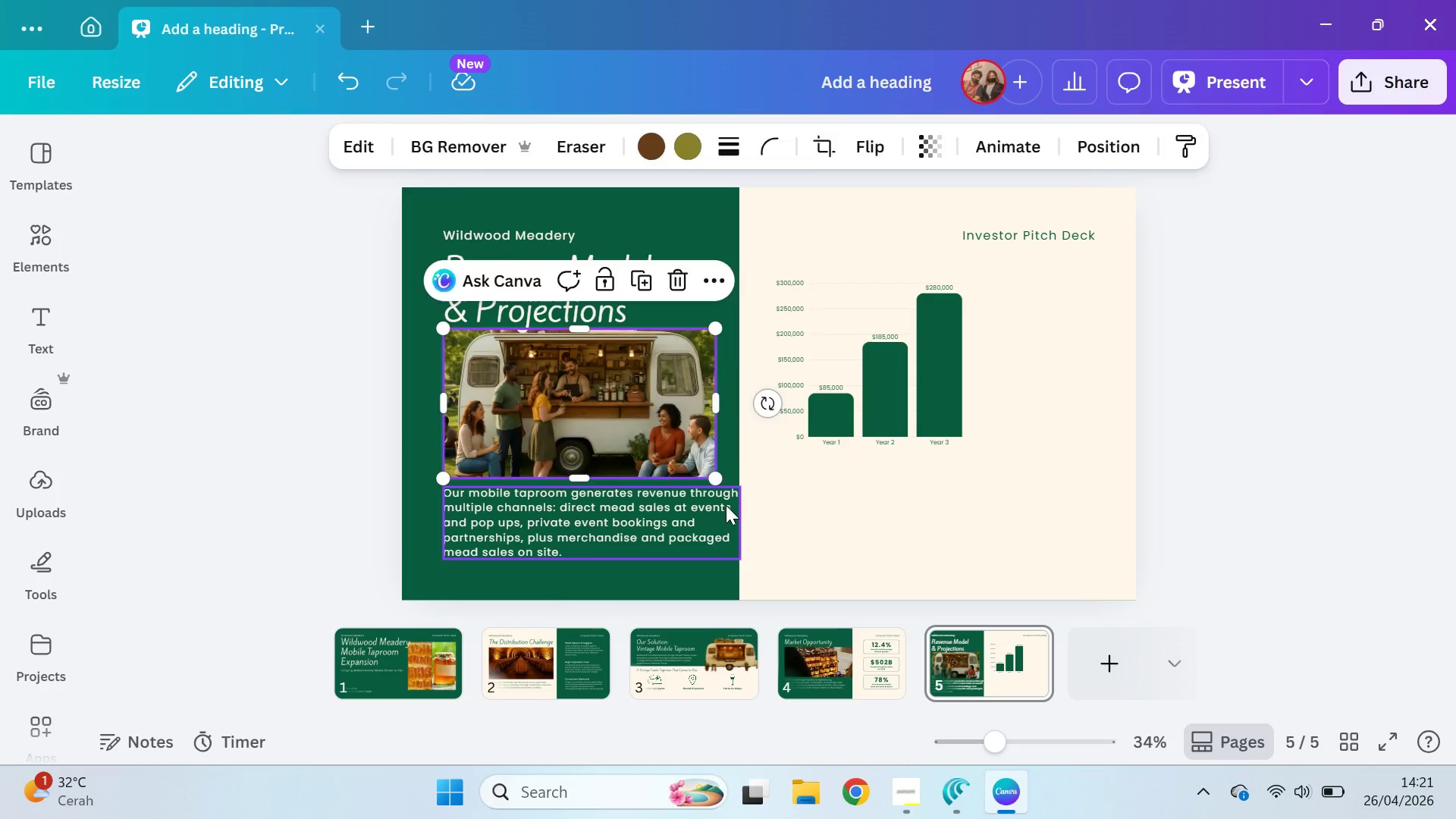 
left_click([726, 505])
 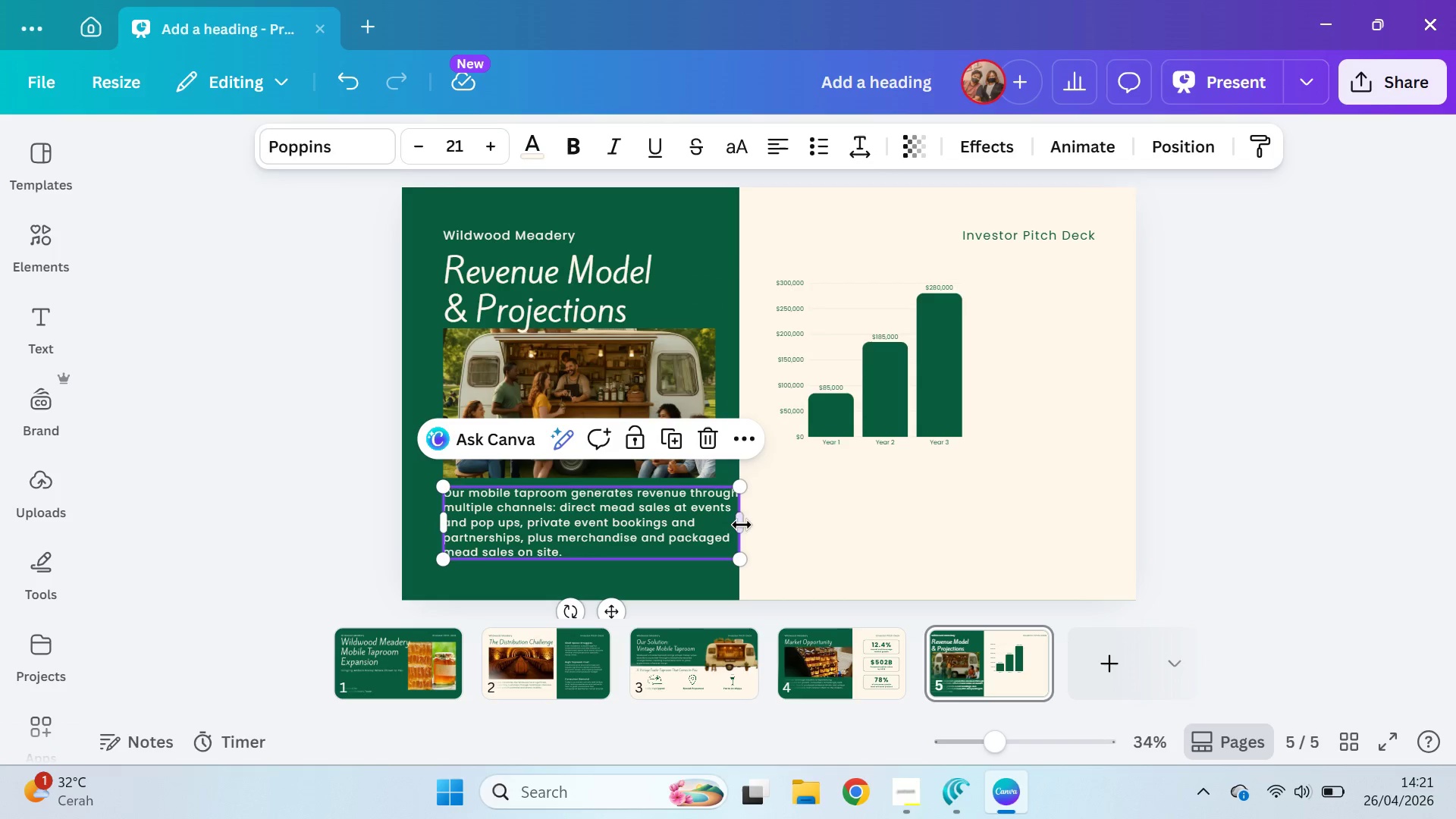 
left_click_drag(start_coordinate=[742, 525], to_coordinate=[712, 519])
 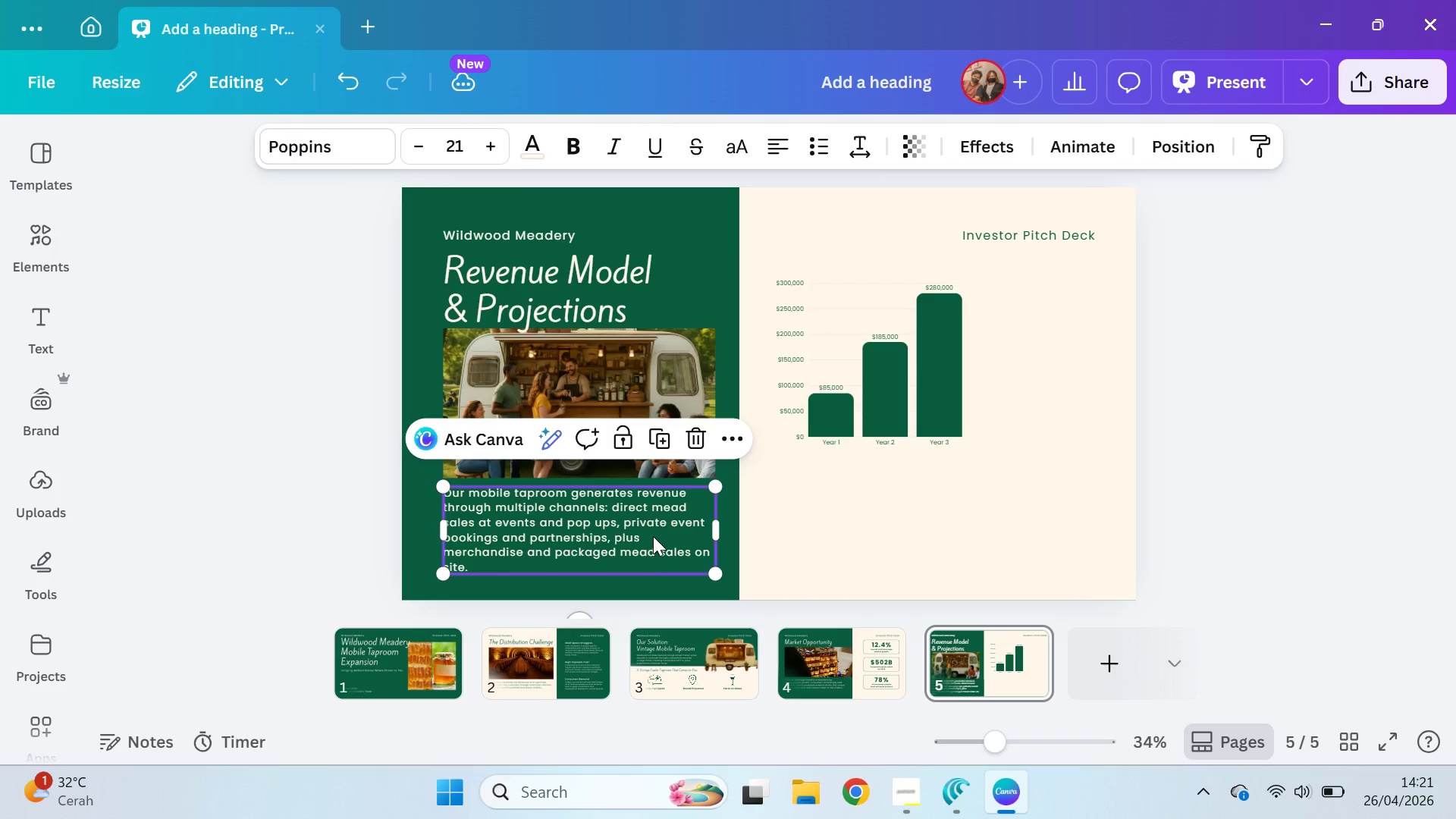 
hold_key(key=ShiftLeft, duration=2.34)
 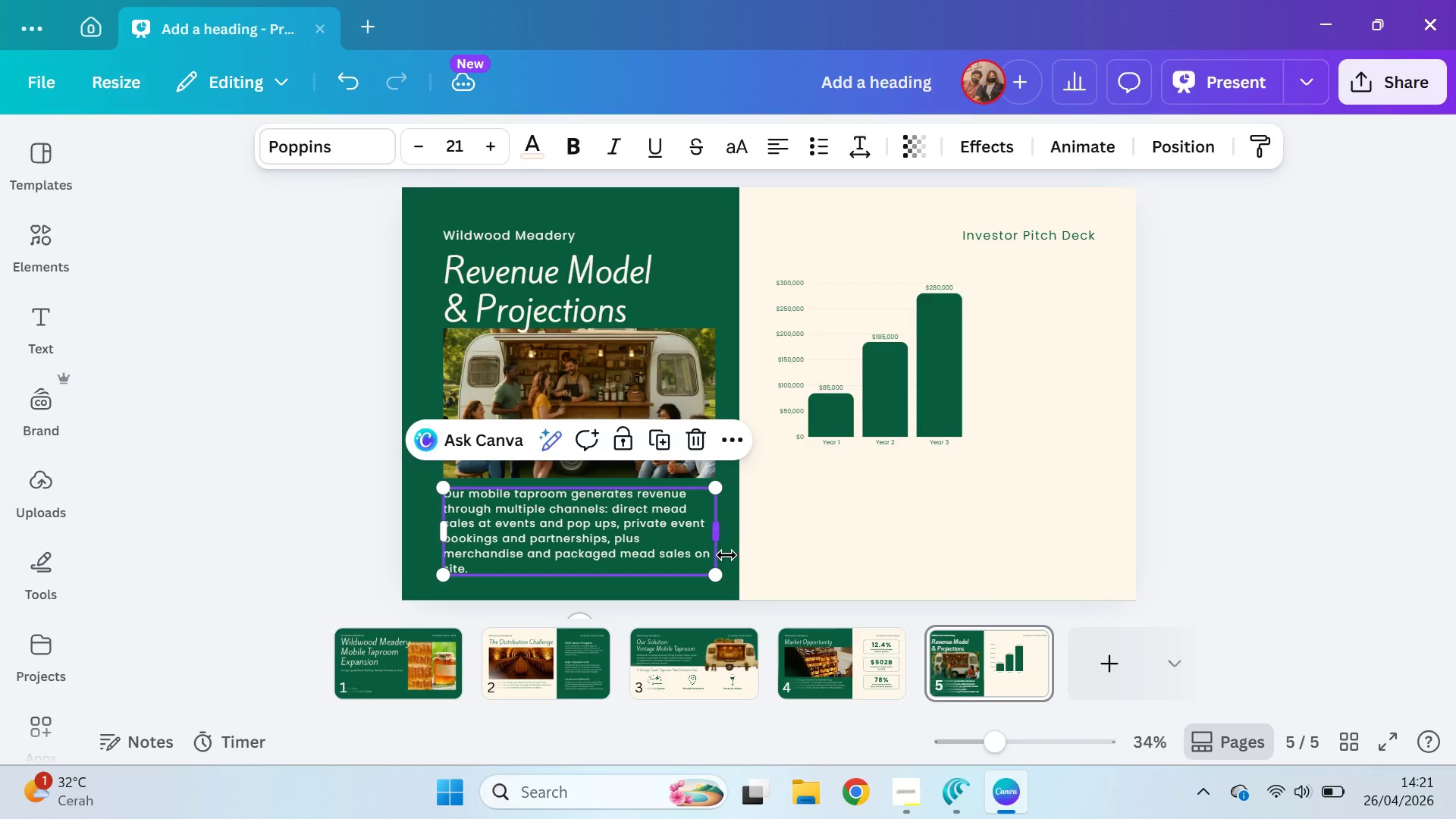 
key(Control+Z)
 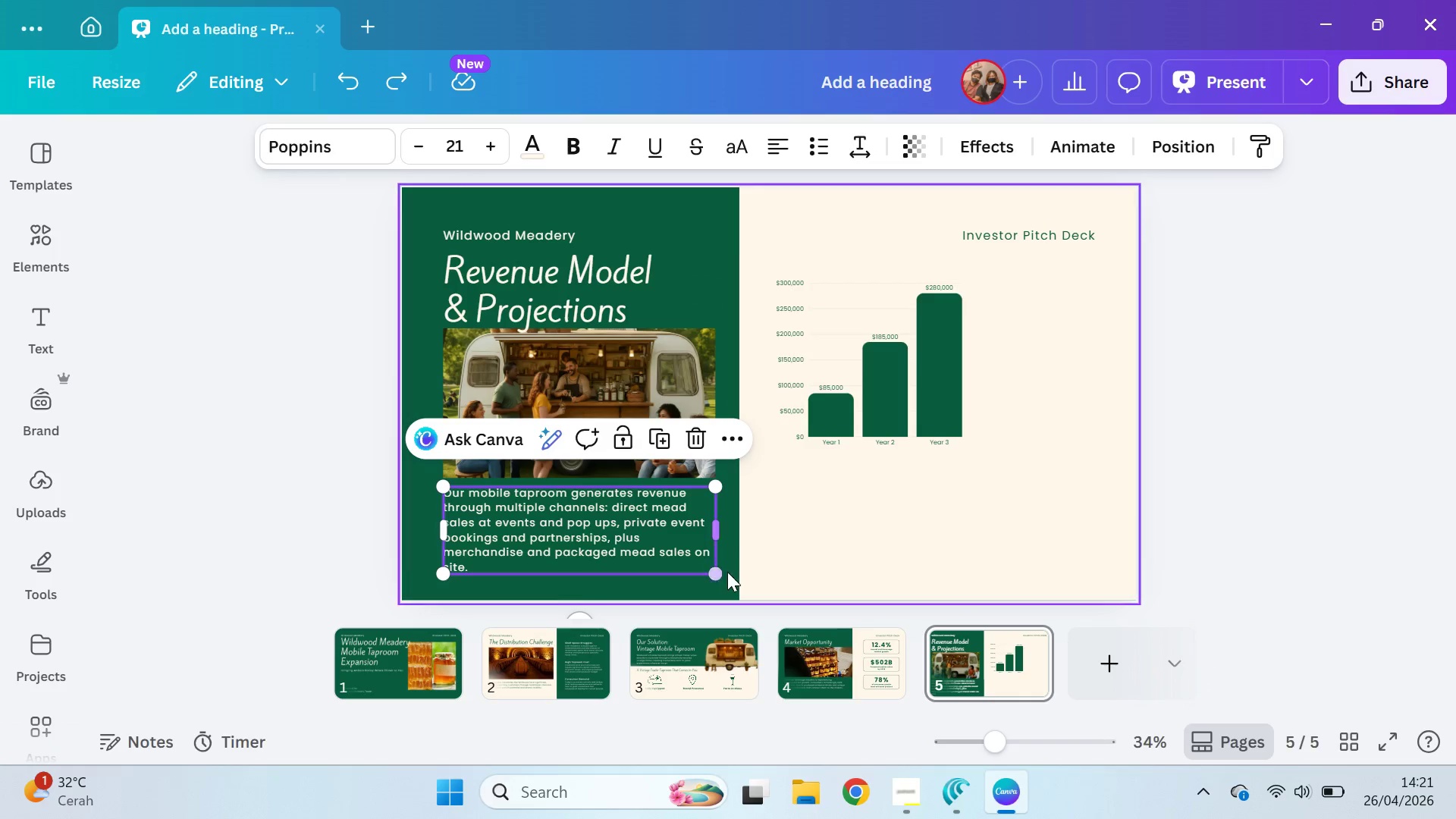 
key(Control+Z)
 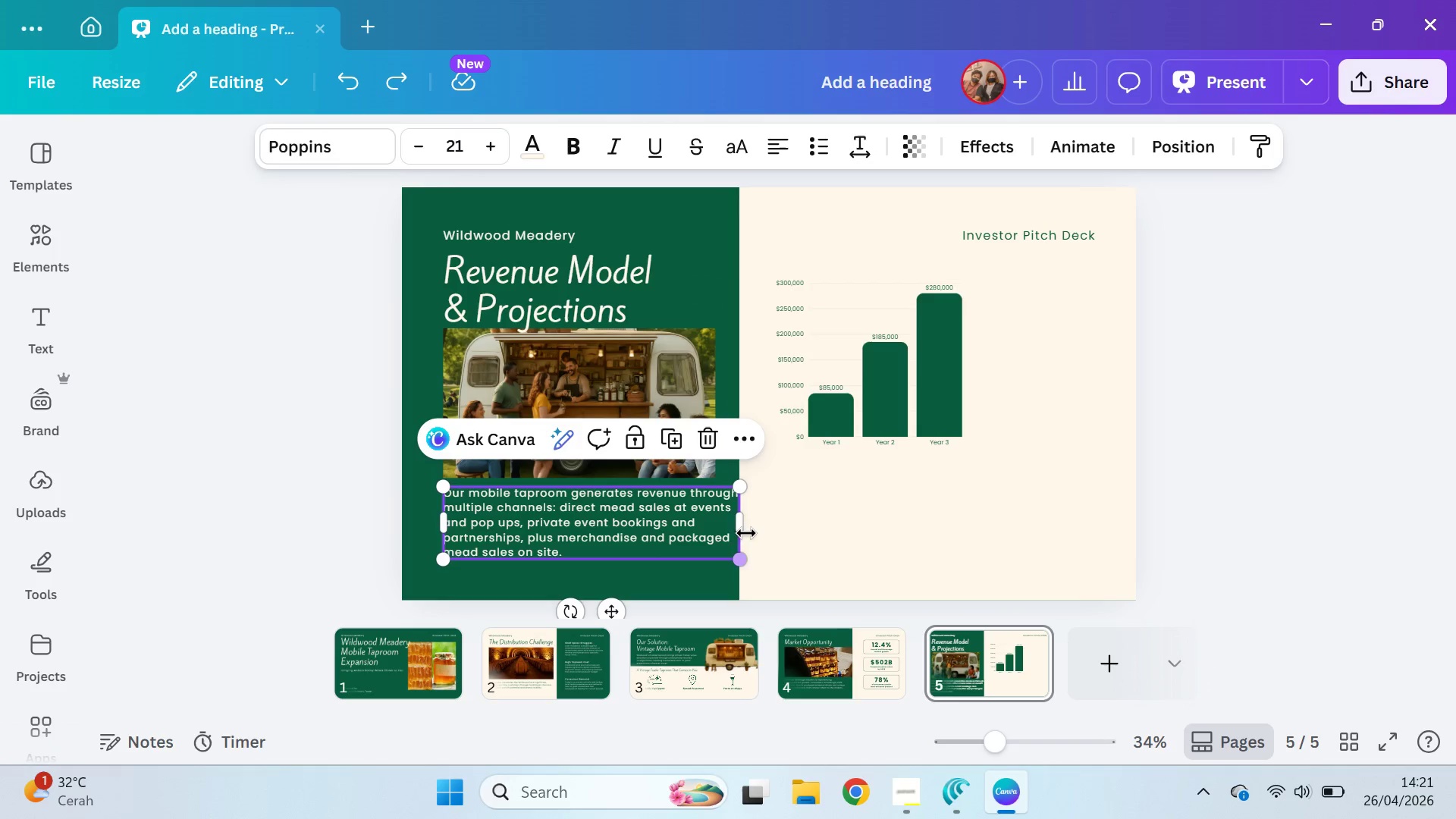 
left_click_drag(start_coordinate=[748, 528], to_coordinate=[717, 529])
 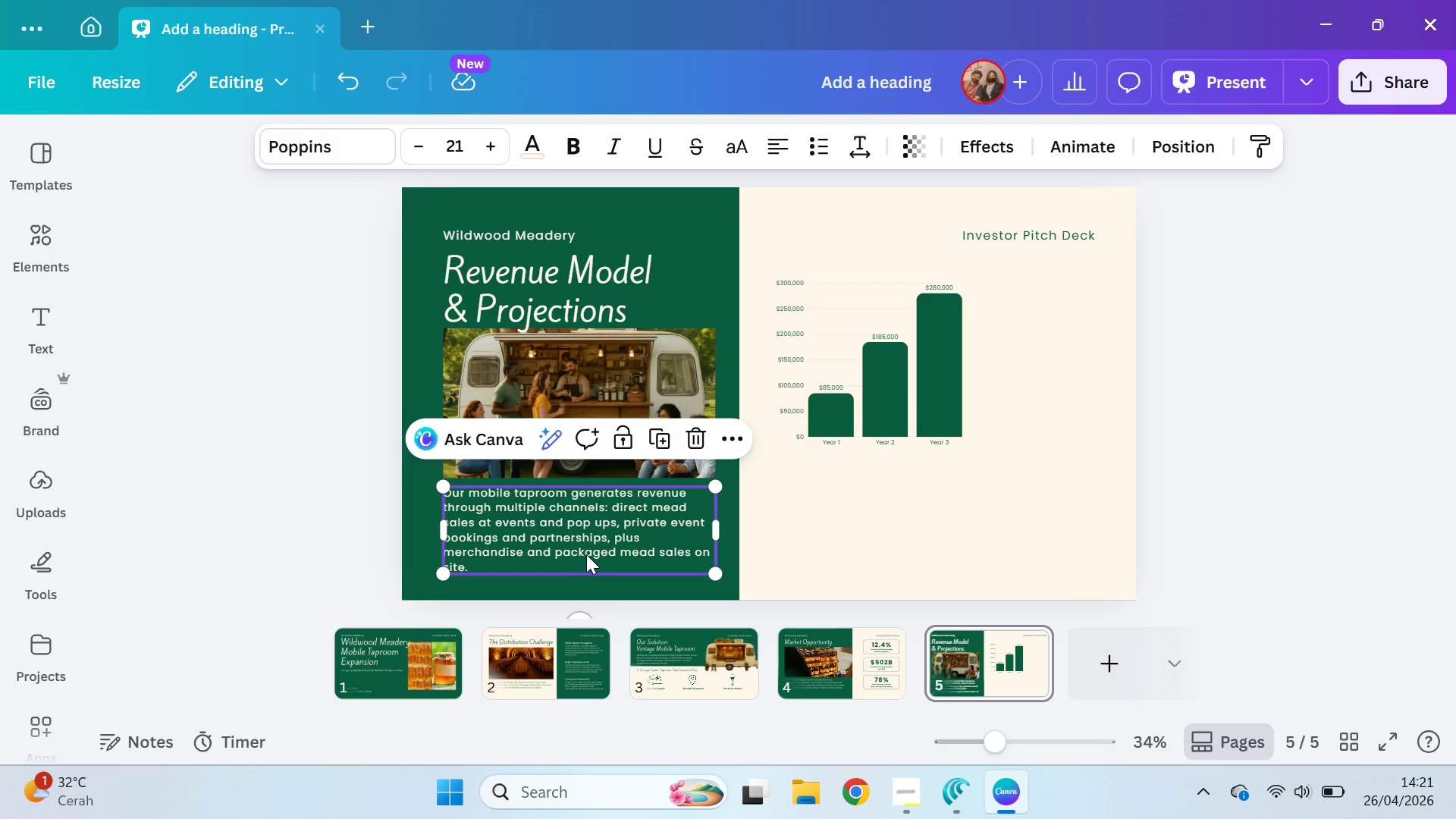 
left_click_drag(start_coordinate=[587, 553], to_coordinate=[585, 532])
 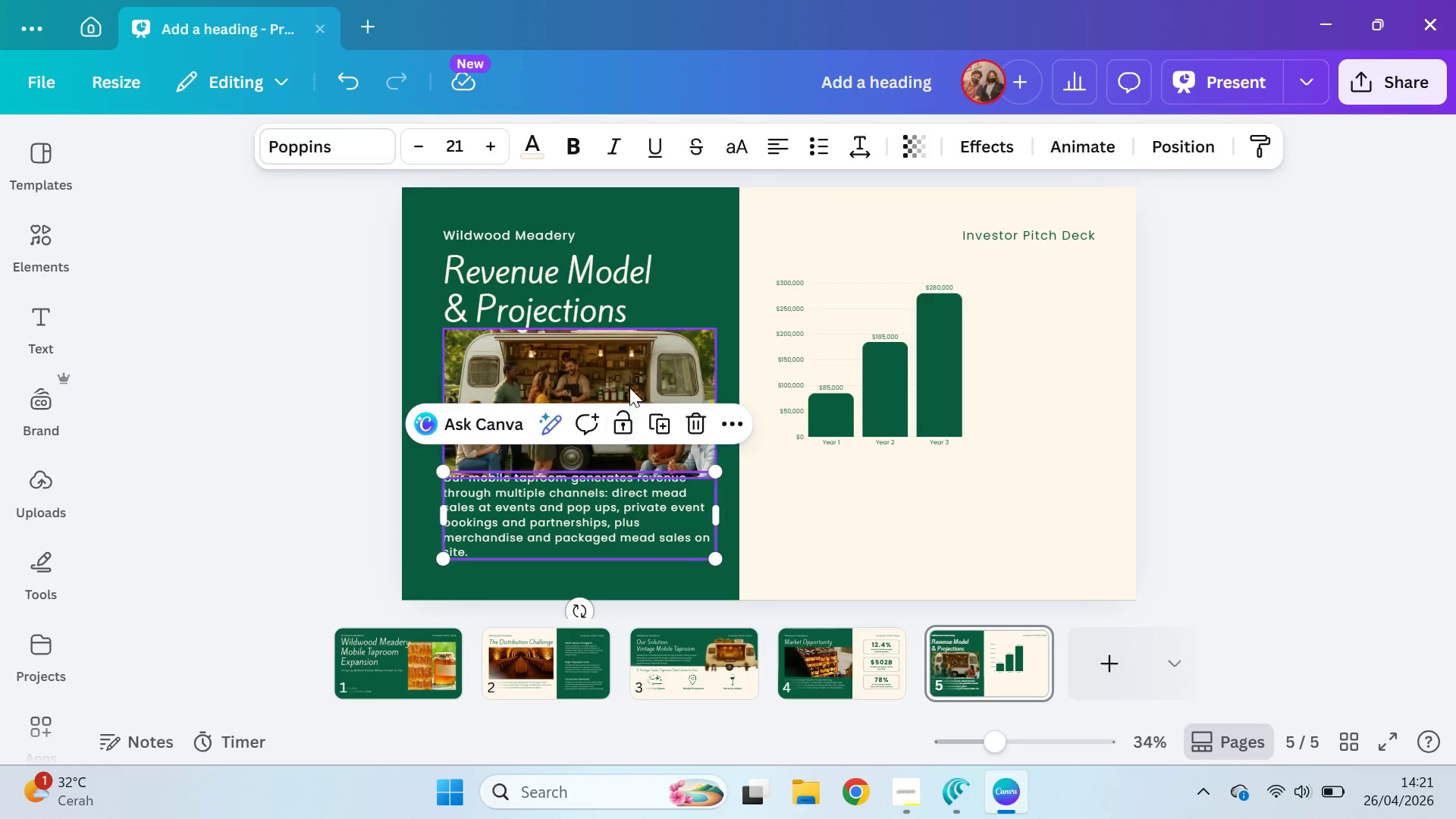 
hold_key(key=ShiftLeft, duration=1.02)
 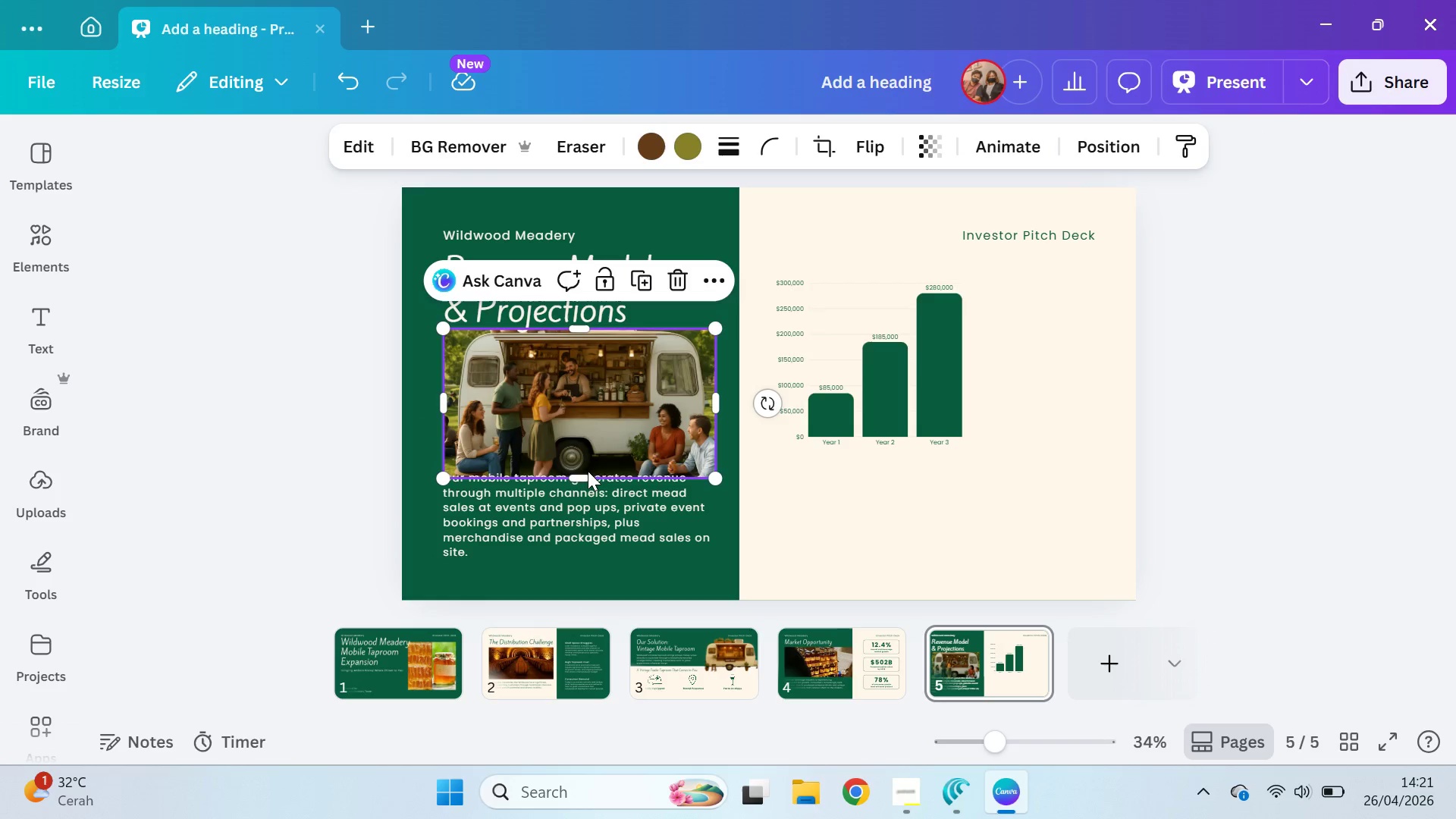 
left_click_drag(start_coordinate=[576, 479], to_coordinate=[588, 463])
 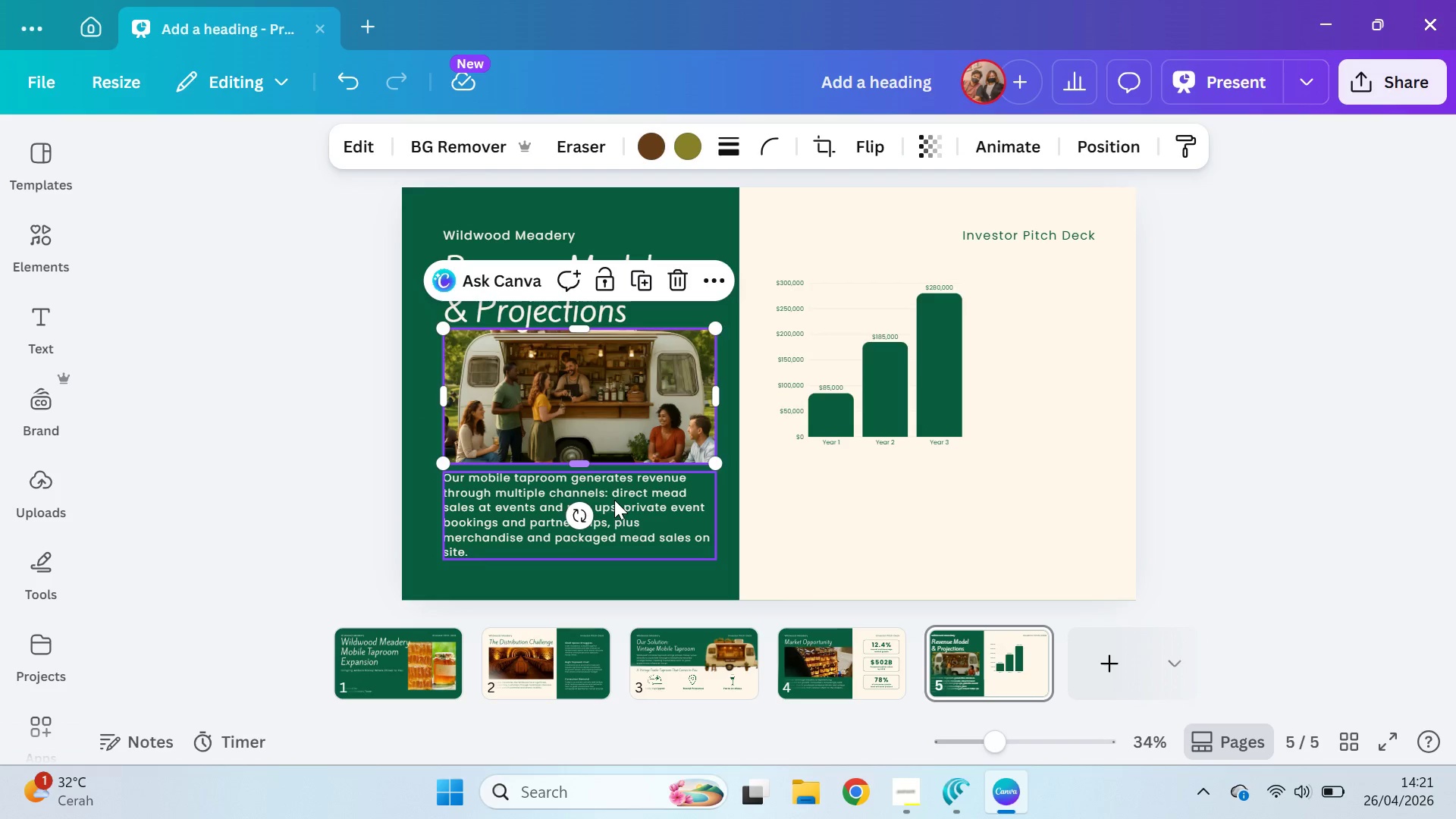 
hold_key(key=ShiftLeft, duration=0.44)
 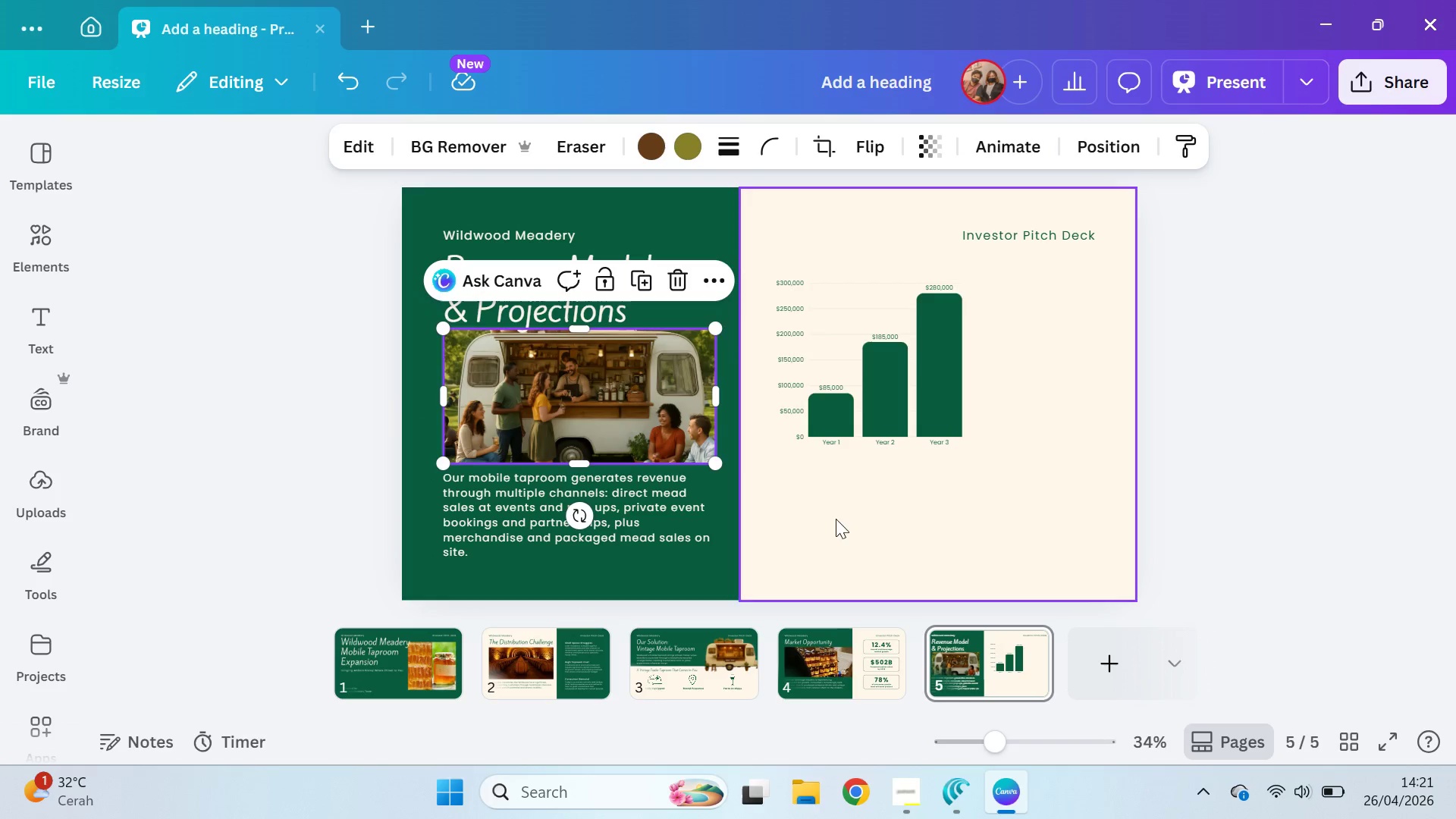 
left_click([958, 490])
 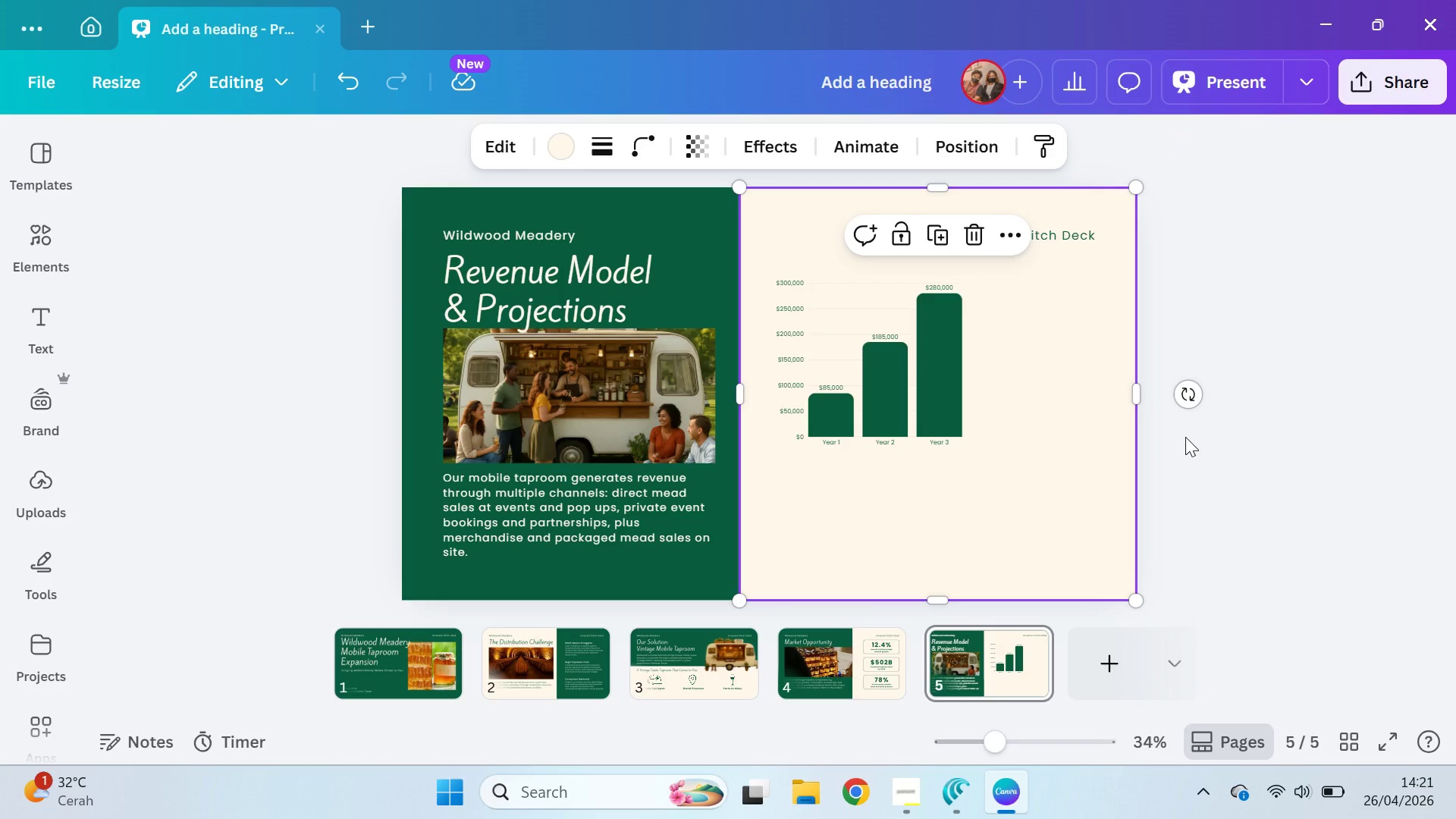 
left_click([1208, 429])
 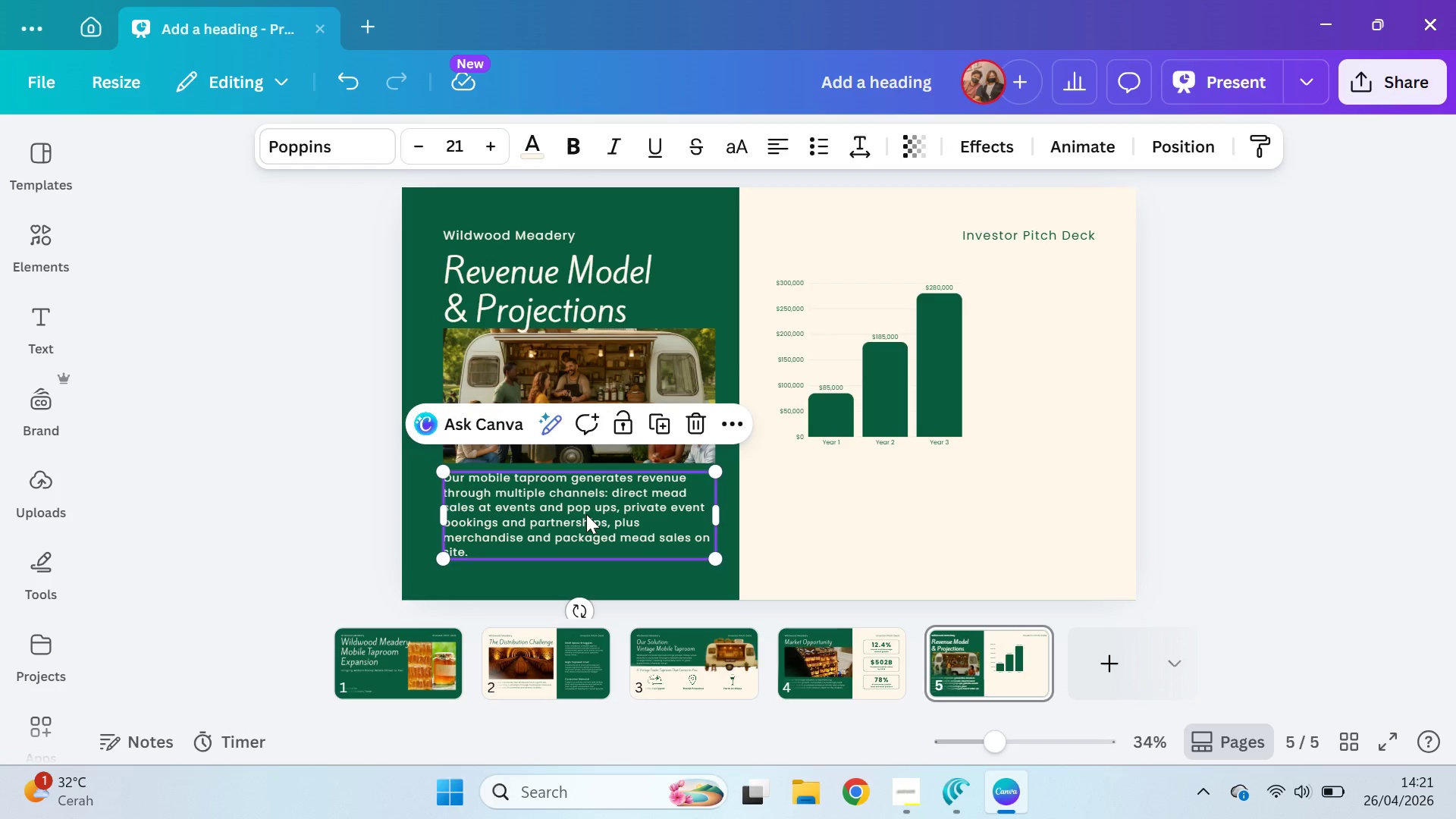 
left_click([888, 415])
 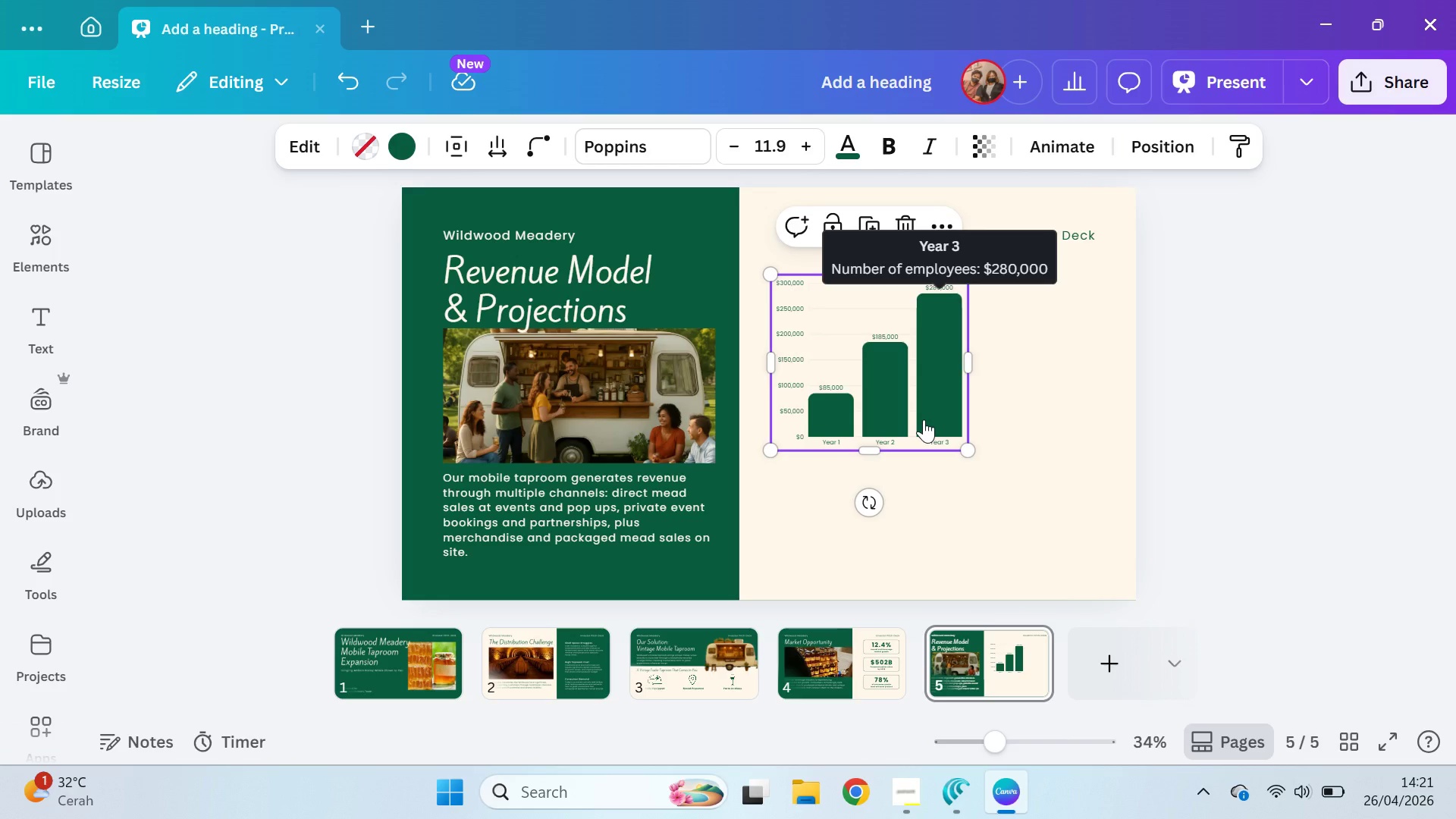 
left_click_drag(start_coordinate=[975, 447], to_coordinate=[934, 432])
 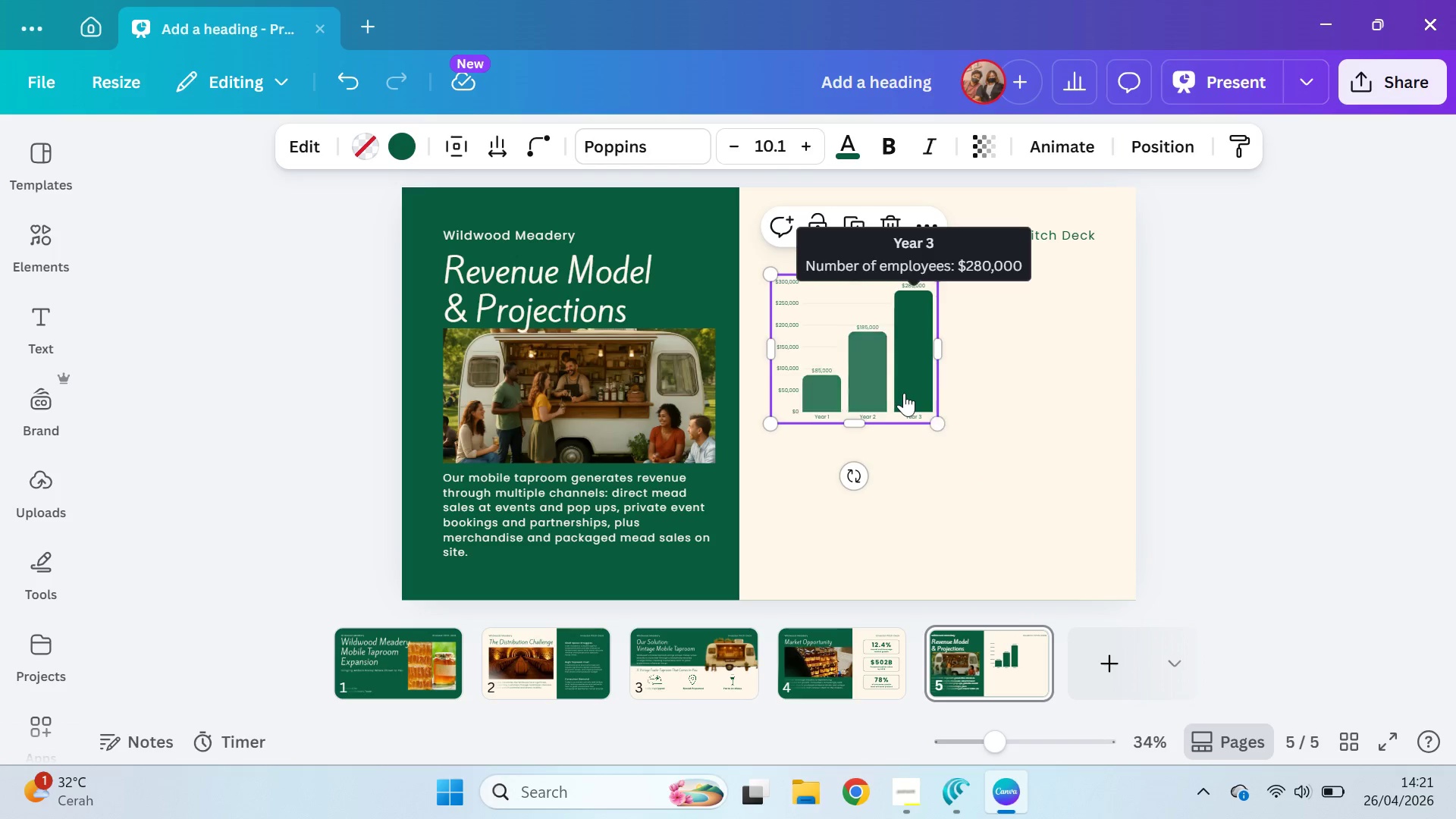 
left_click_drag(start_coordinate=[904, 393], to_coordinate=[890, 403])
 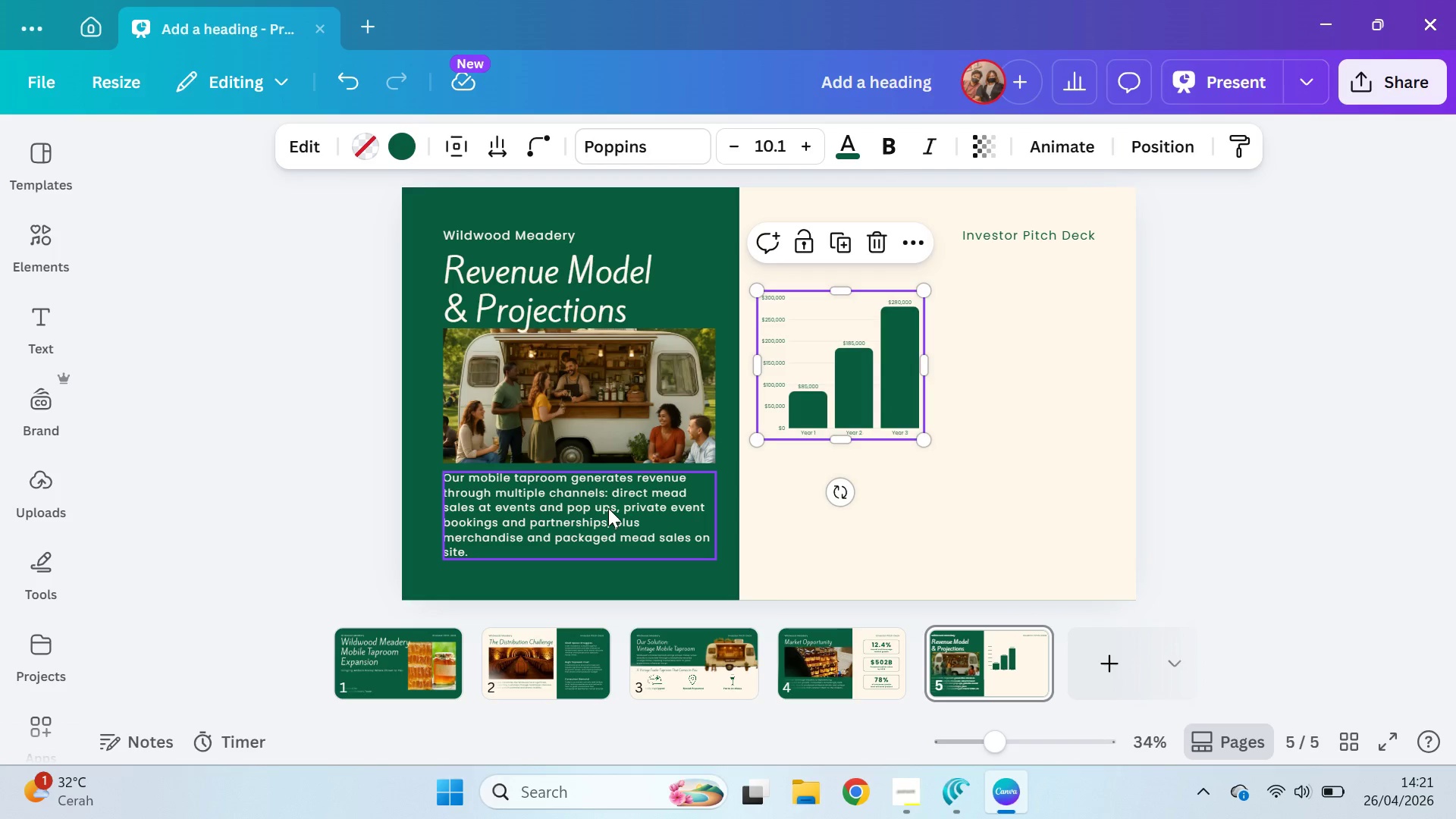 
key(Control+D)
 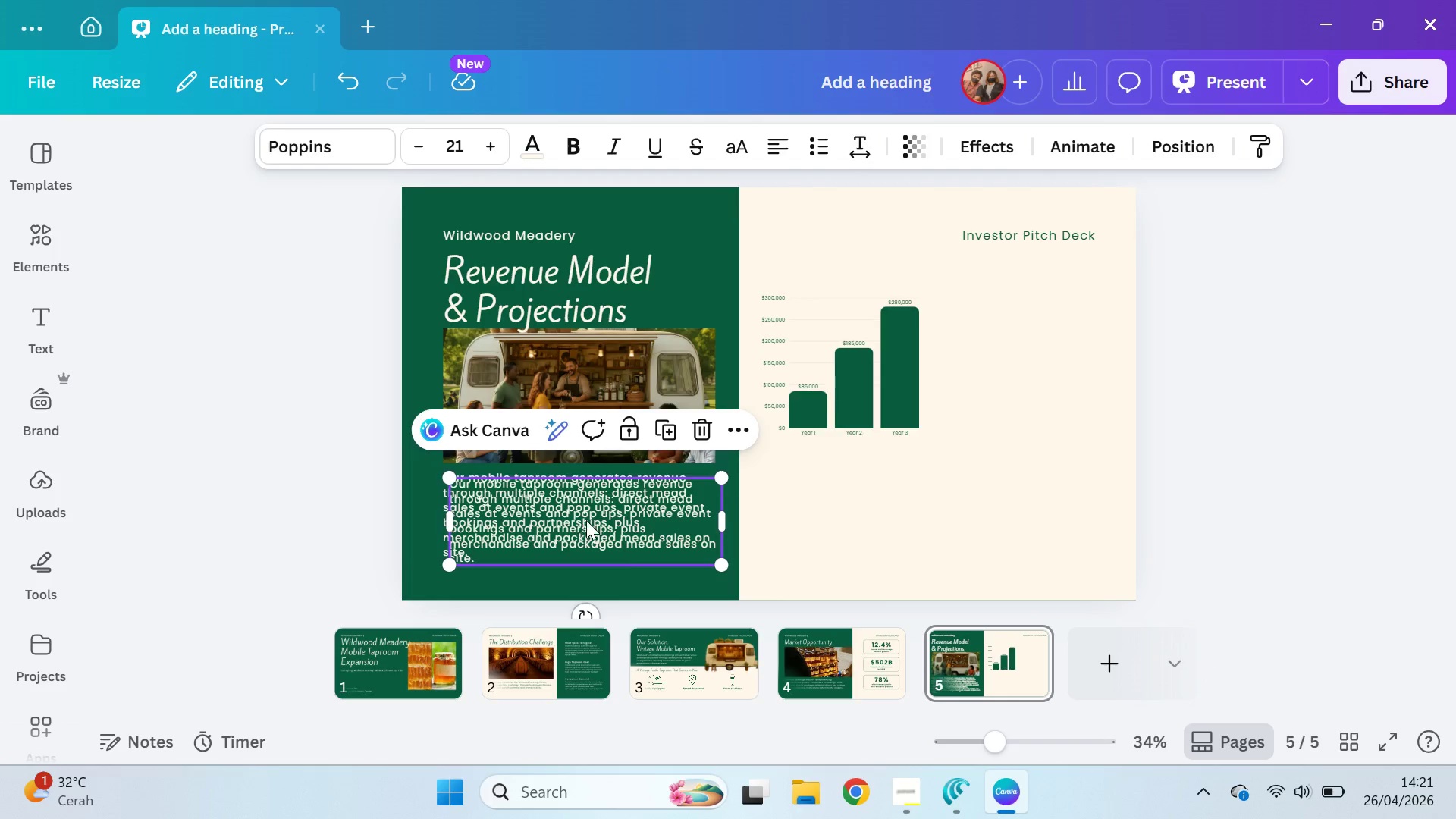 
left_click_drag(start_coordinate=[579, 520], to_coordinate=[866, 522])
 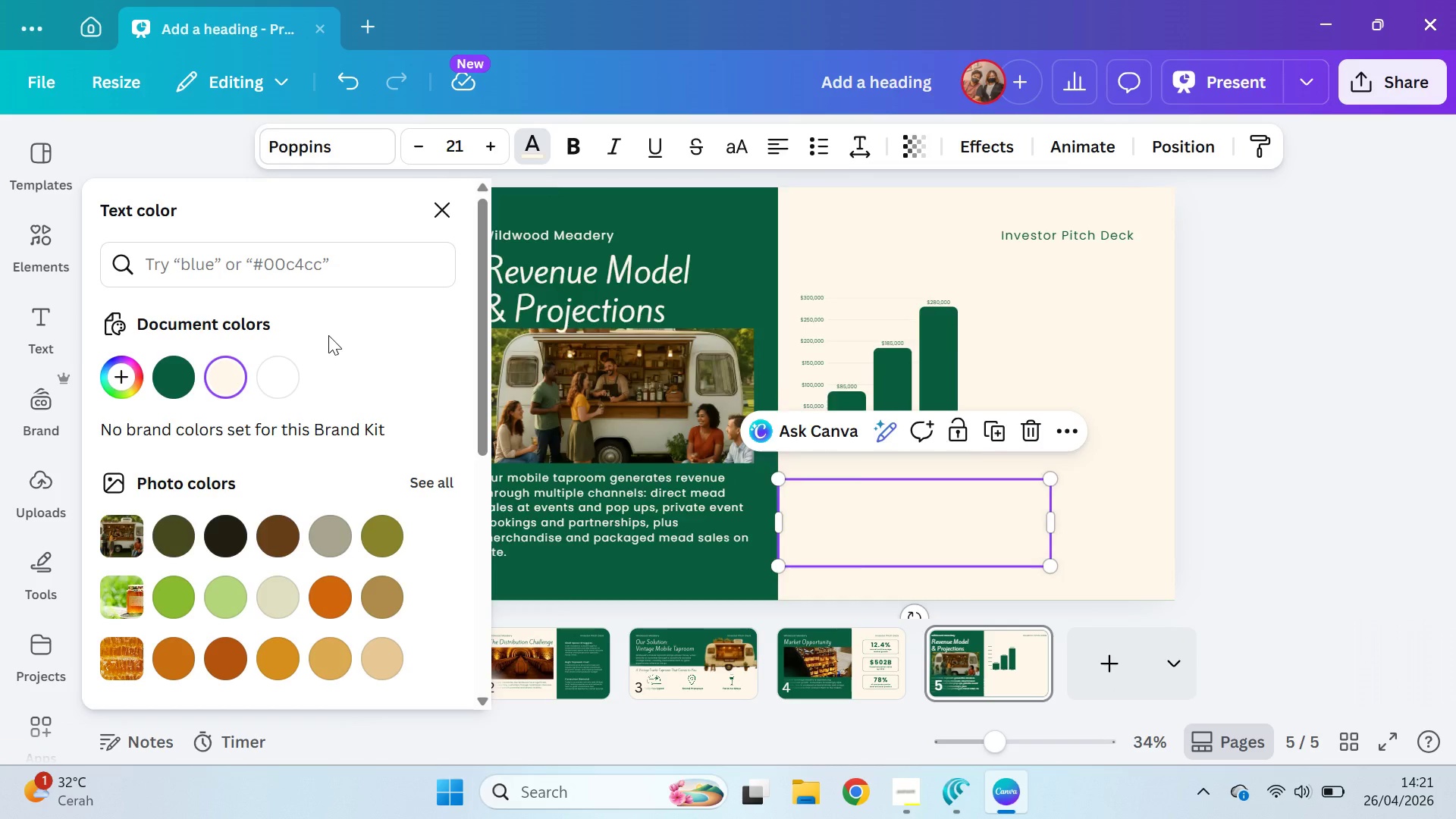 
left_click([190, 384])
 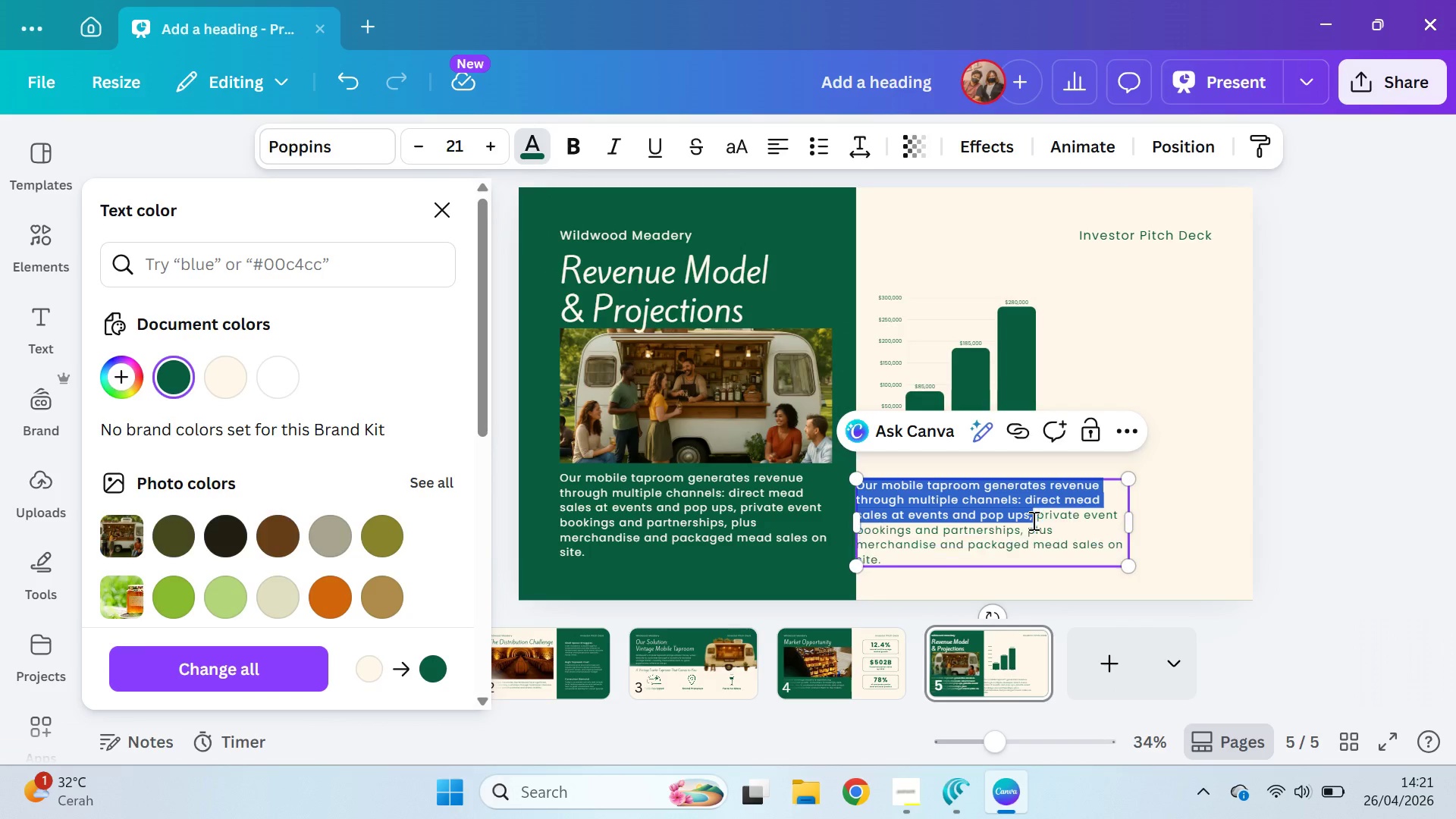 
key(Control+A)
 